 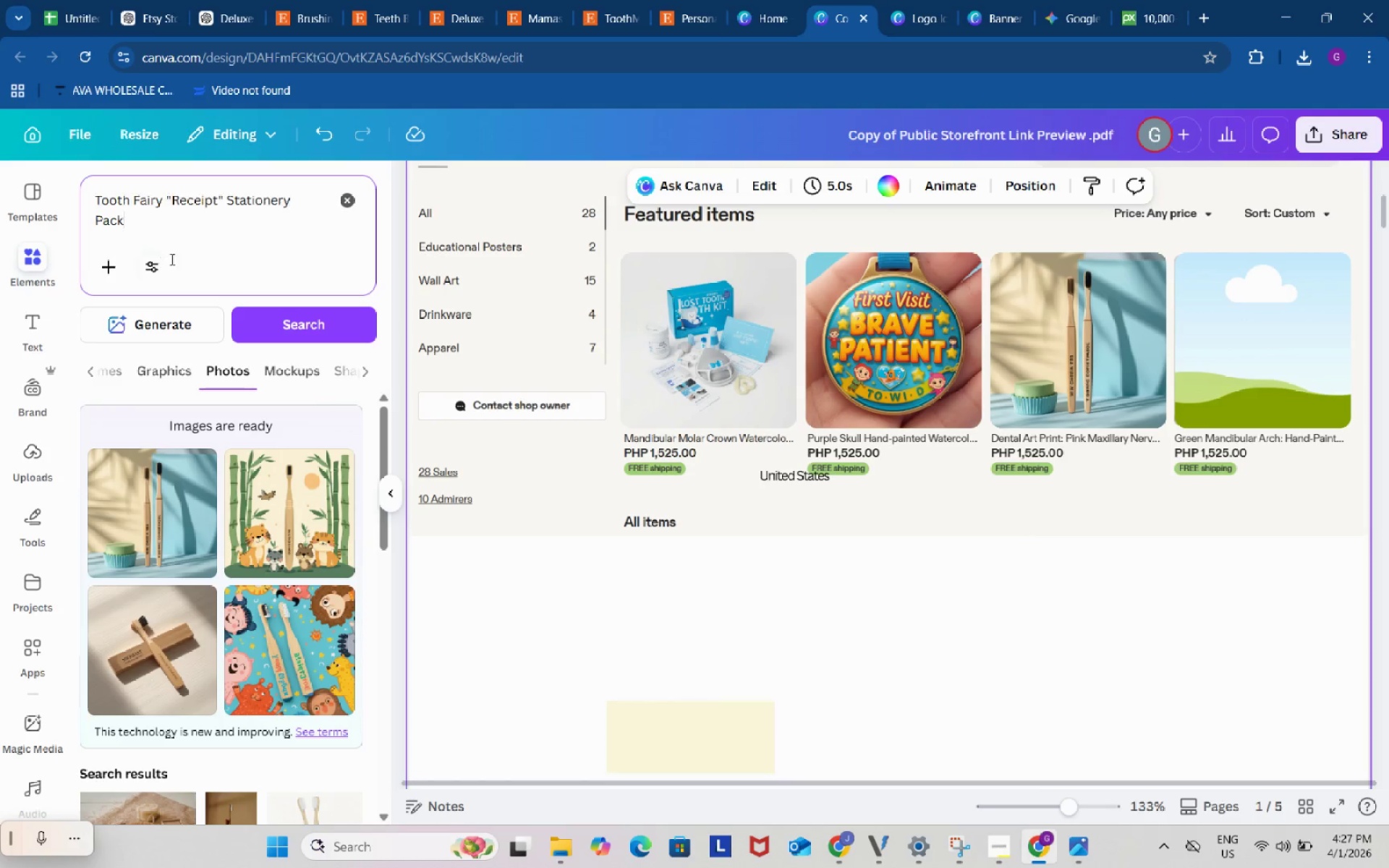 
key(Control+V)
 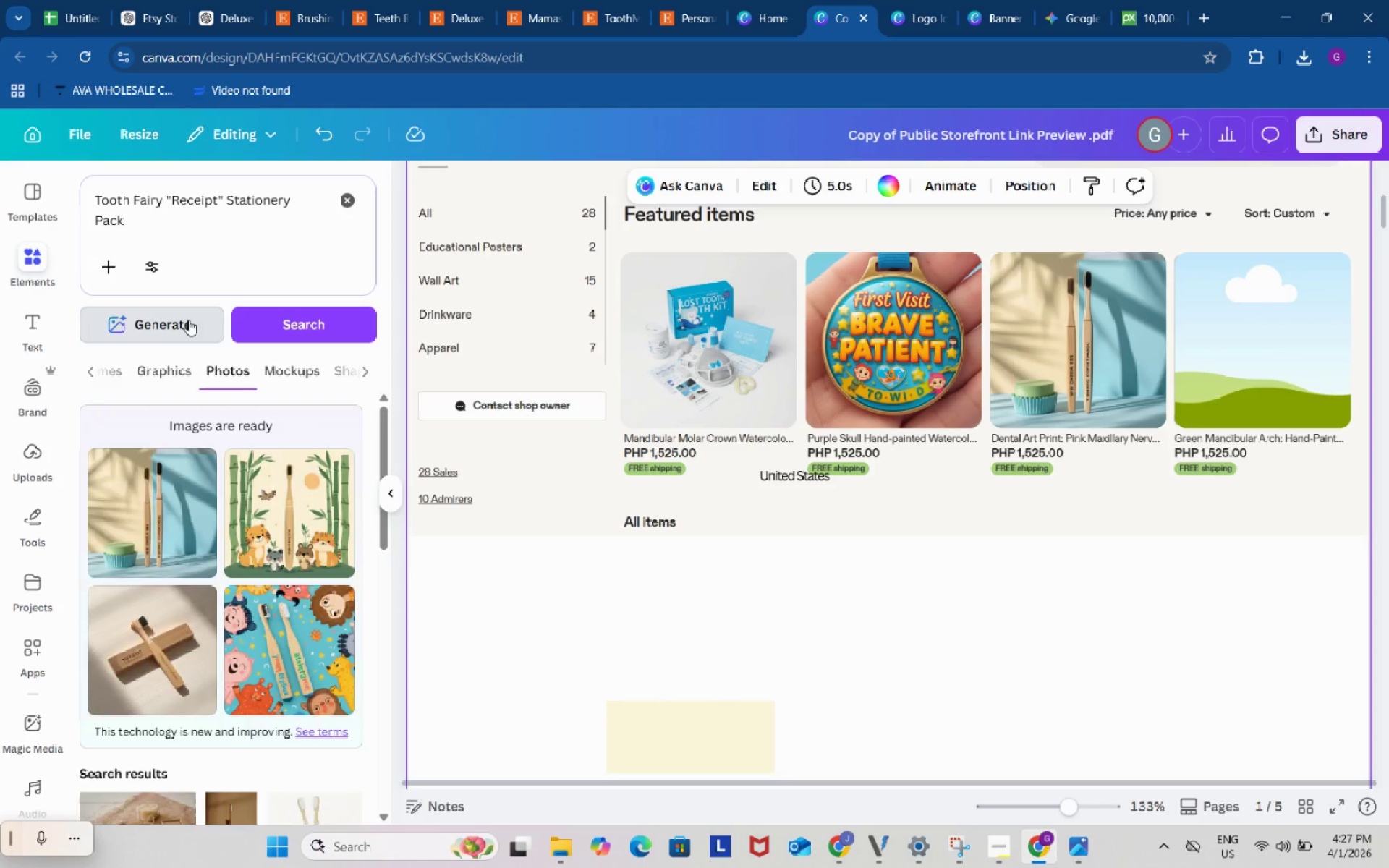 
left_click([188, 320])
 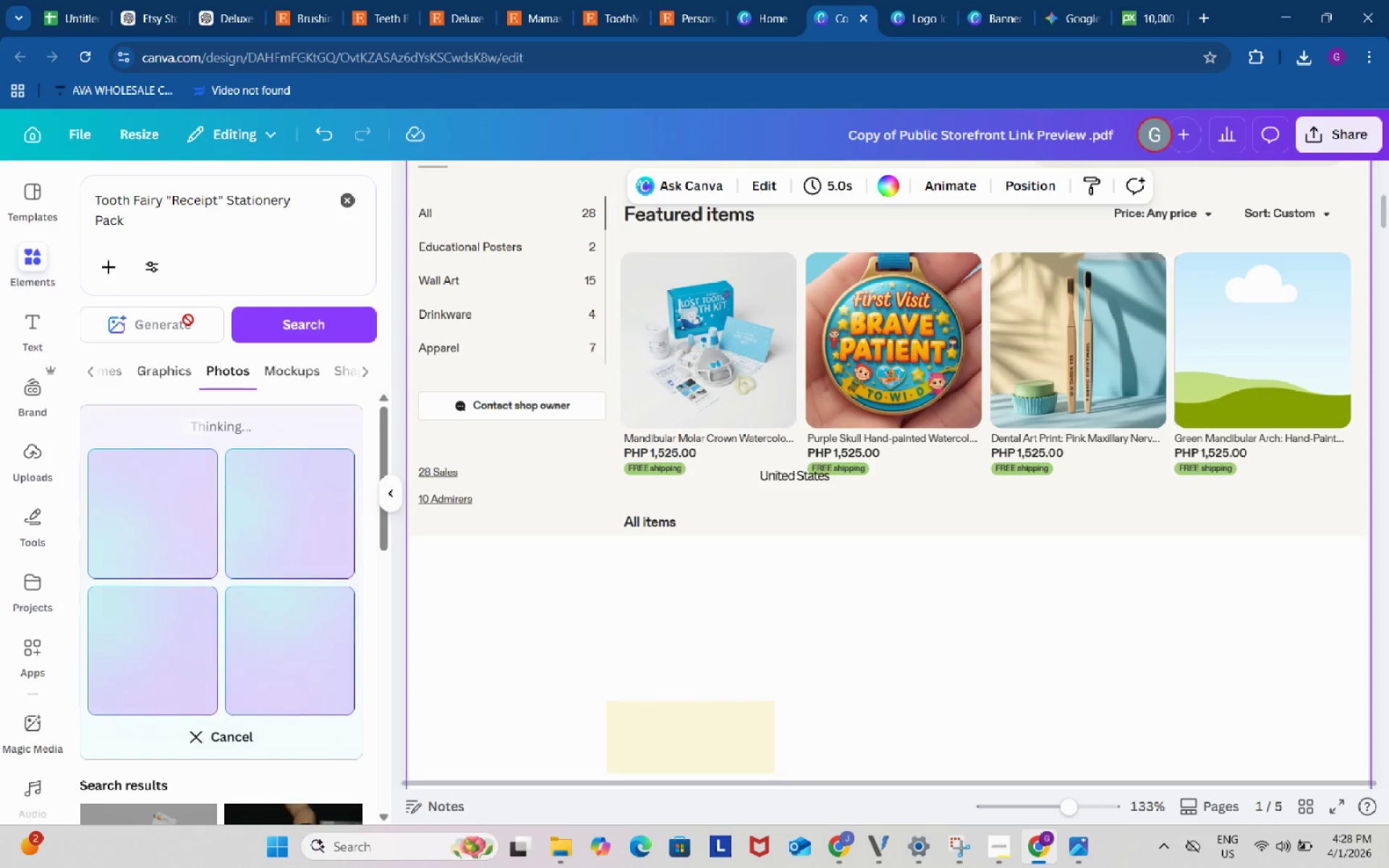 
wait(11.59)
 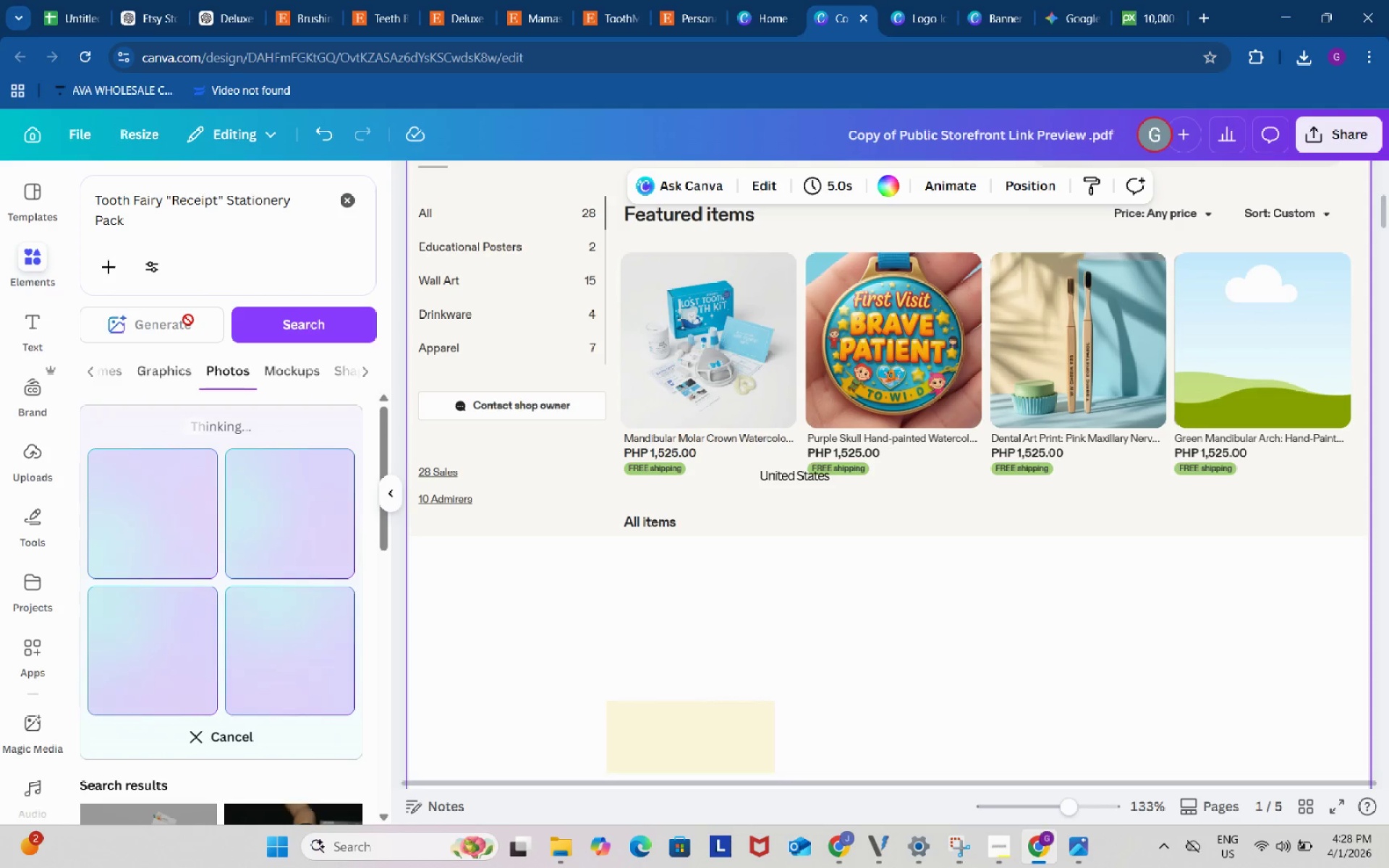 
left_click([469, 0])
 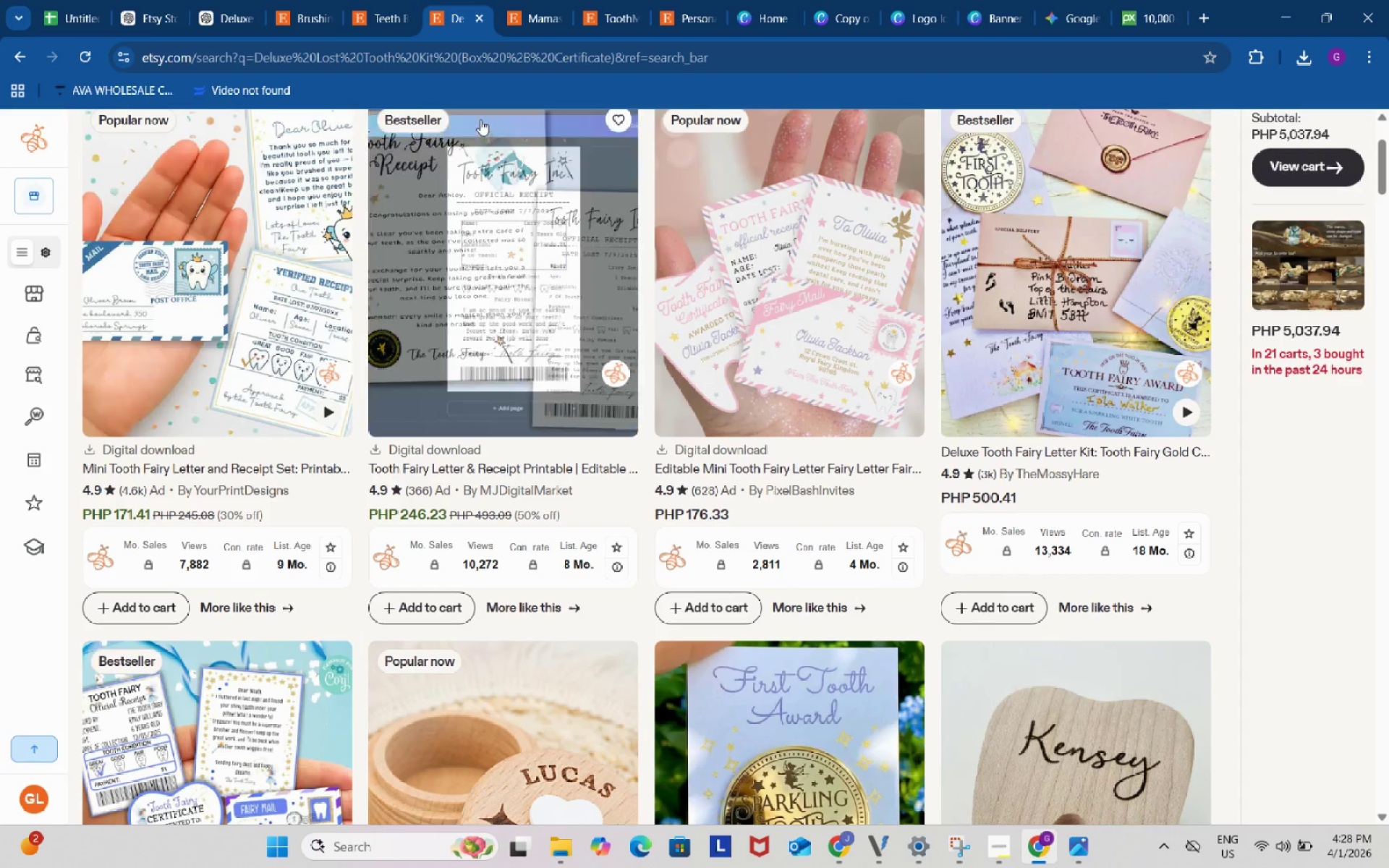 
mouse_move([477, 133])
 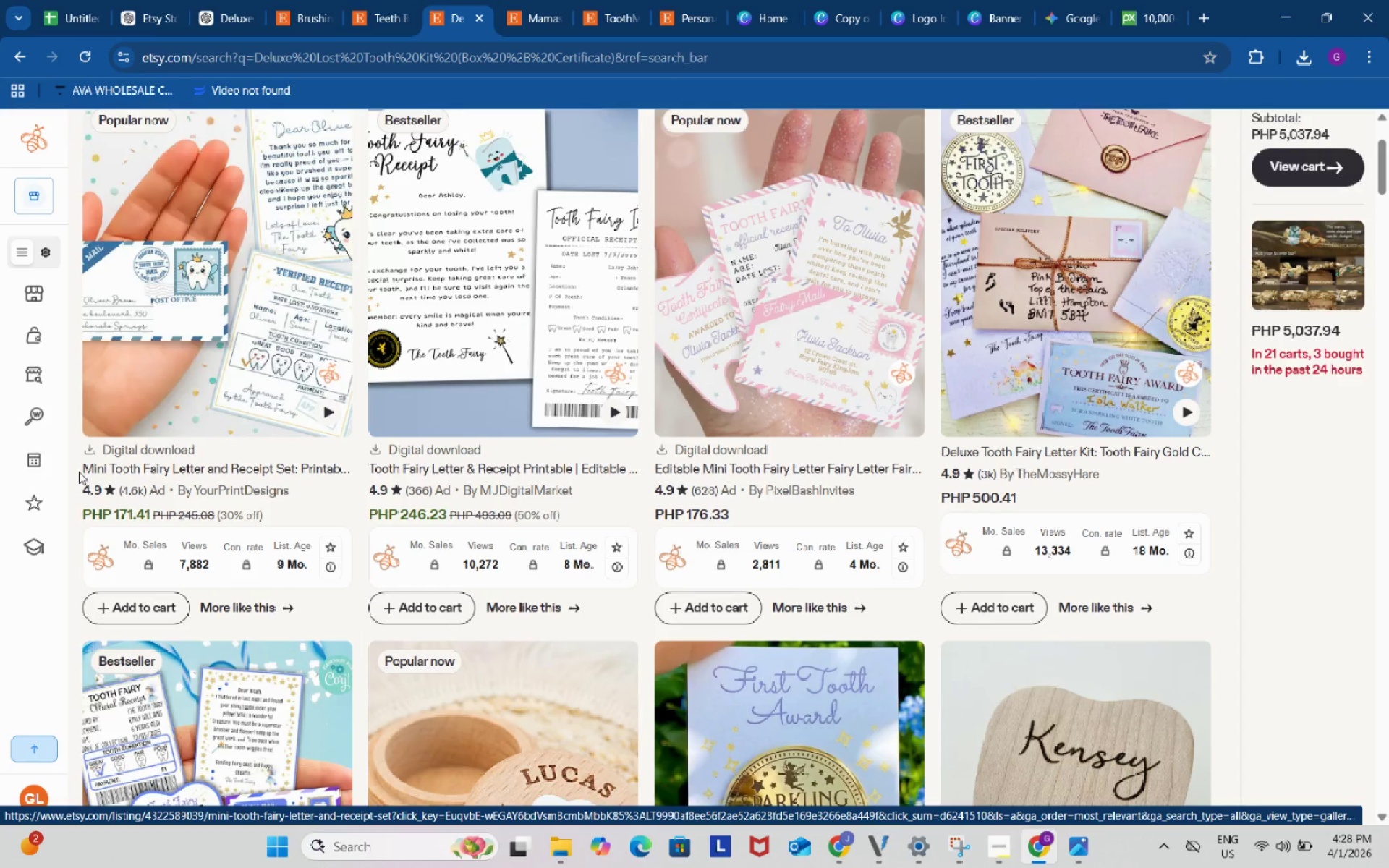 
left_click_drag(start_coordinate=[78, 470], to_coordinate=[294, 468])
 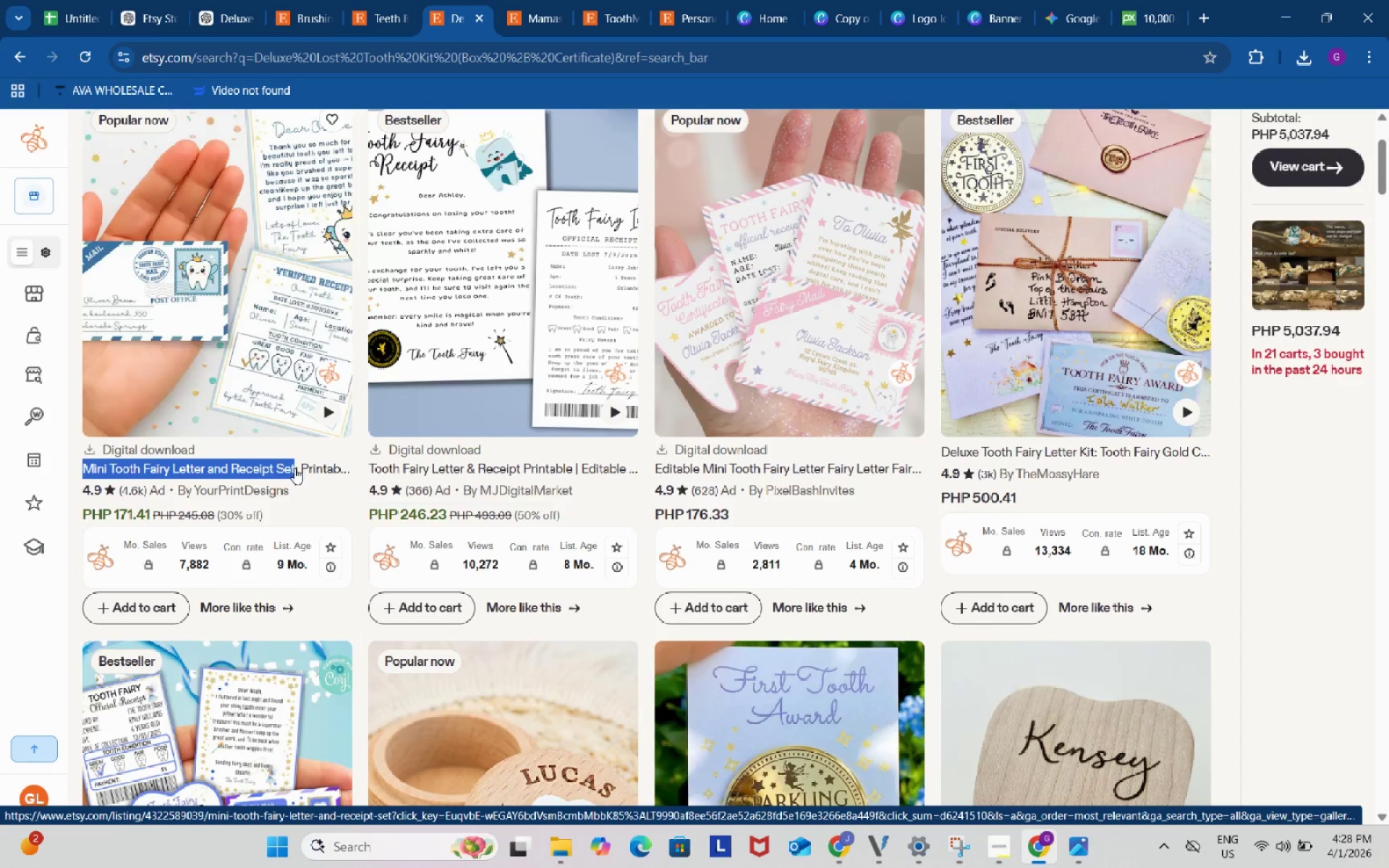 
key(Control+C)
 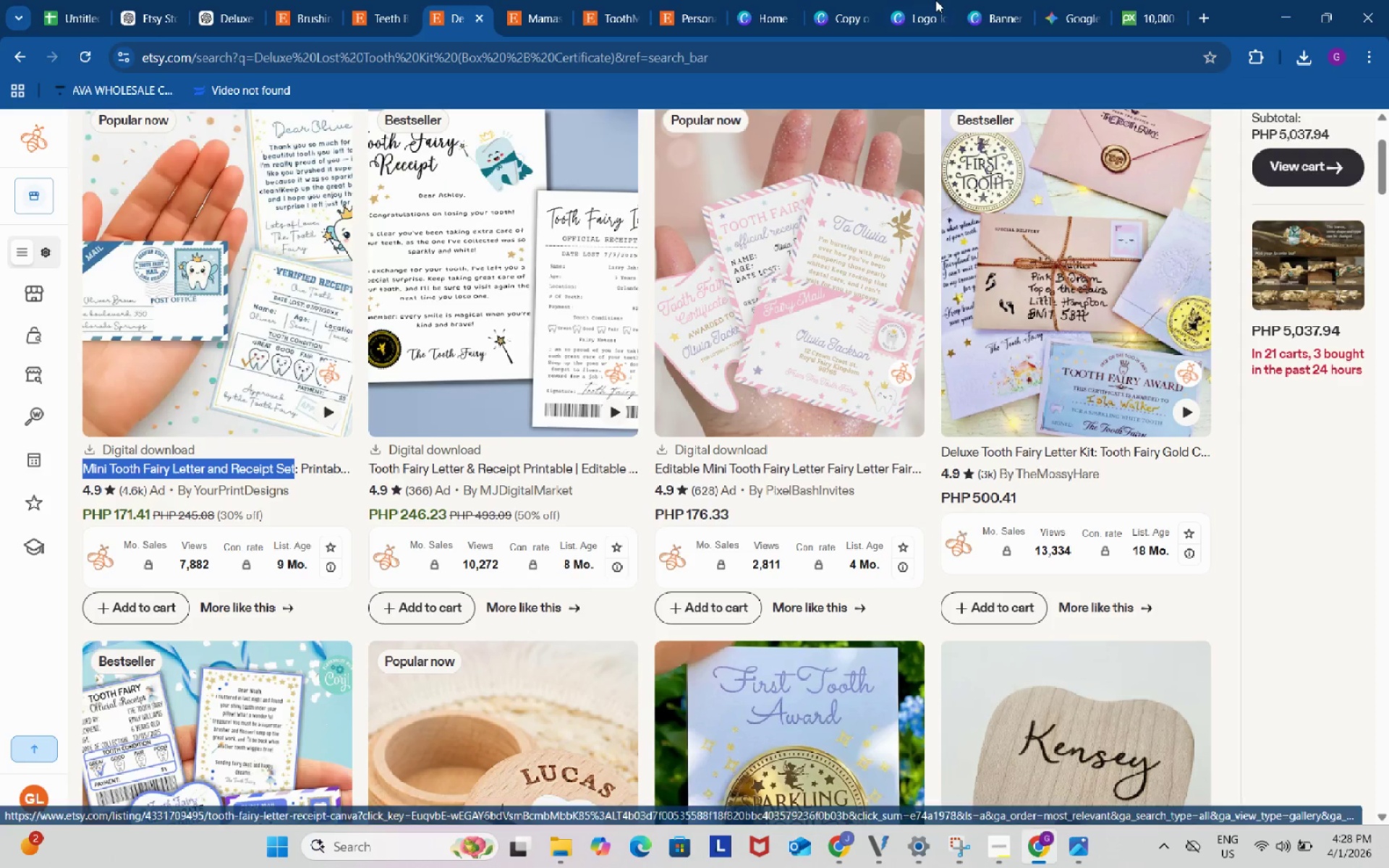 
key(Control+ControlLeft)
 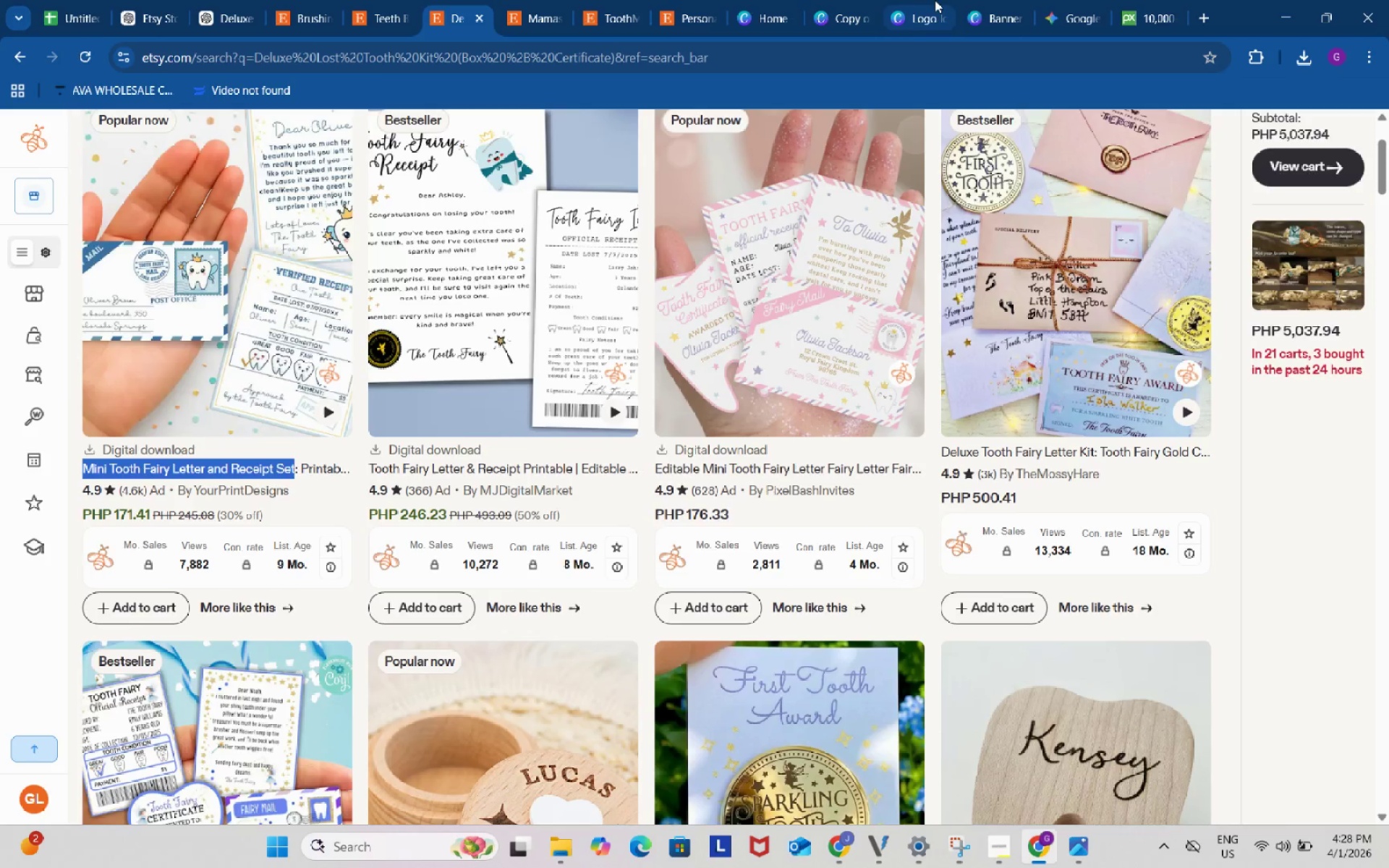 
key(Control+C)
 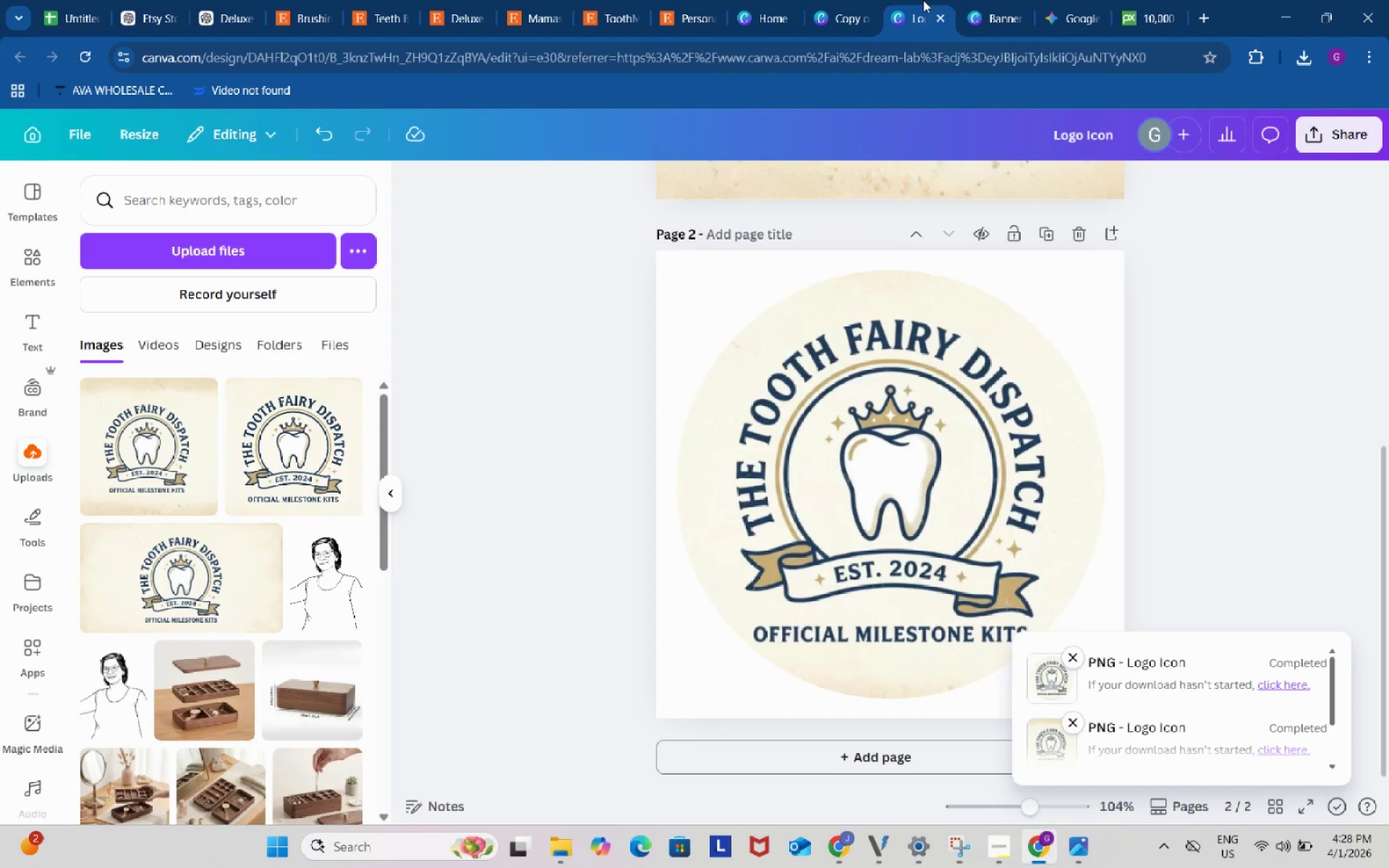 
left_click([923, 0])
 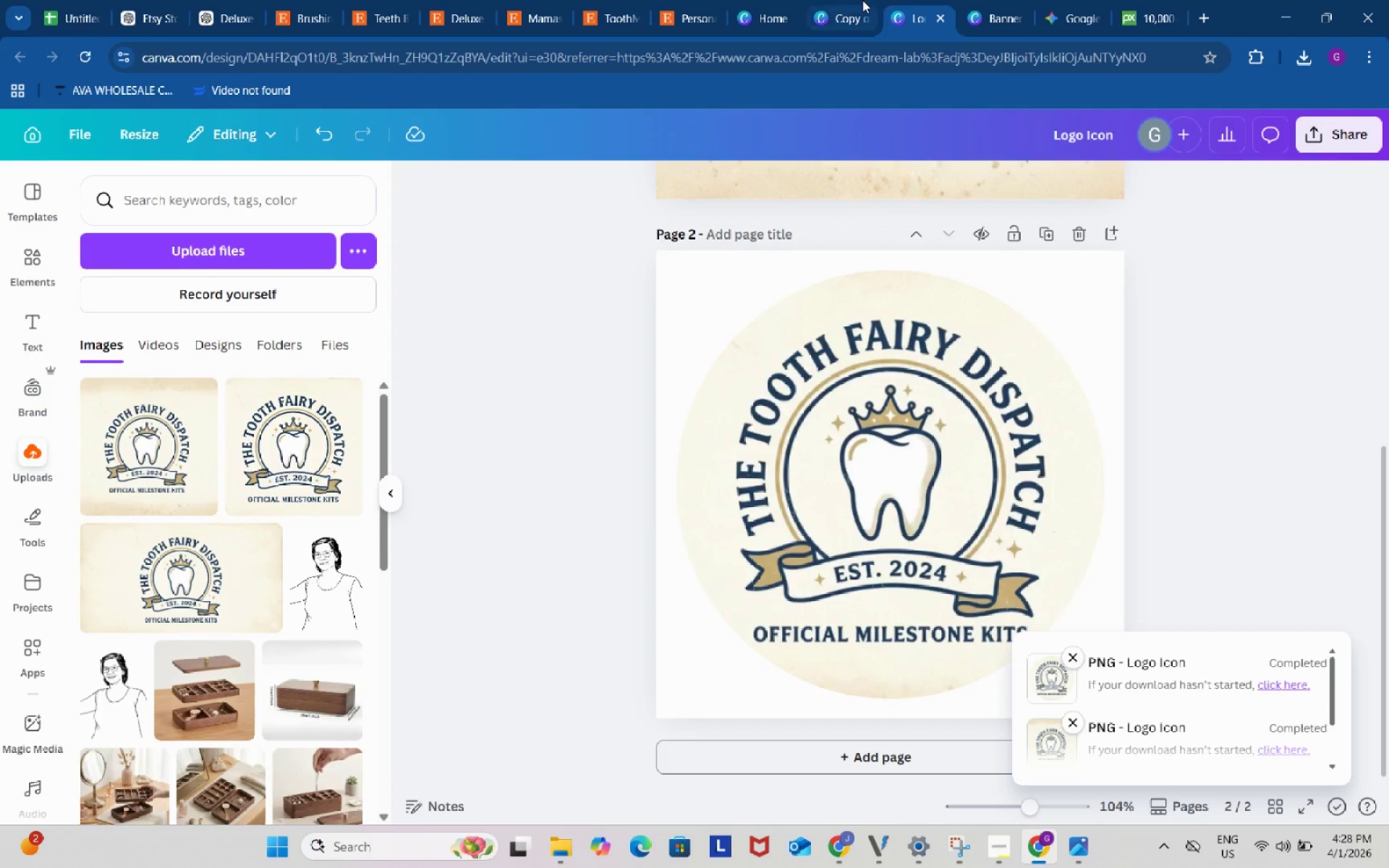 
left_click([863, 0])
 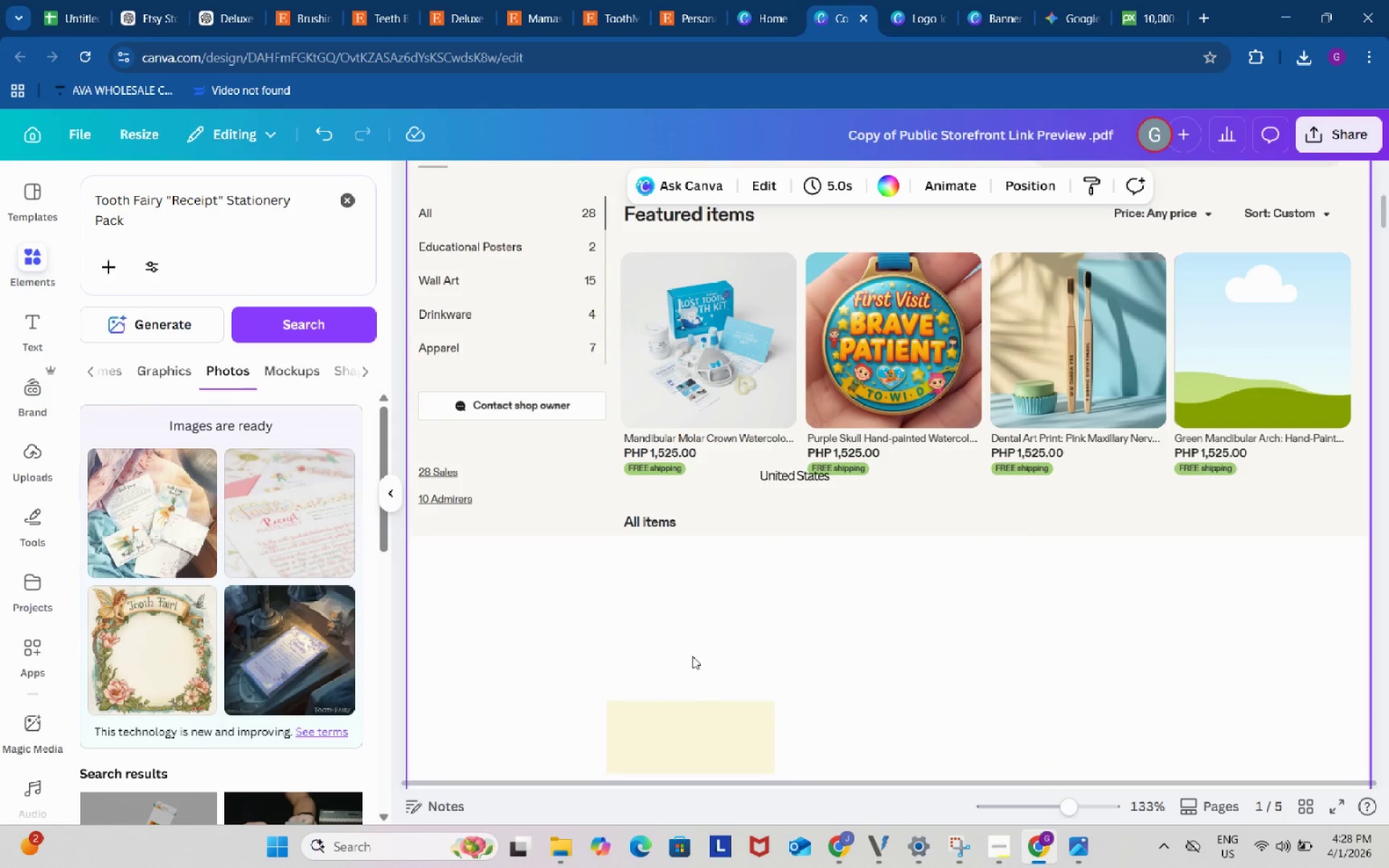 
left_click_drag(start_coordinate=[713, 616], to_coordinate=[710, 622])
 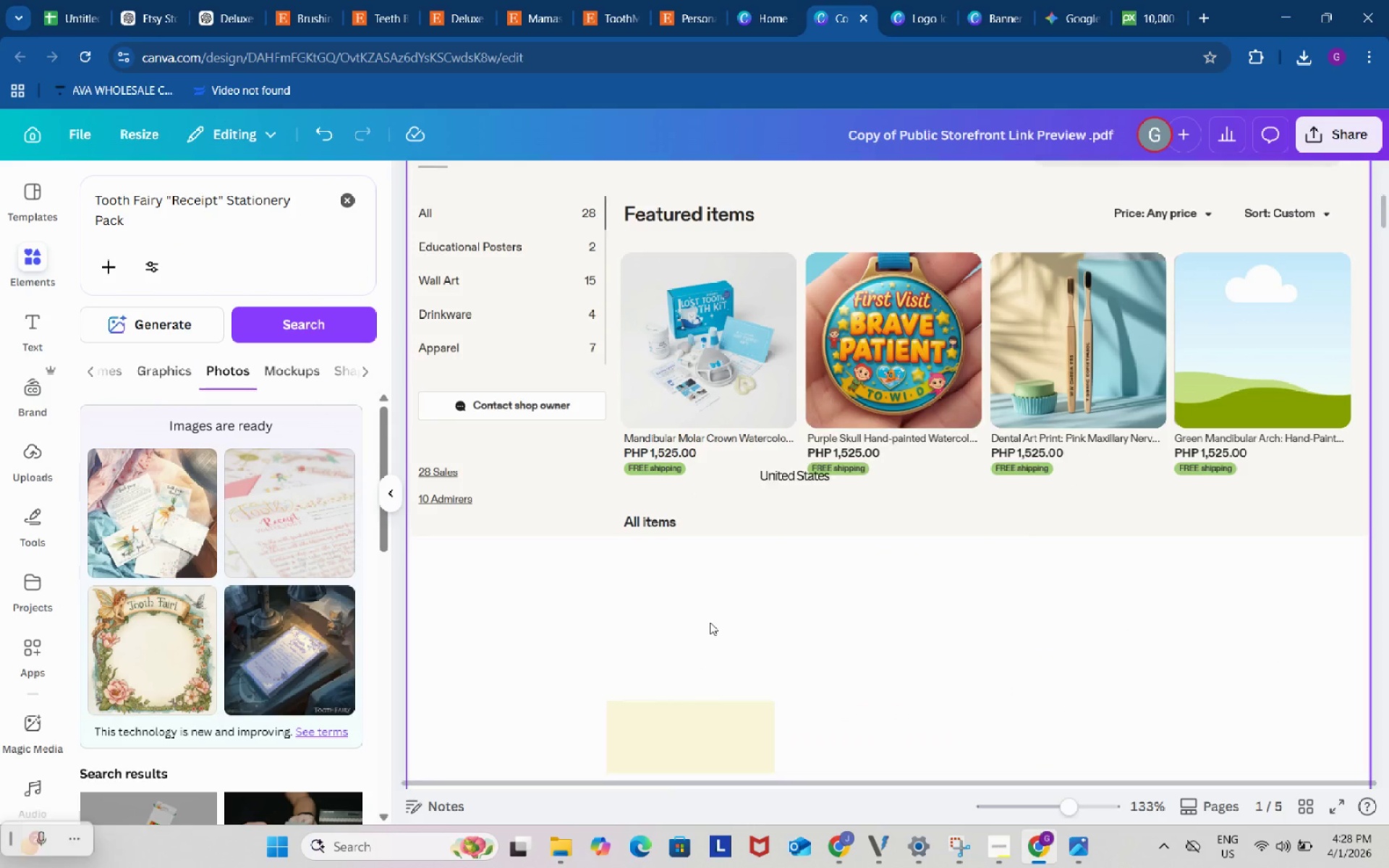 
key(Control+ControlLeft)
 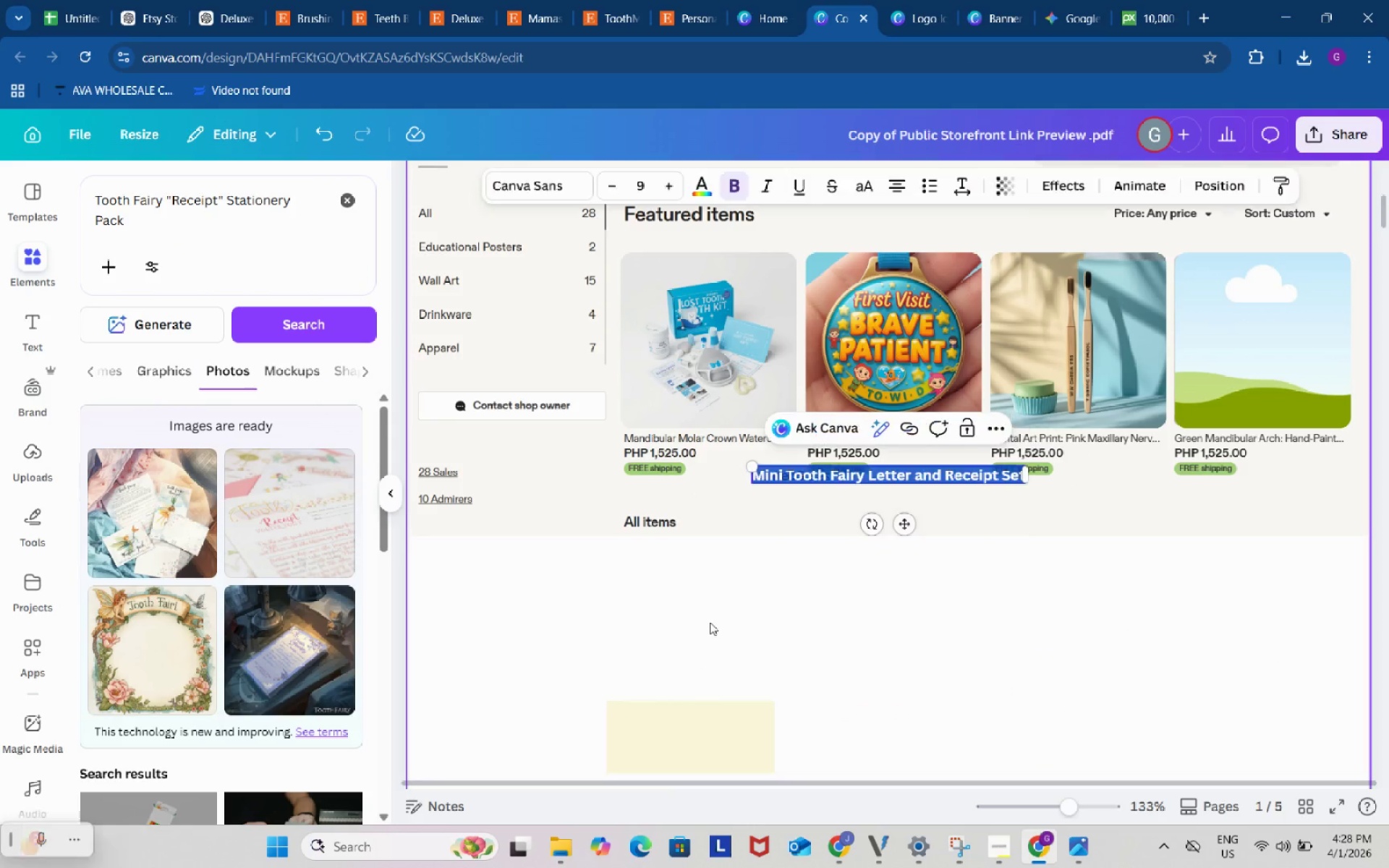 
key(Control+V)
 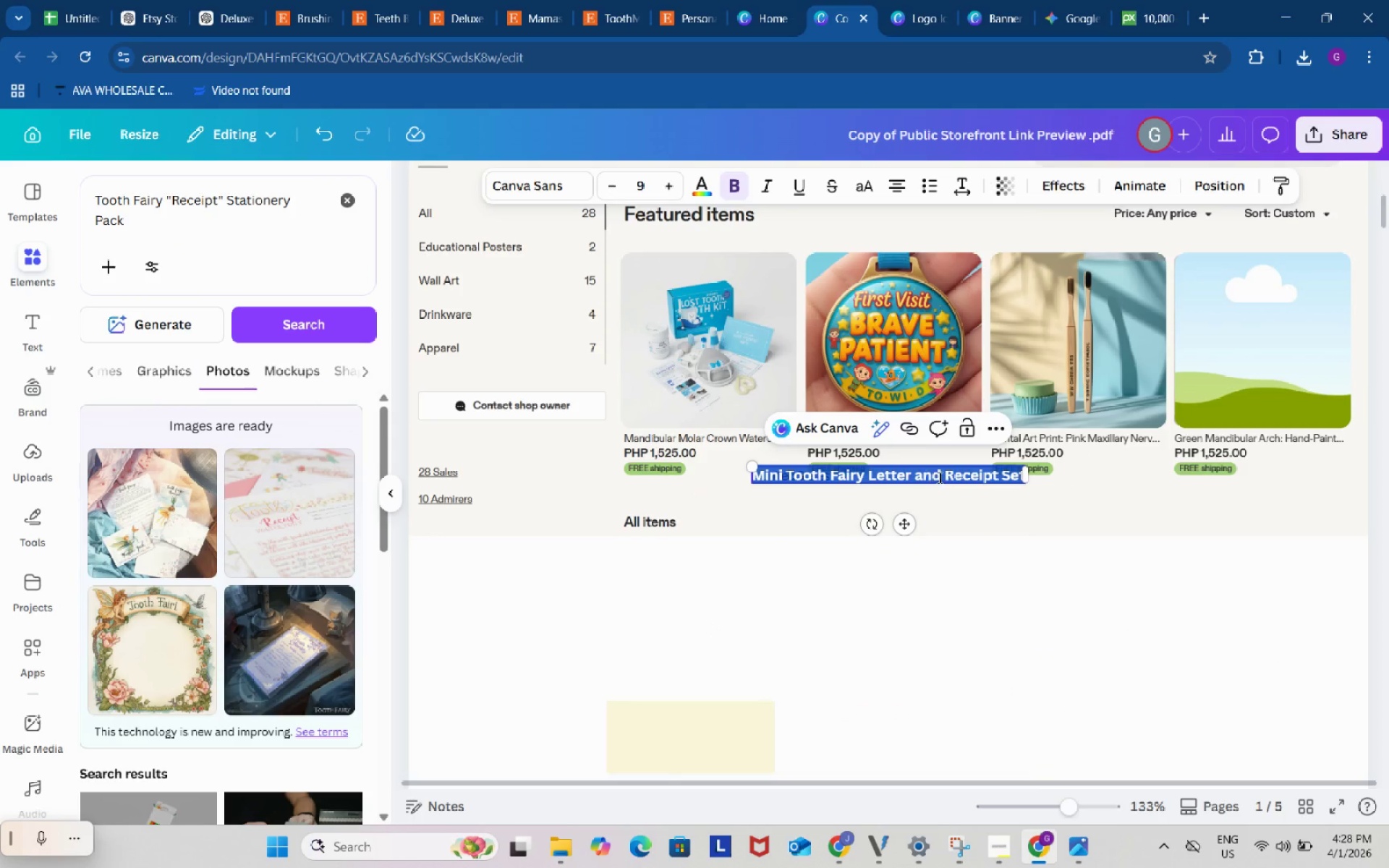 
left_click_drag(start_coordinate=[902, 523], to_coordinate=[776, 491])
 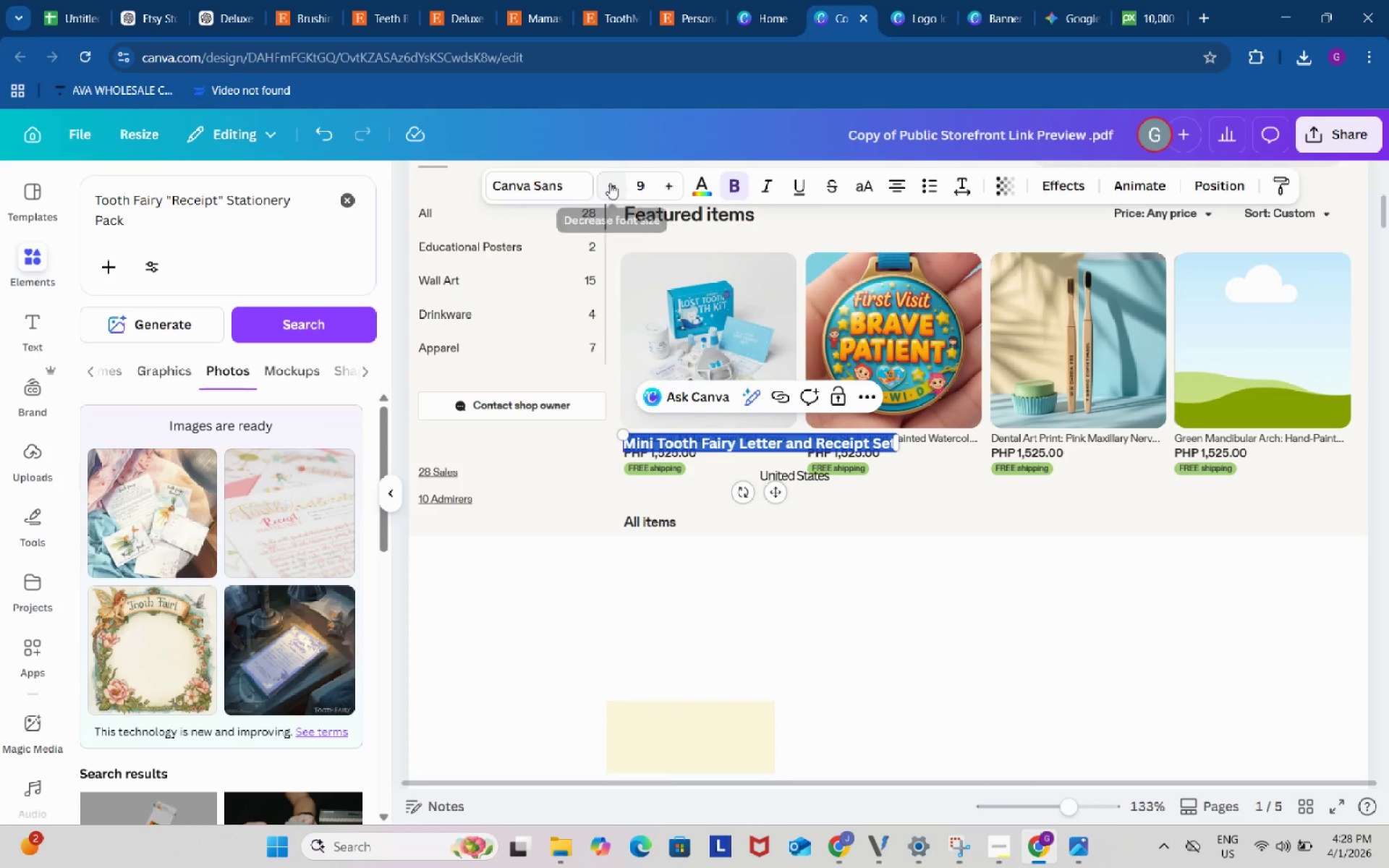 
left_click([610, 183])
 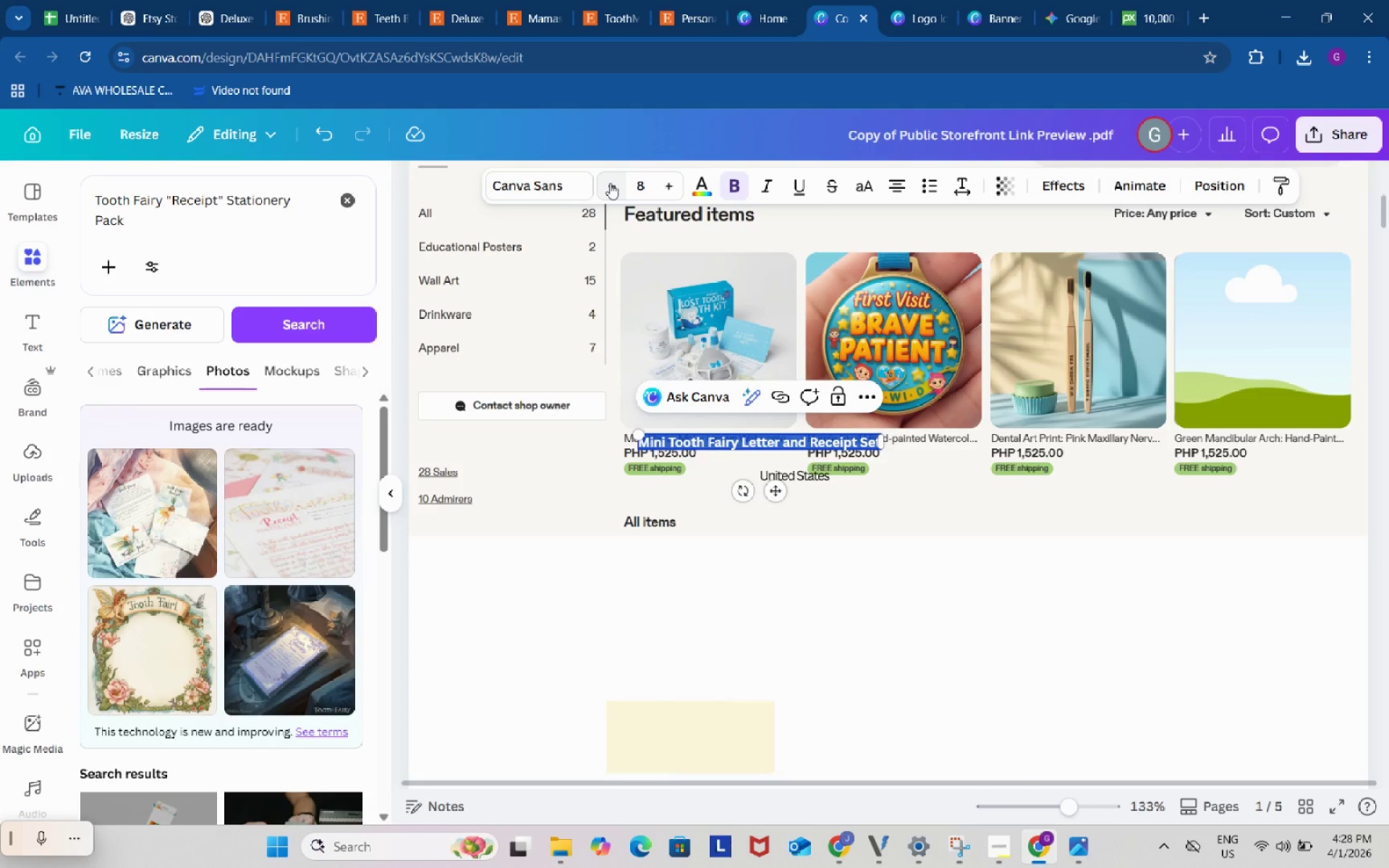 
left_click([610, 183])
 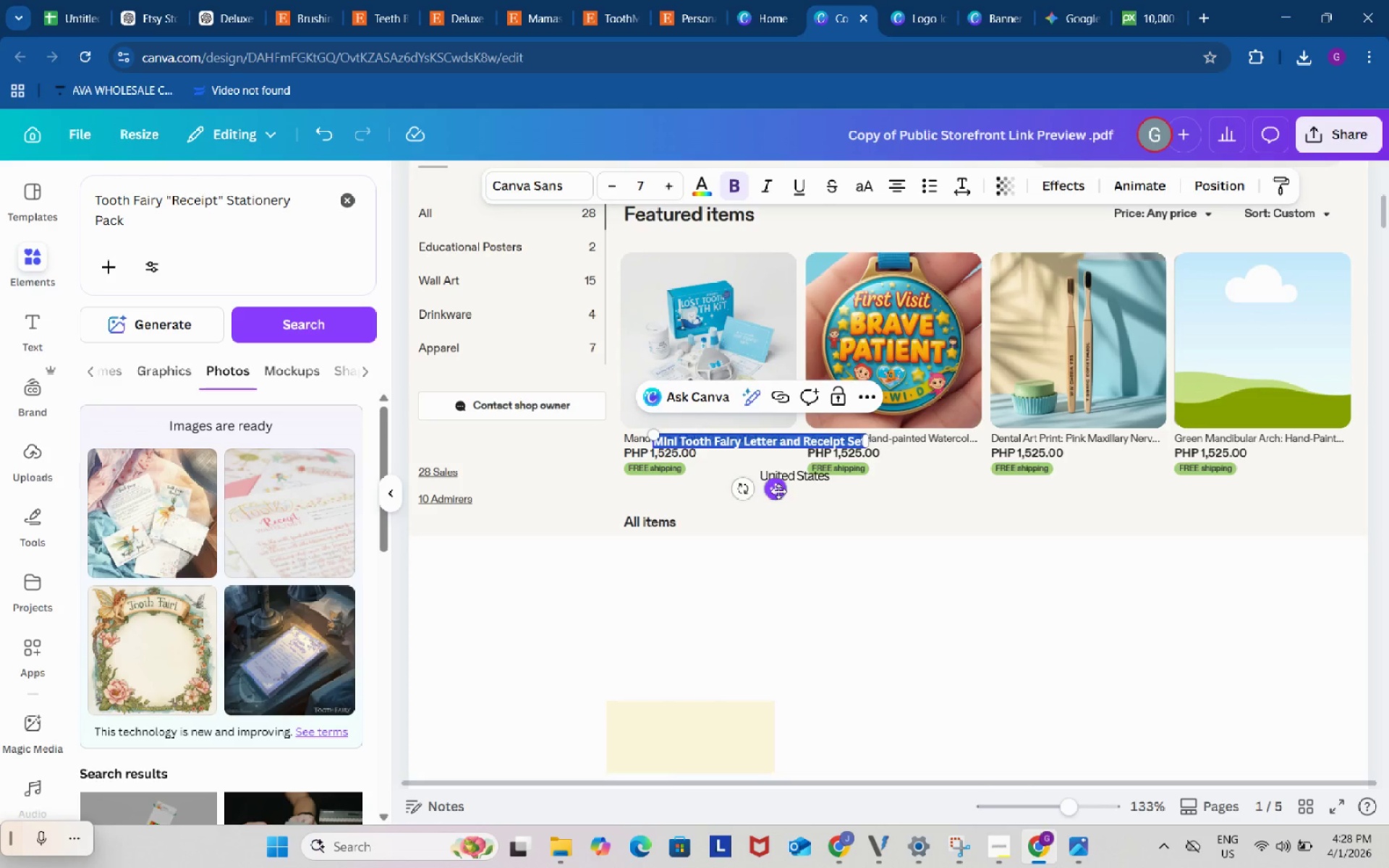 
left_click_drag(start_coordinate=[778, 491], to_coordinate=[749, 487])
 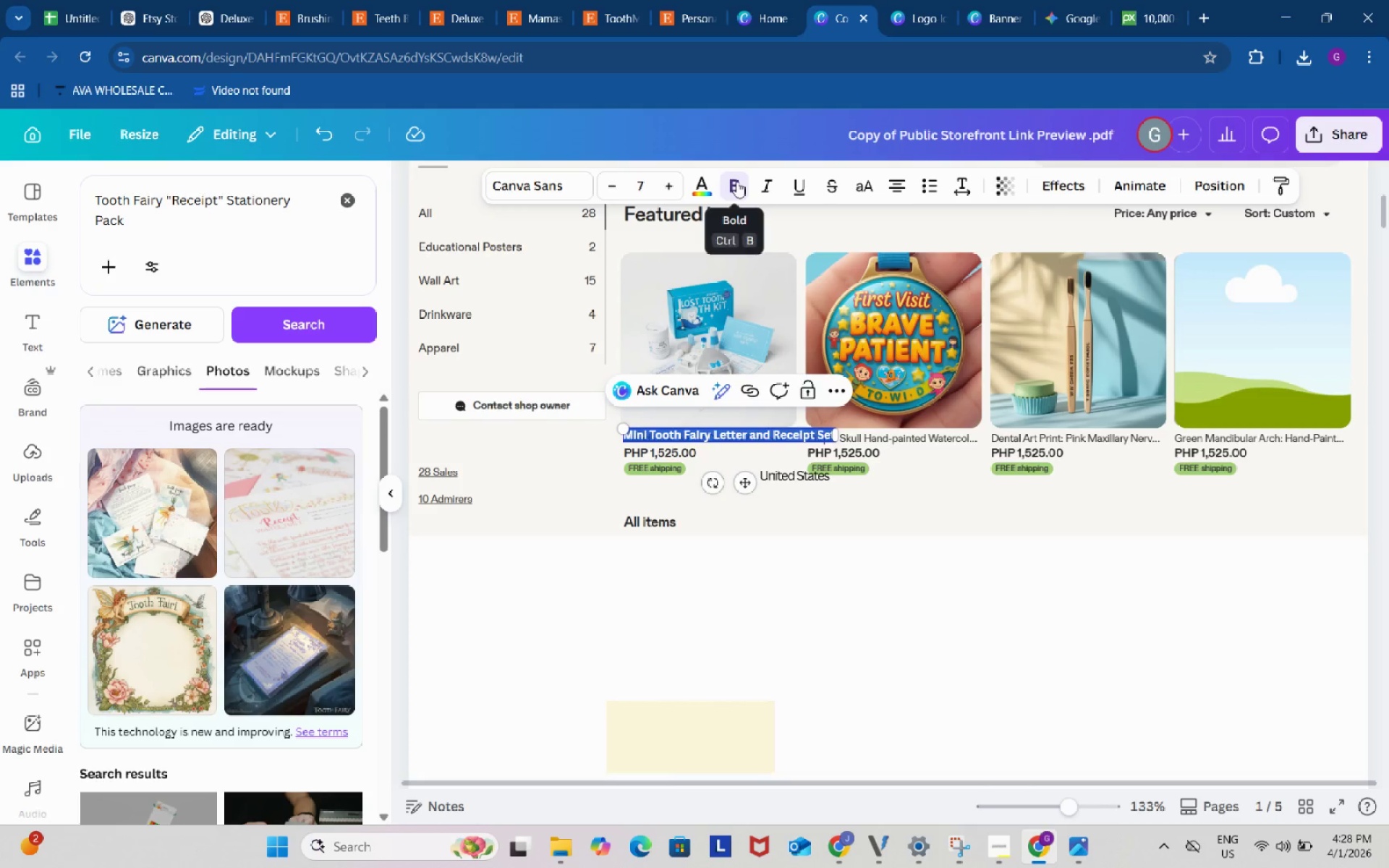 
left_click([736, 182])
 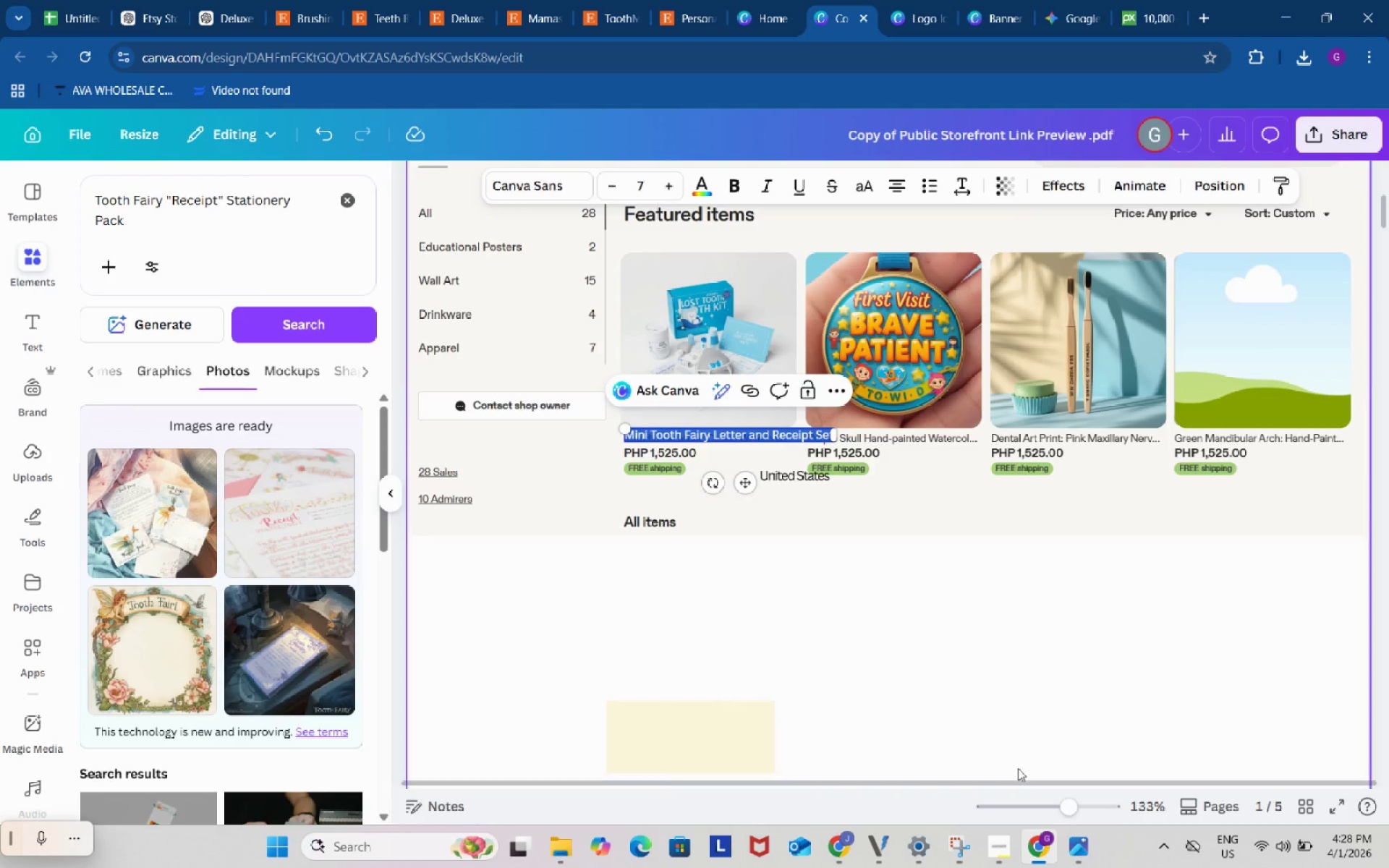 
scroll: coordinate [942, 714], scroll_direction: up, amount: 1.0
 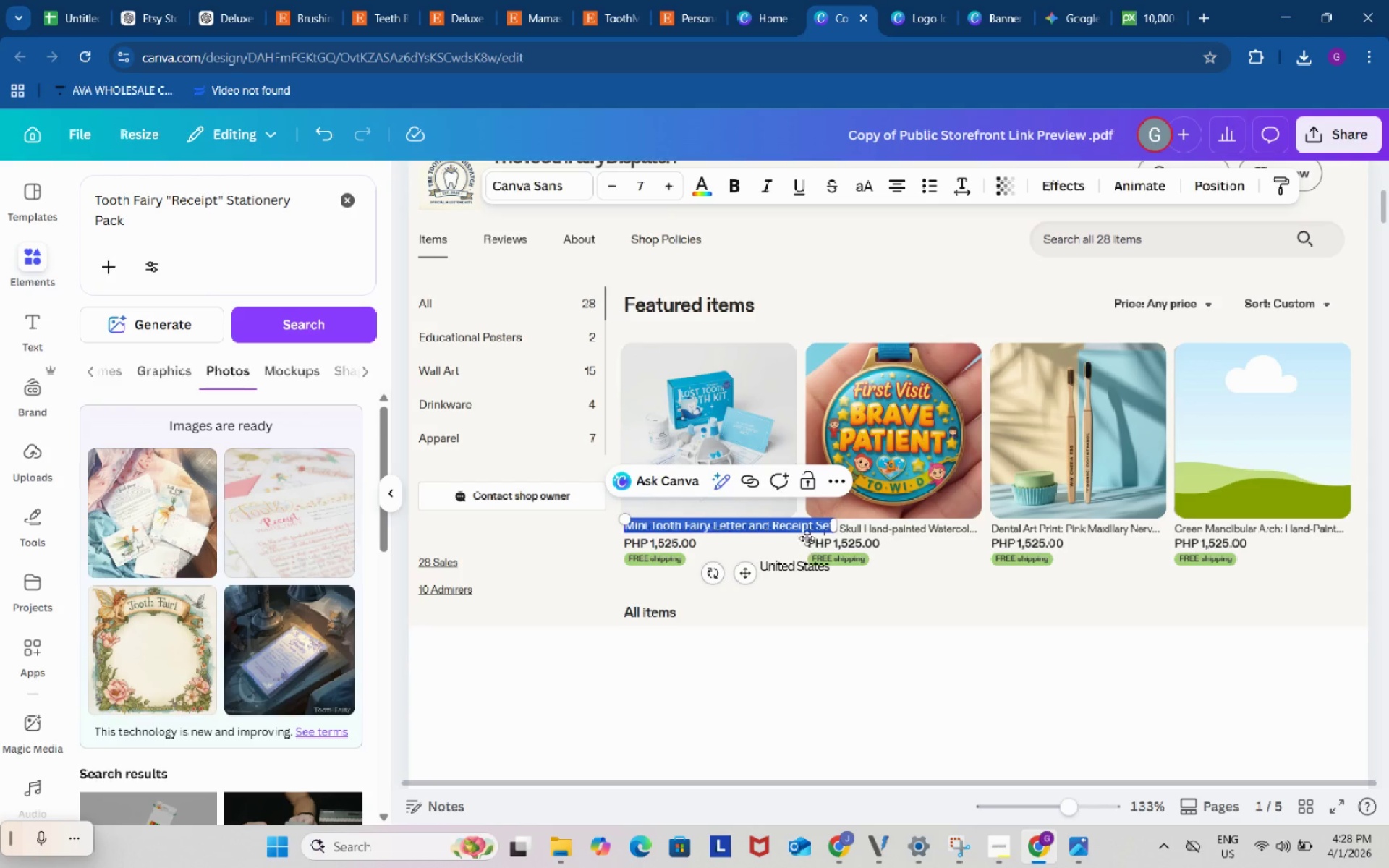 
left_click([804, 524])
 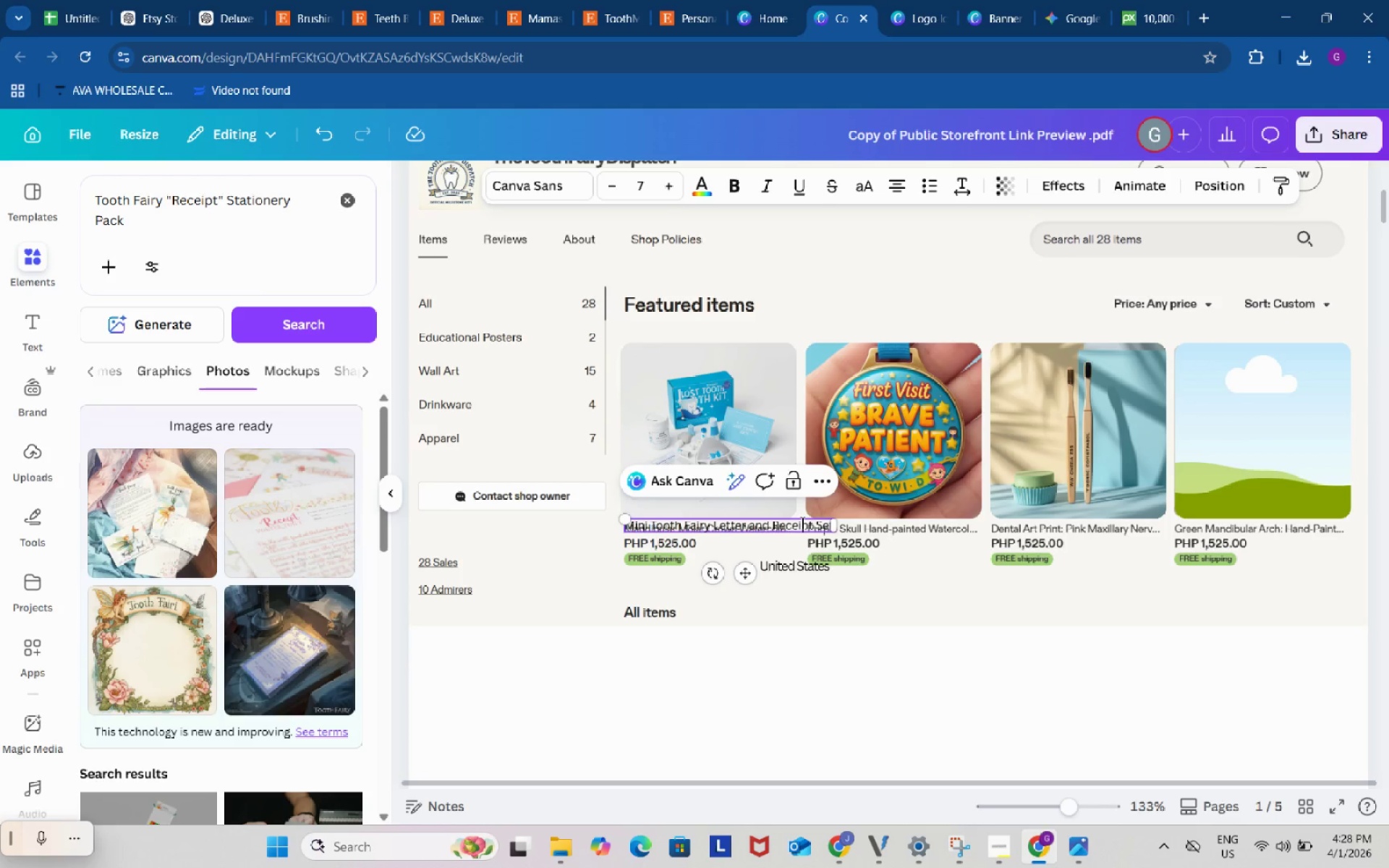 
left_click([801, 522])
 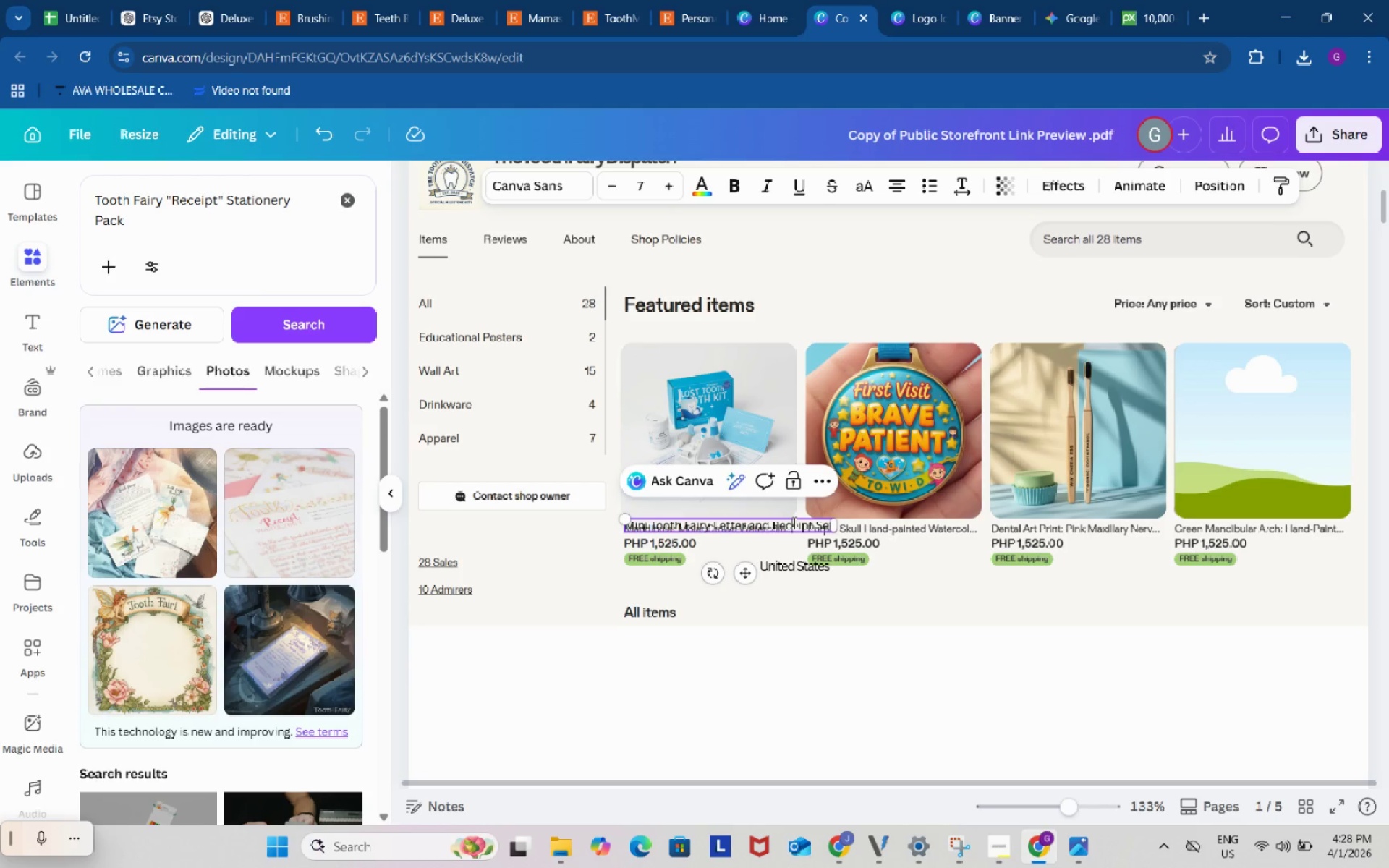 
left_click_drag(start_coordinate=[793, 522], to_coordinate=[828, 524])
 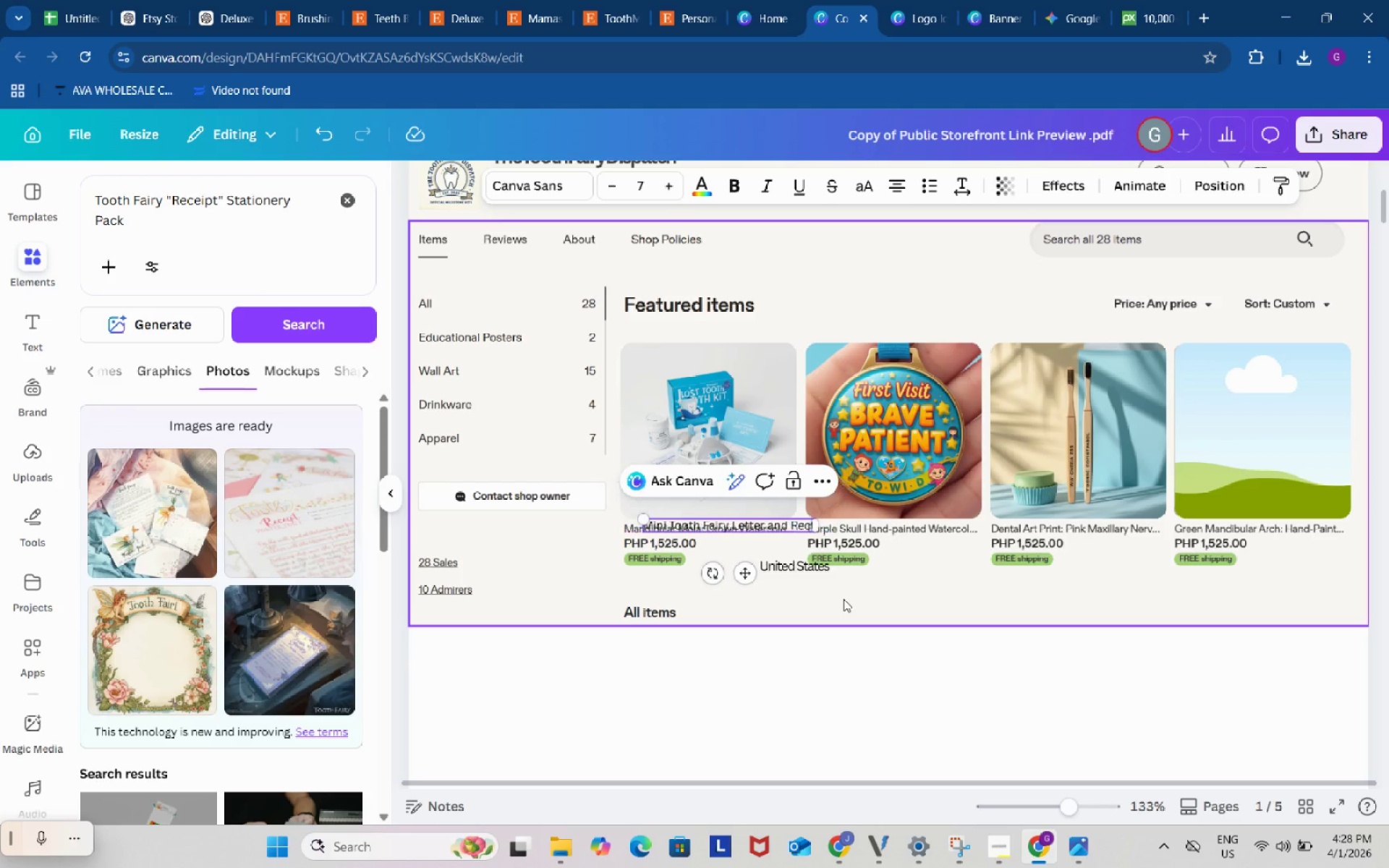 
key(Backspace)
 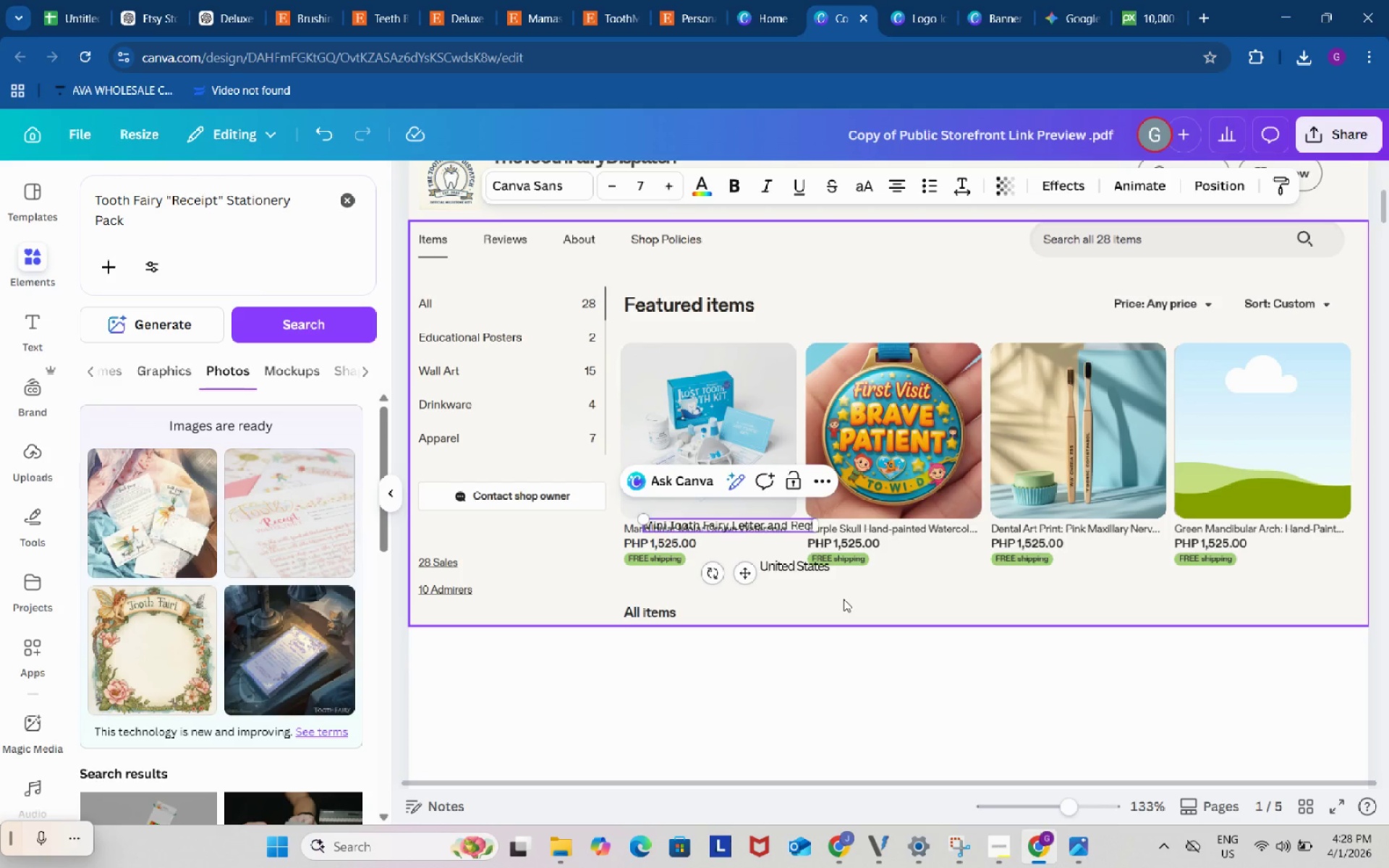 
key(Period)
 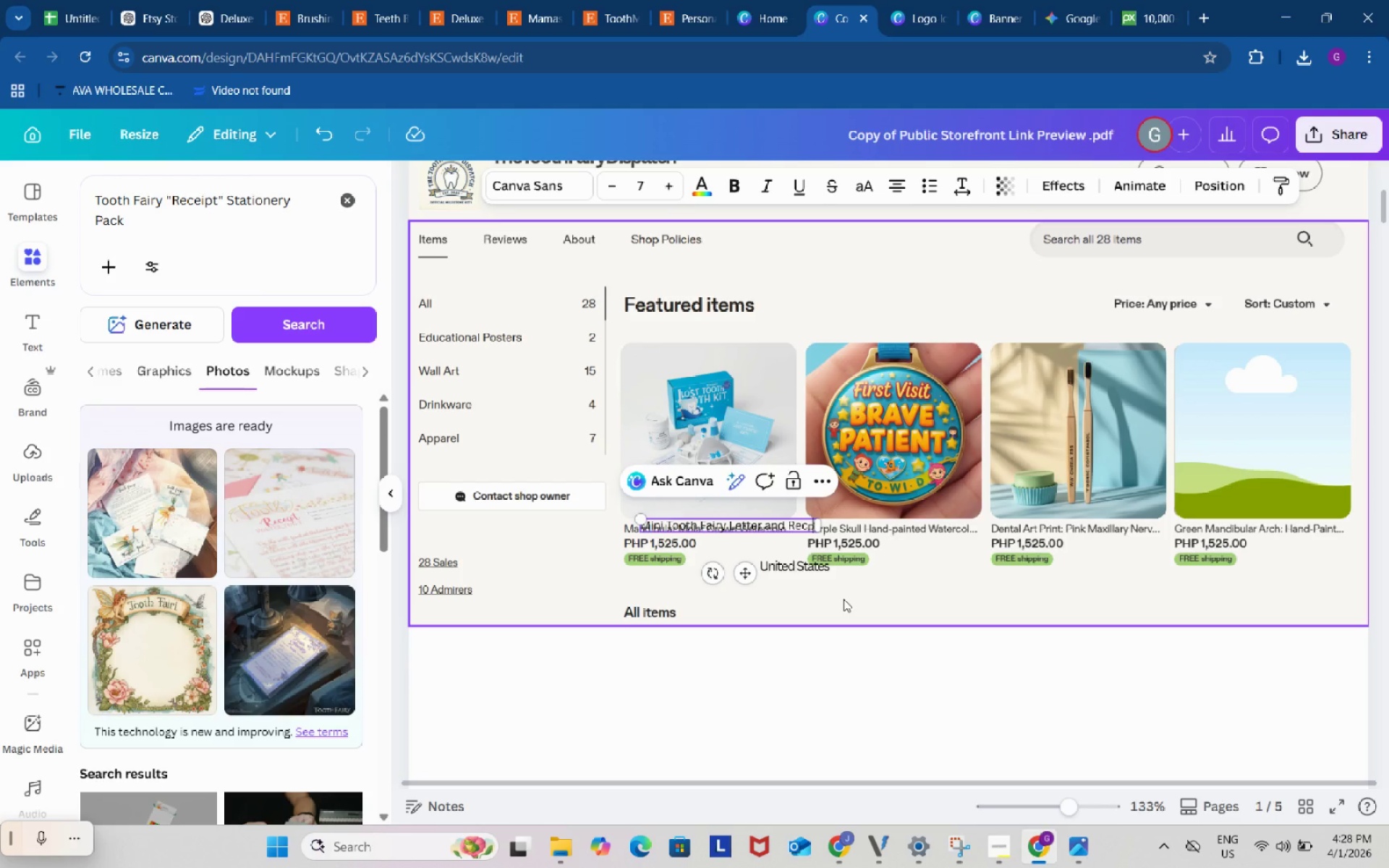 
key(Period)
 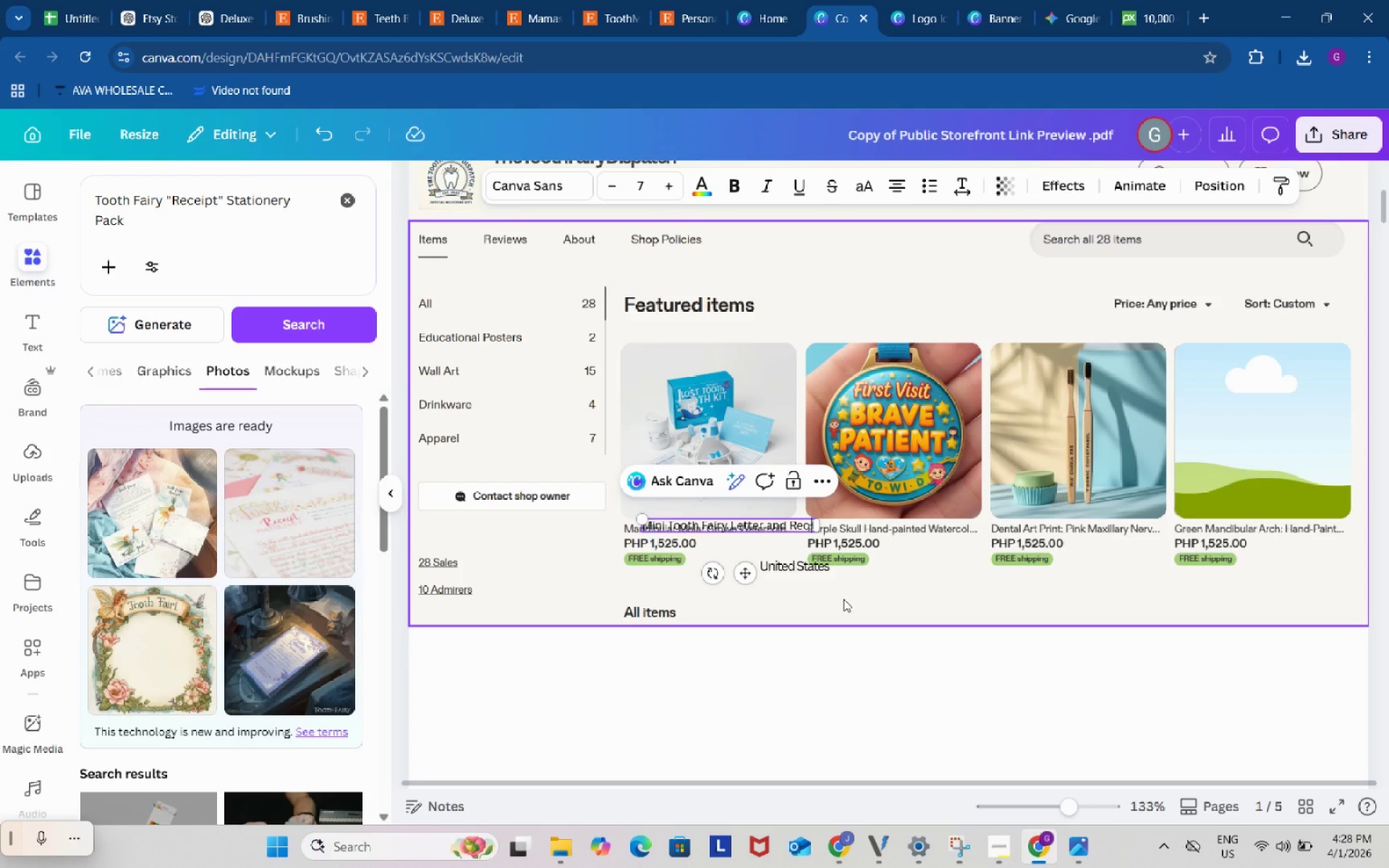 
key(Backspace)
 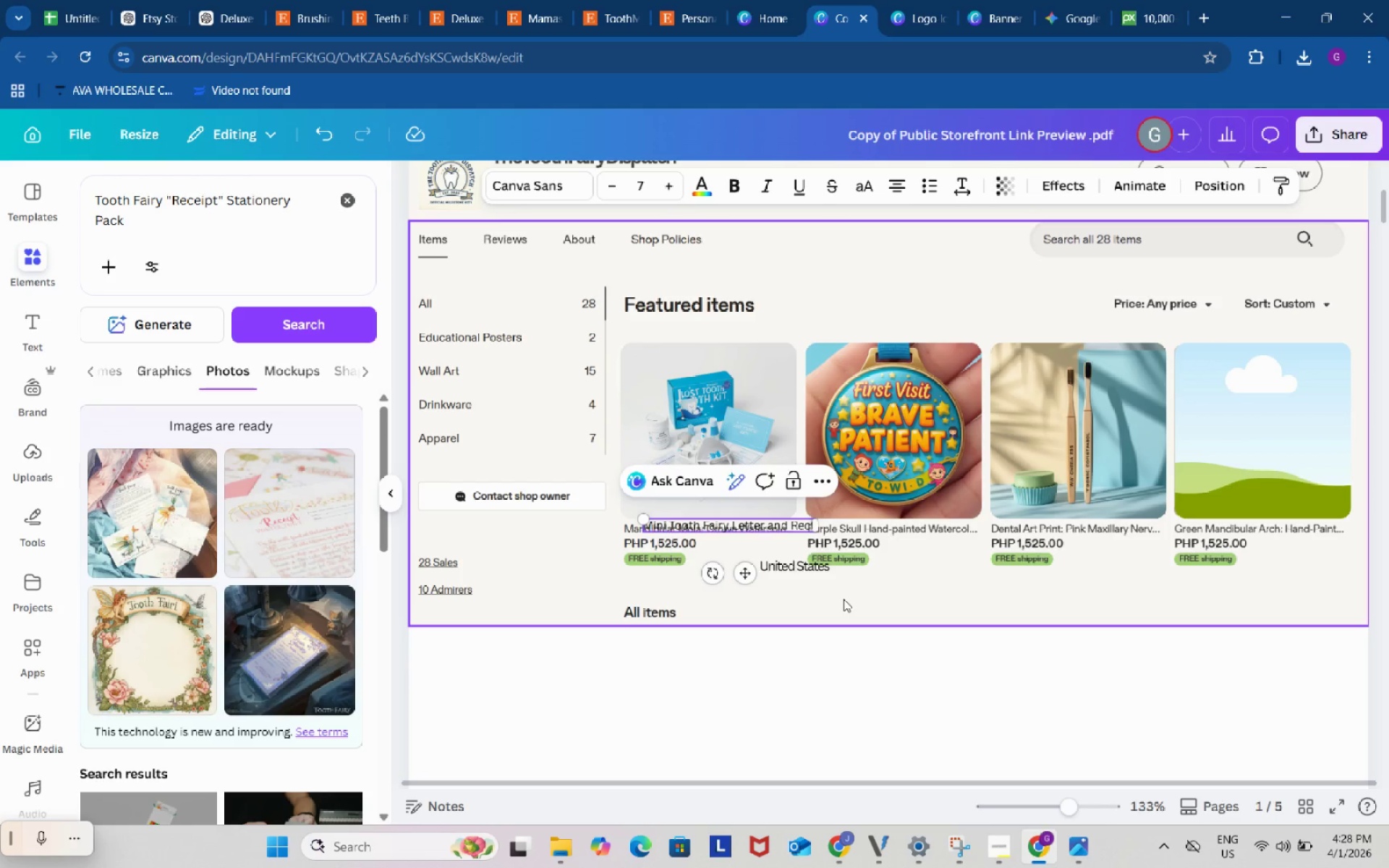 
key(Backspace)
 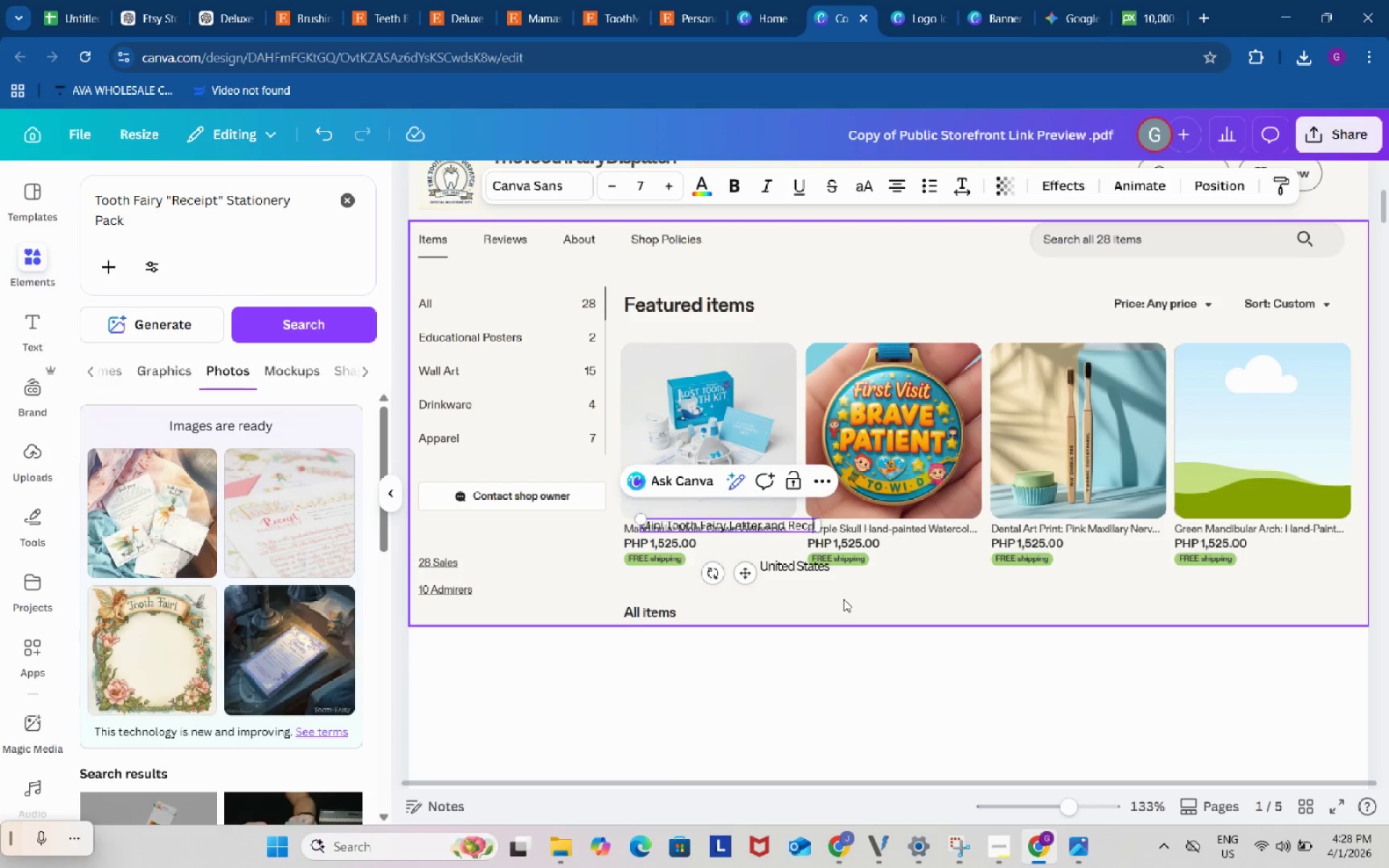 
key(Period)
 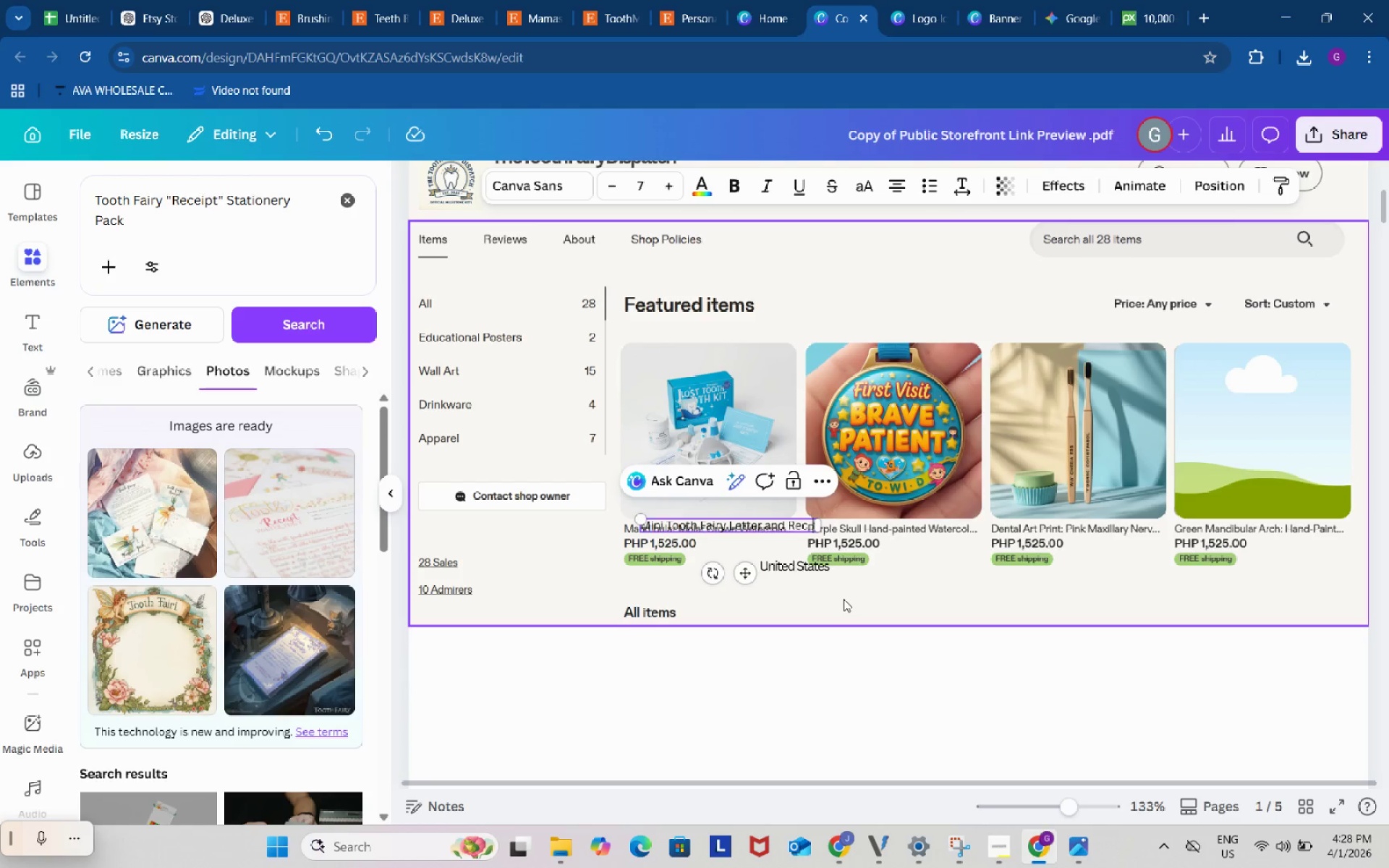 
key(Period)
 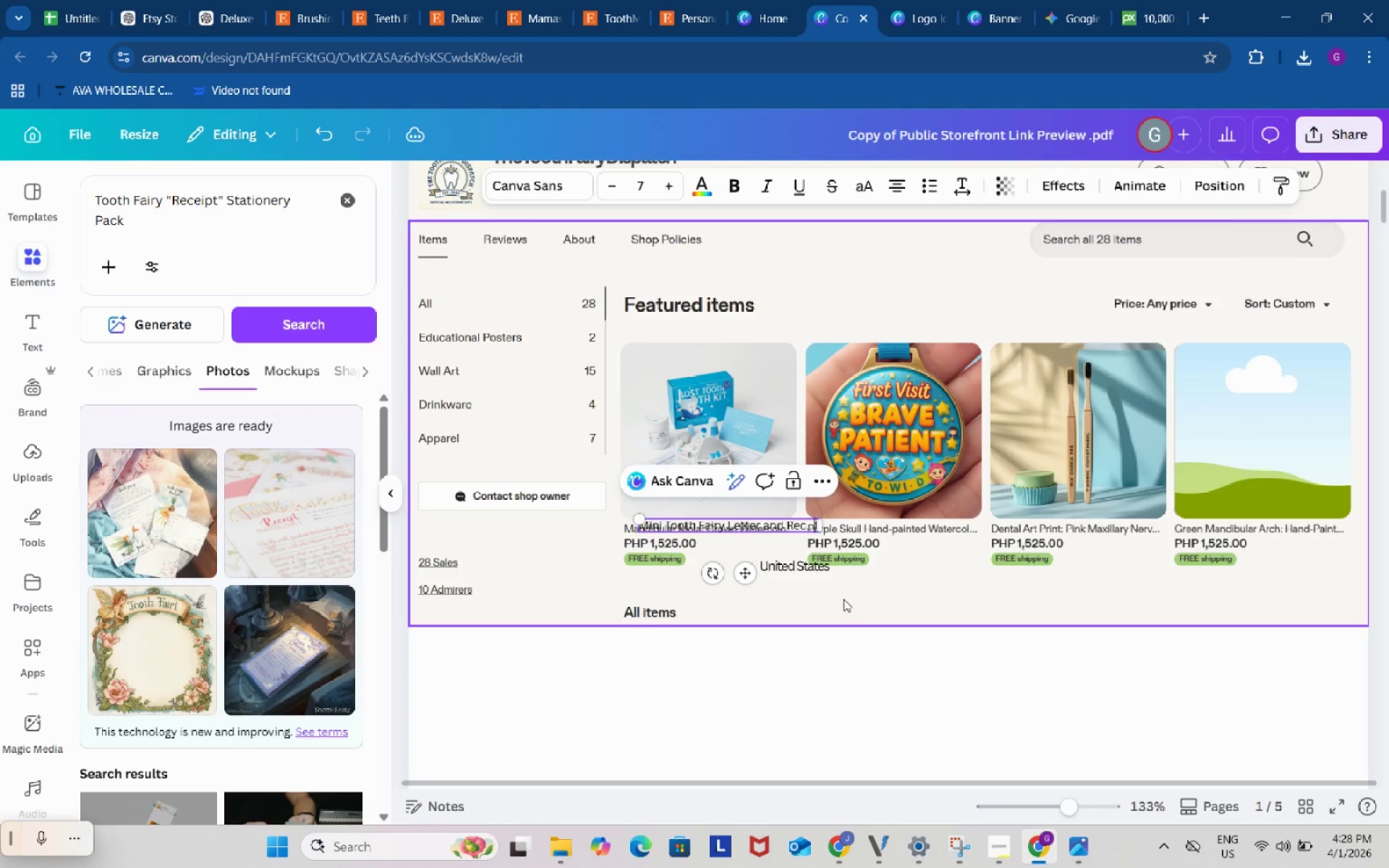 
key(Period)
 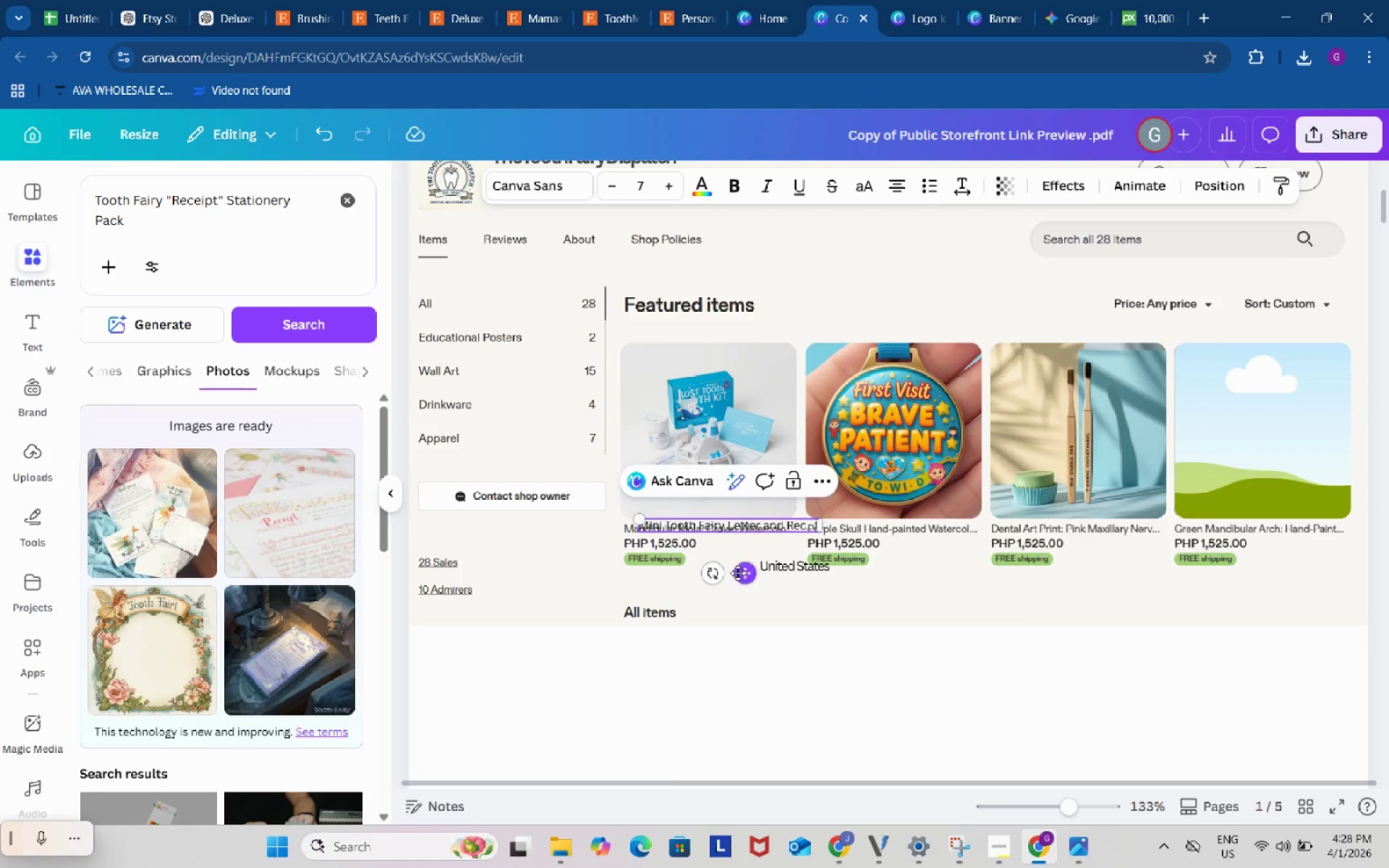 
left_click_drag(start_coordinate=[742, 571], to_coordinate=[728, 574])
 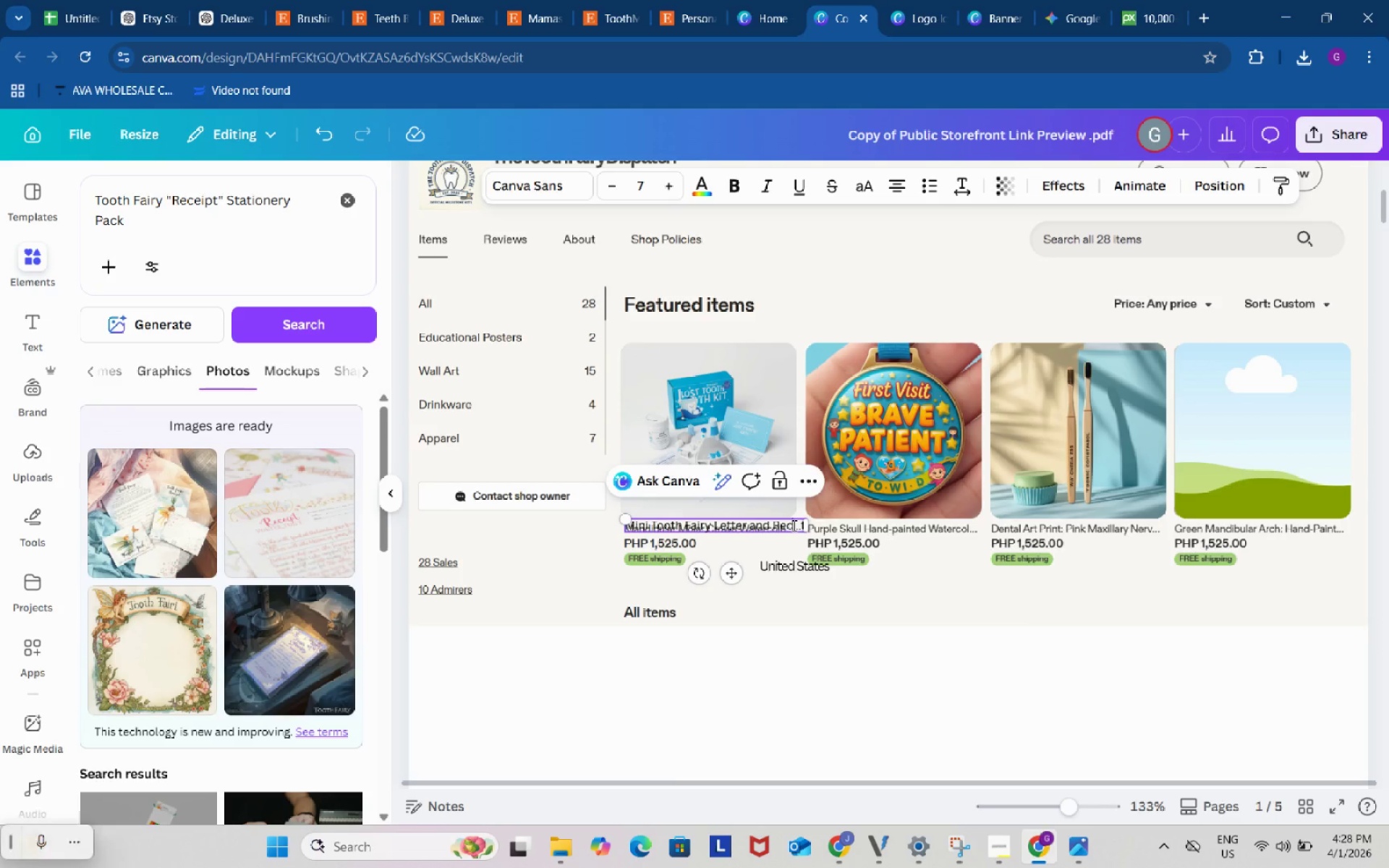 
left_click([793, 525])
 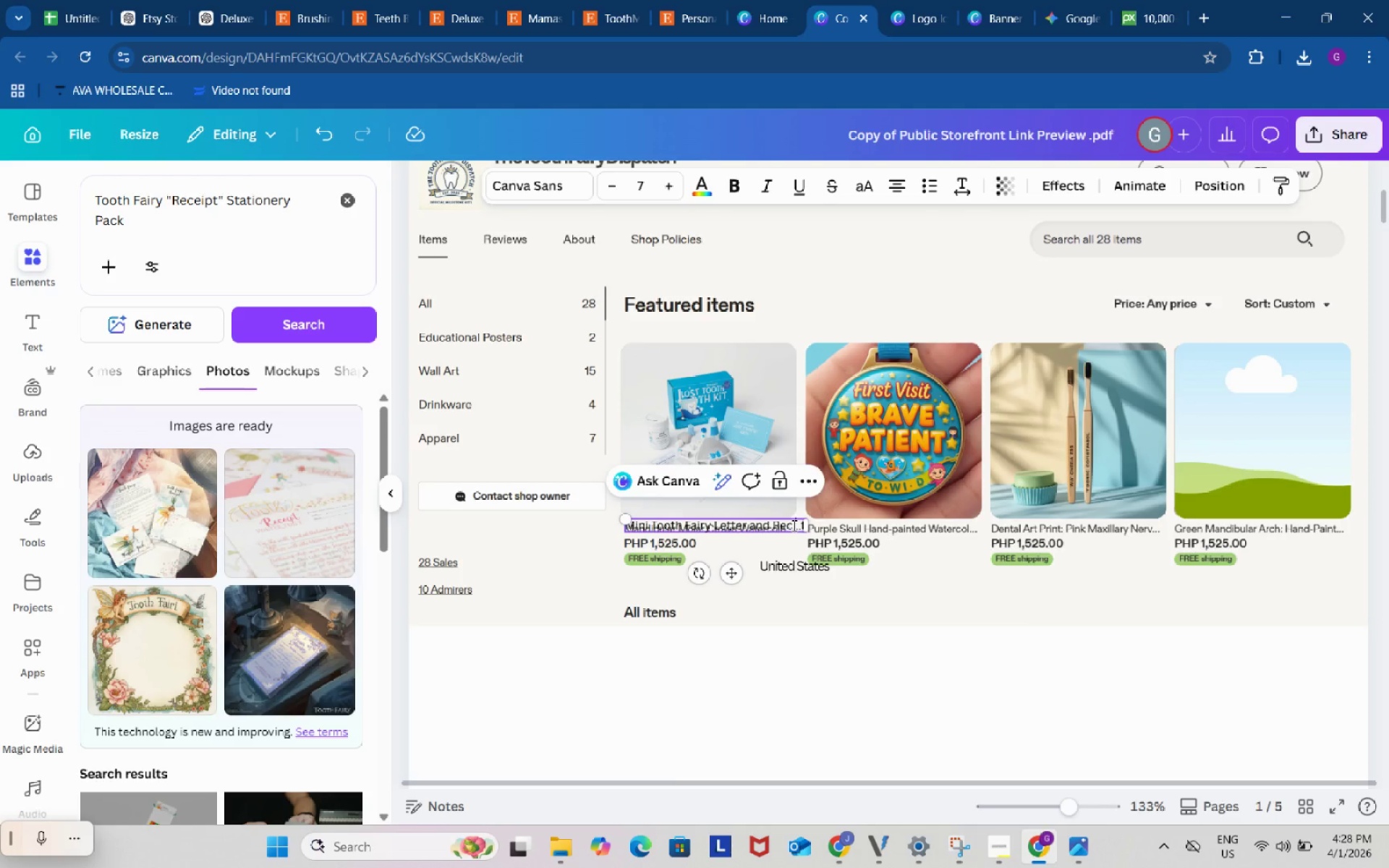 
key(ArrowRight)
 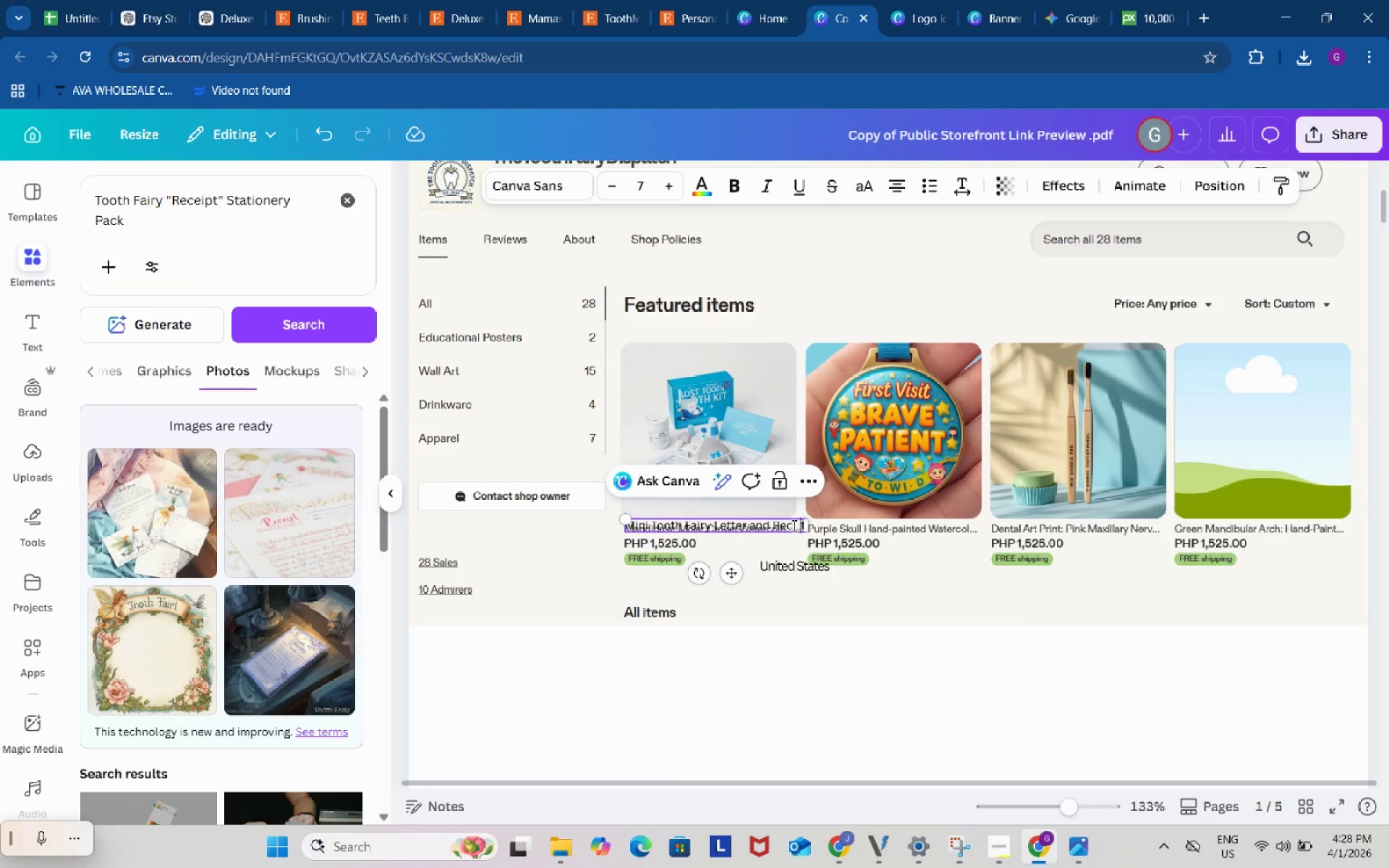 
key(ArrowRight)
 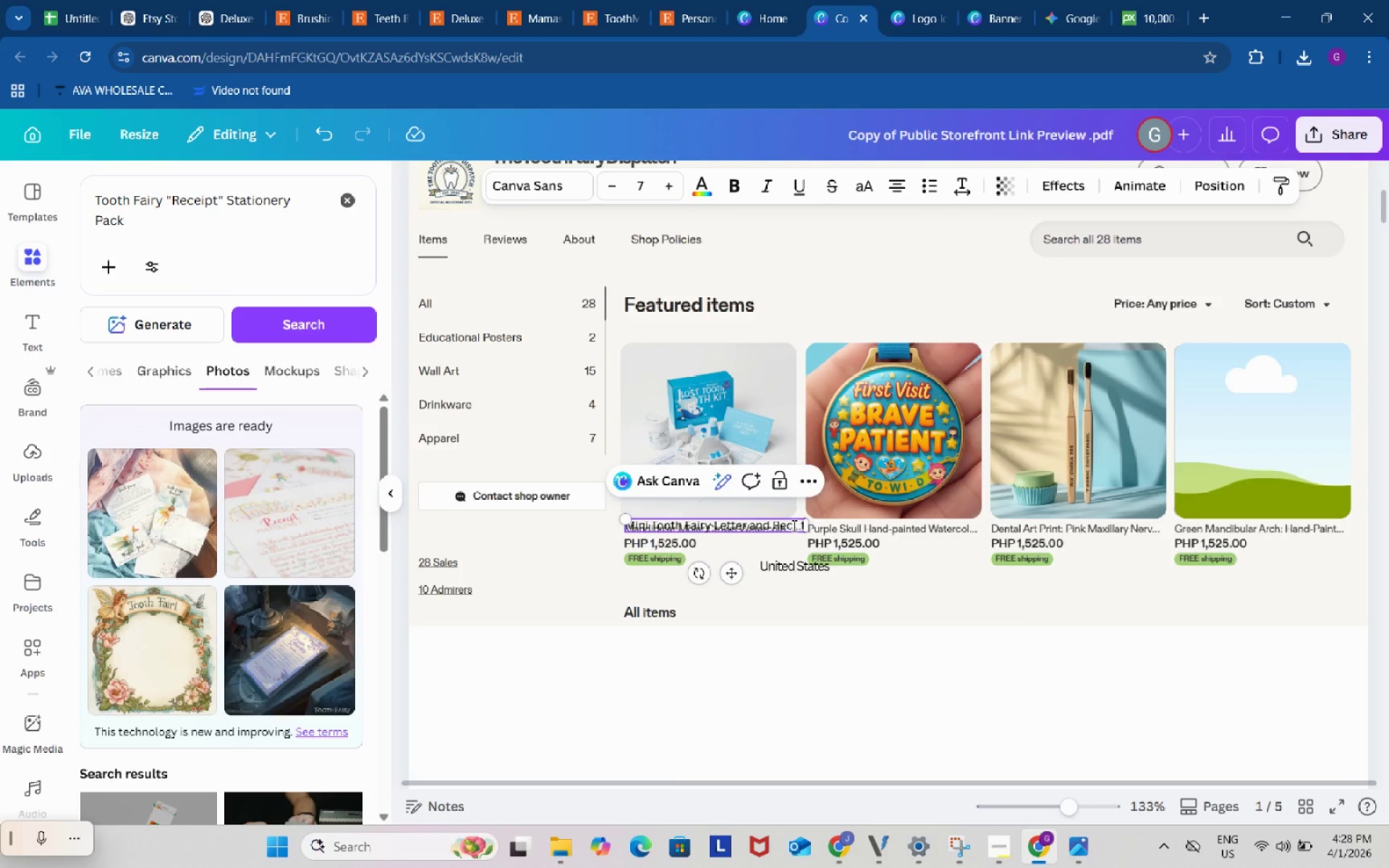 
key(ArrowRight)
 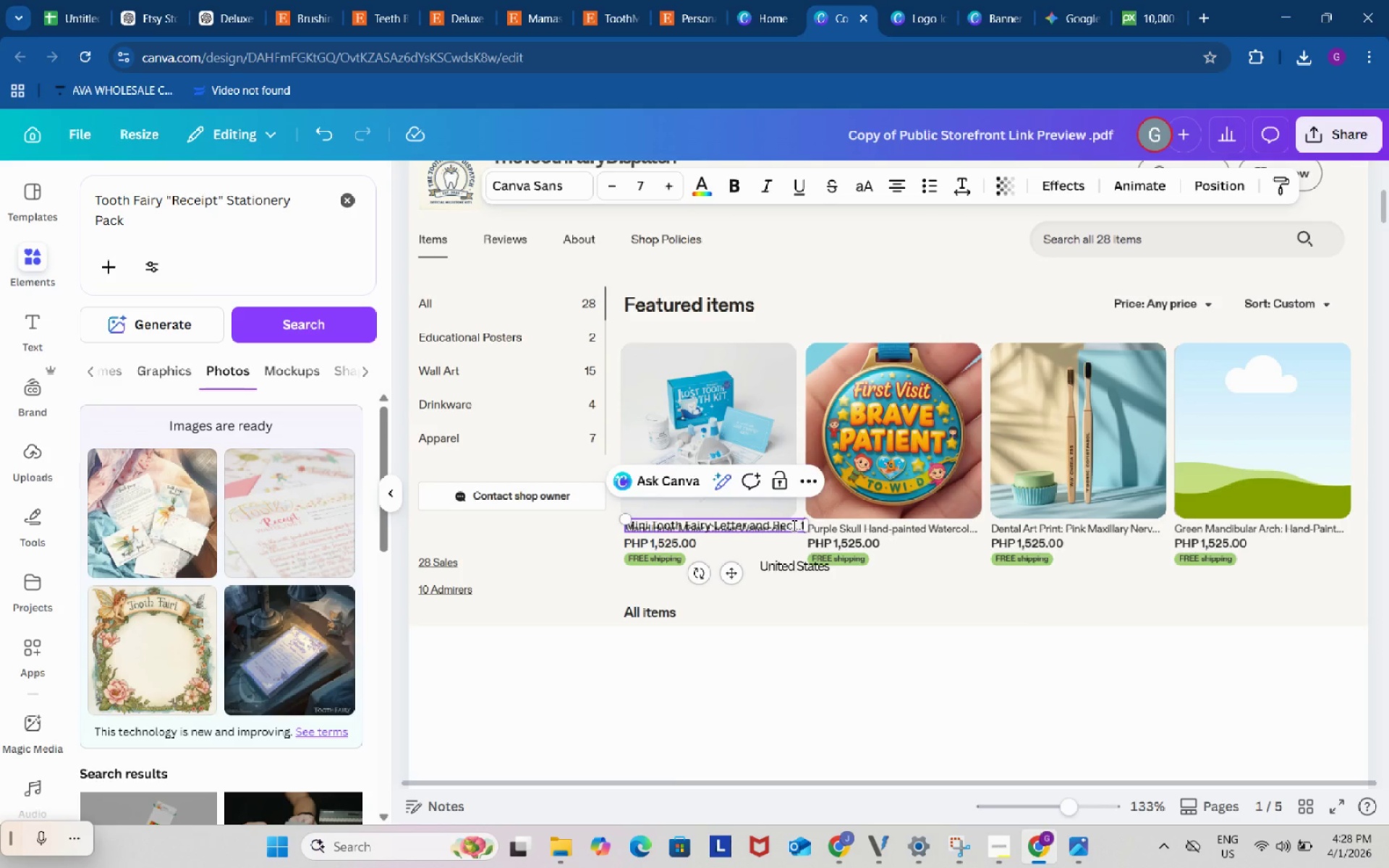 
key(ArrowRight)
 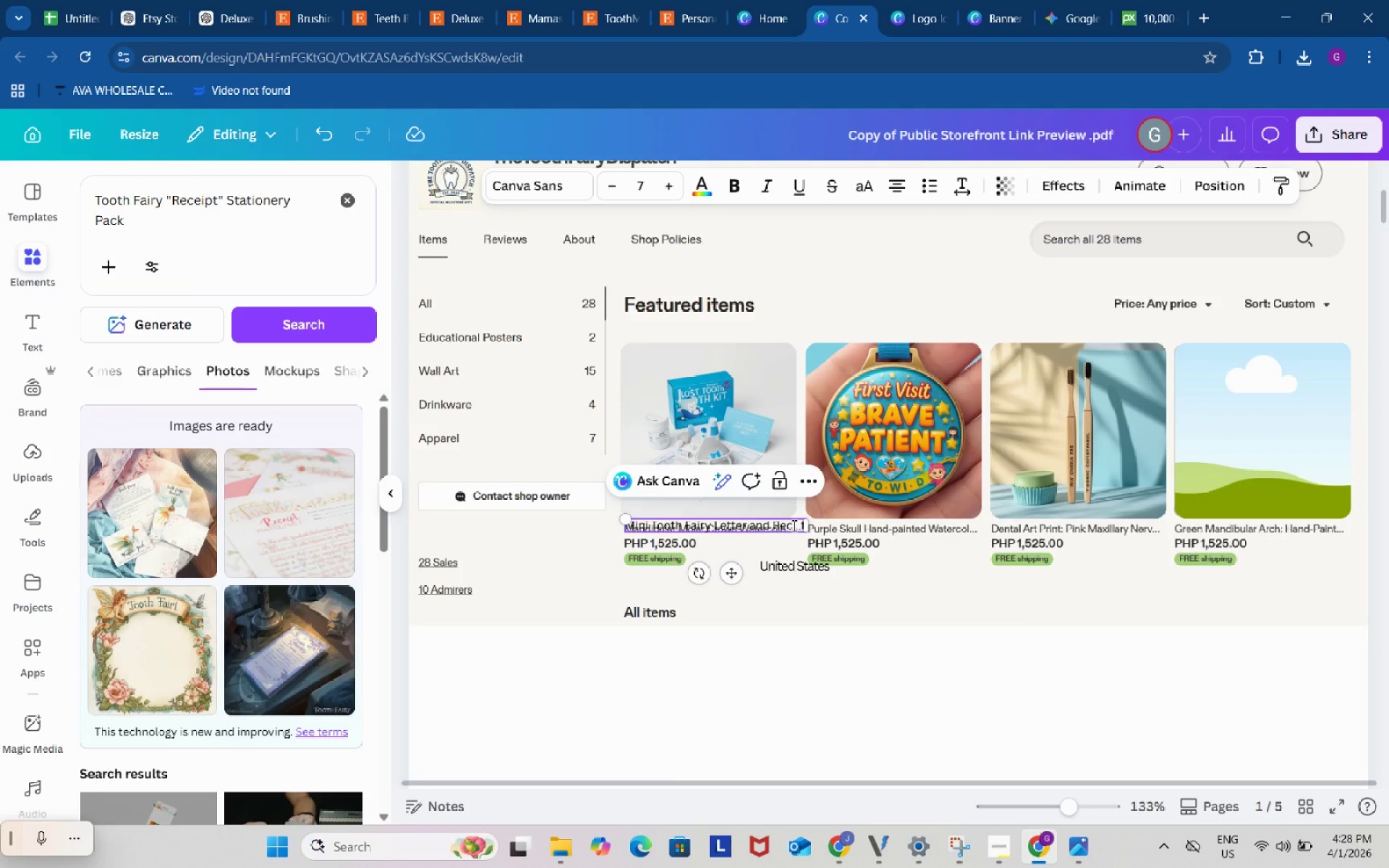 
key(ArrowRight)
 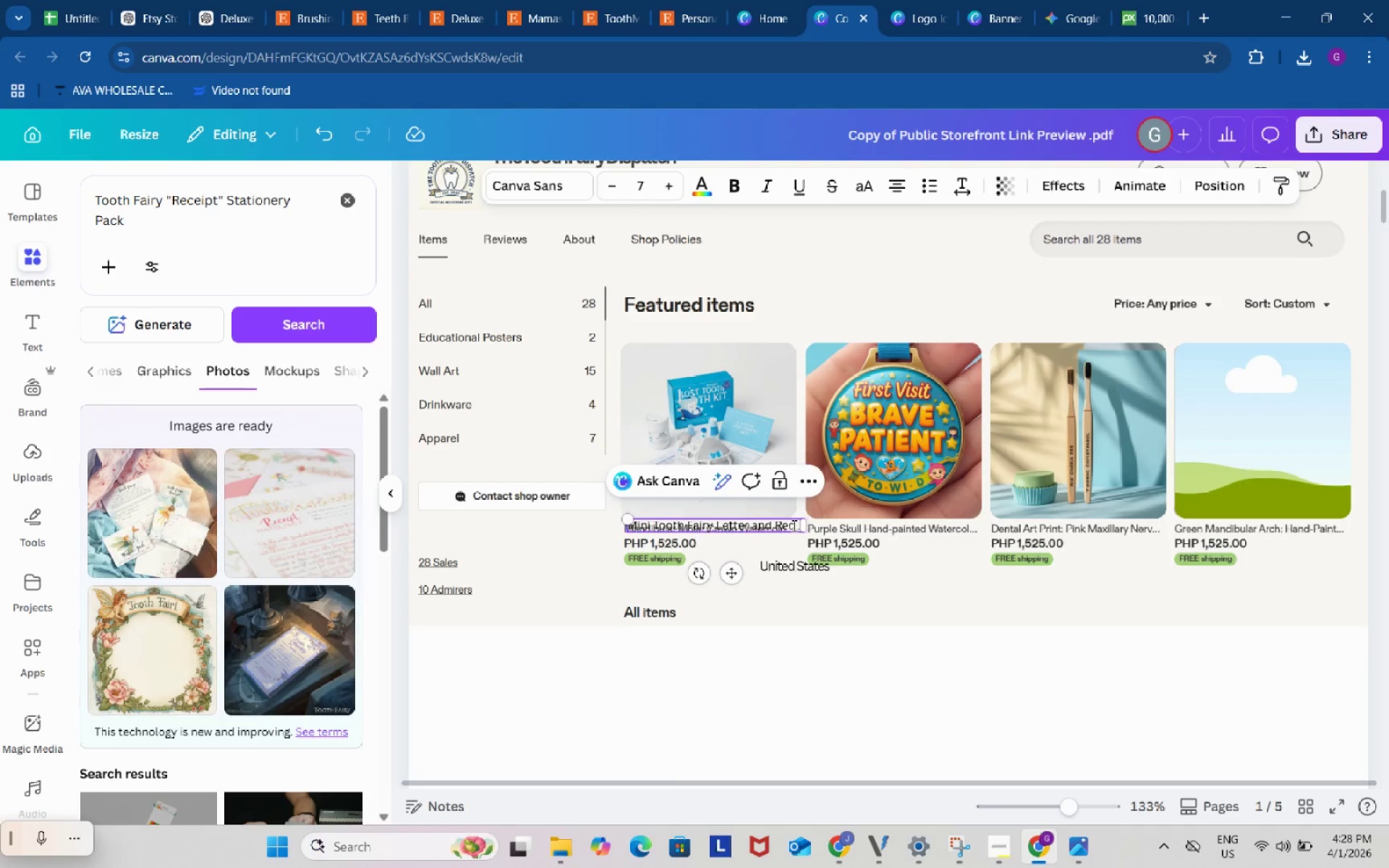 
key(Backspace)
 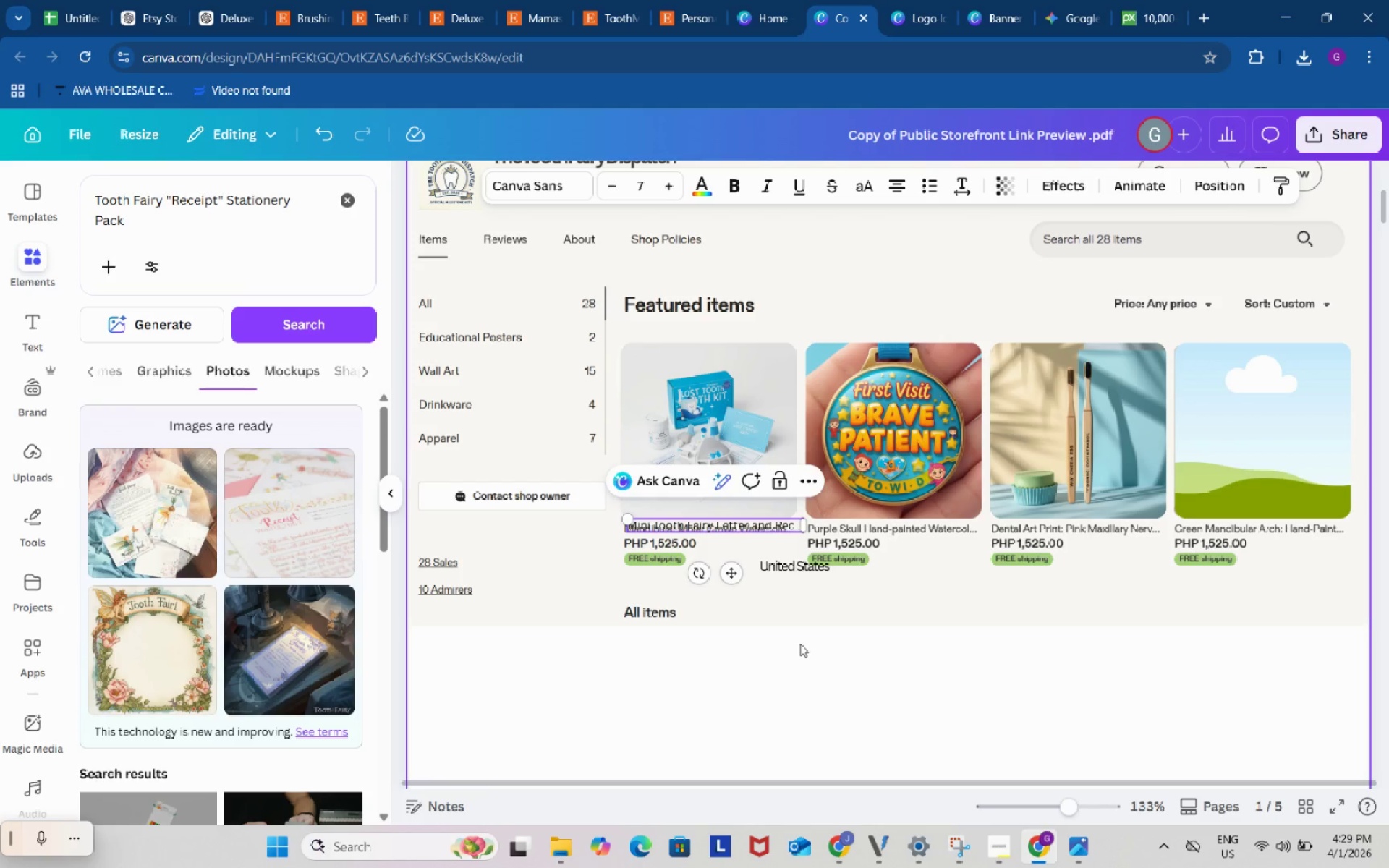 
double_click([795, 677])
 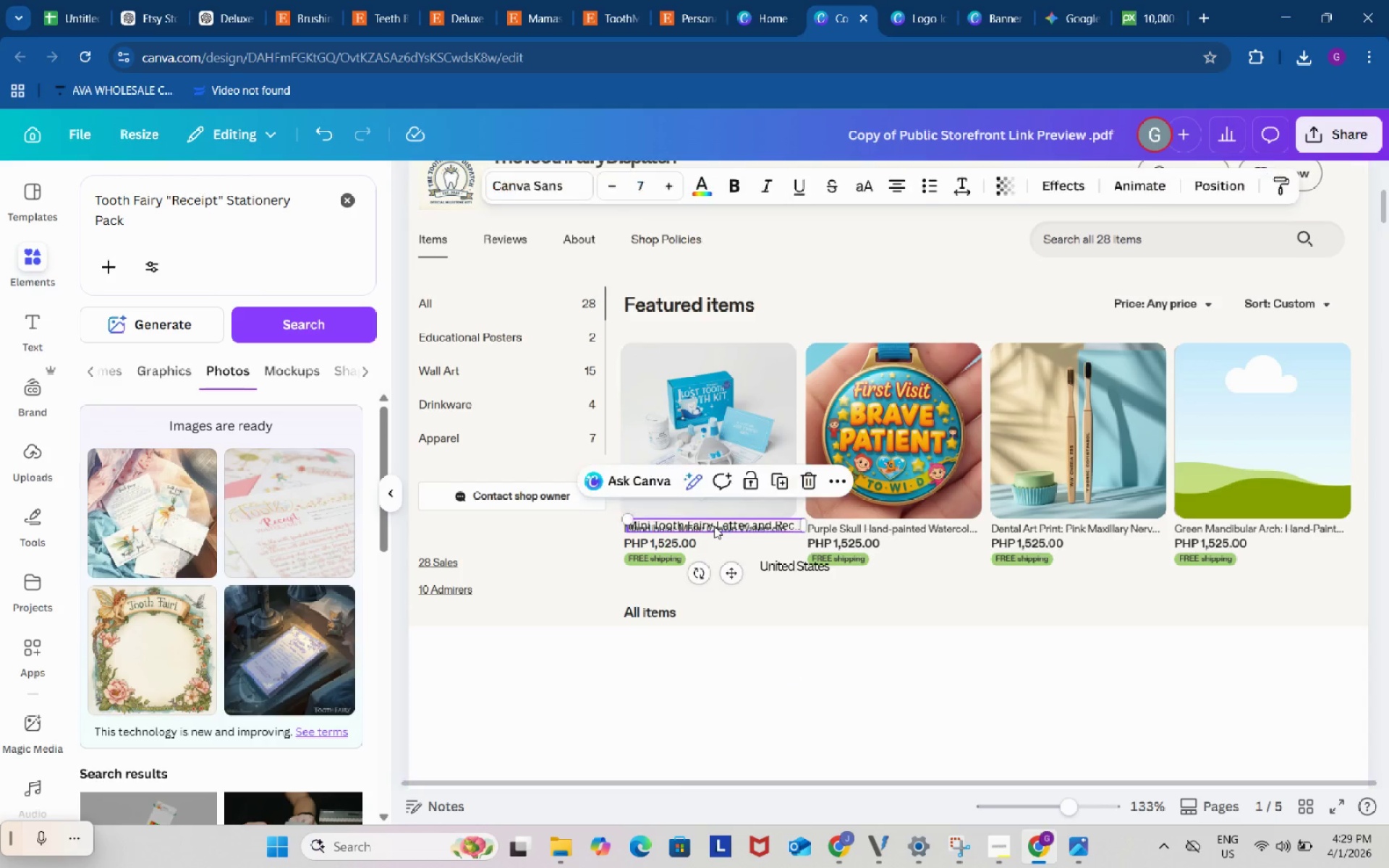 
left_click([714, 526])
 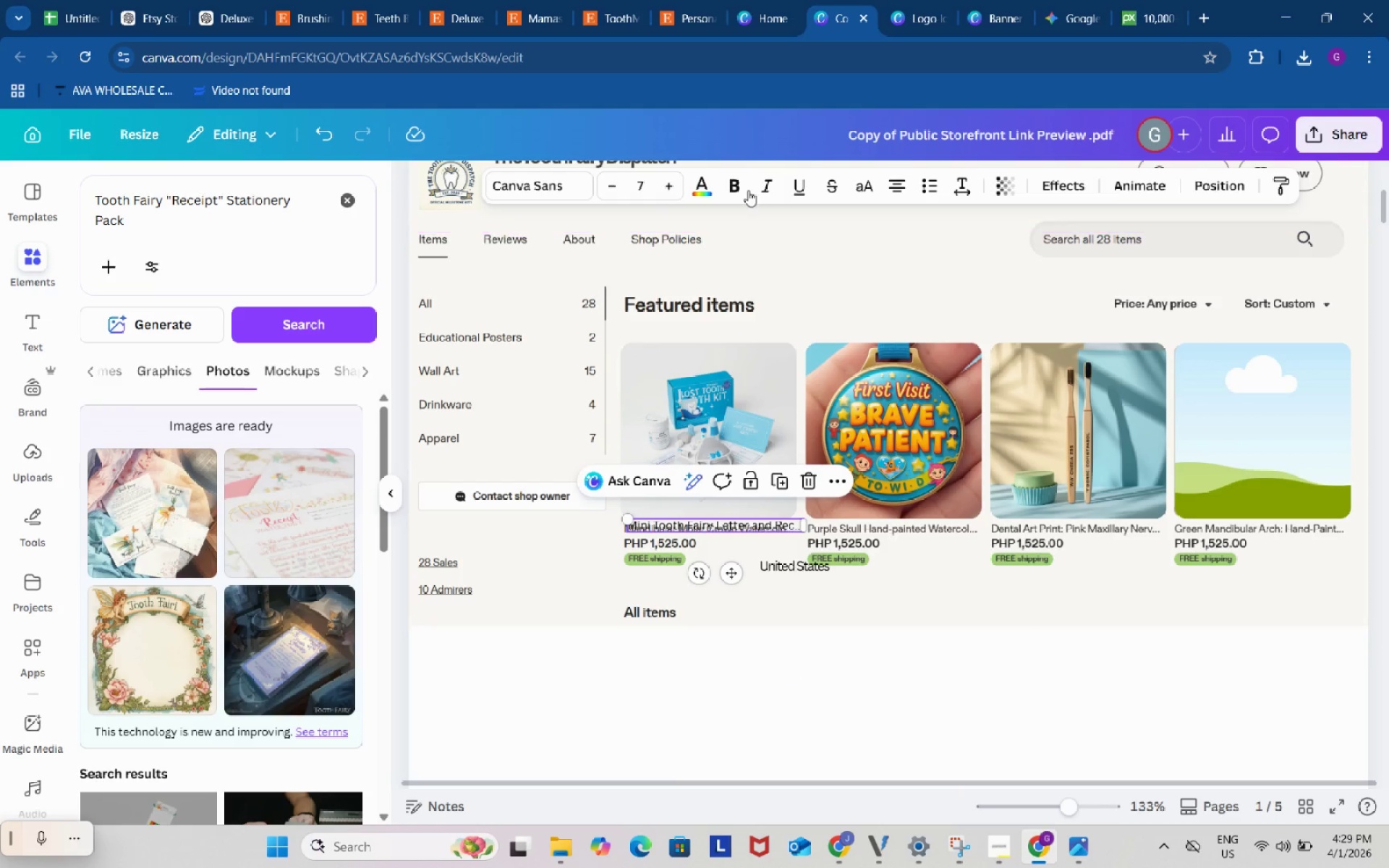 
left_click([738, 183])
 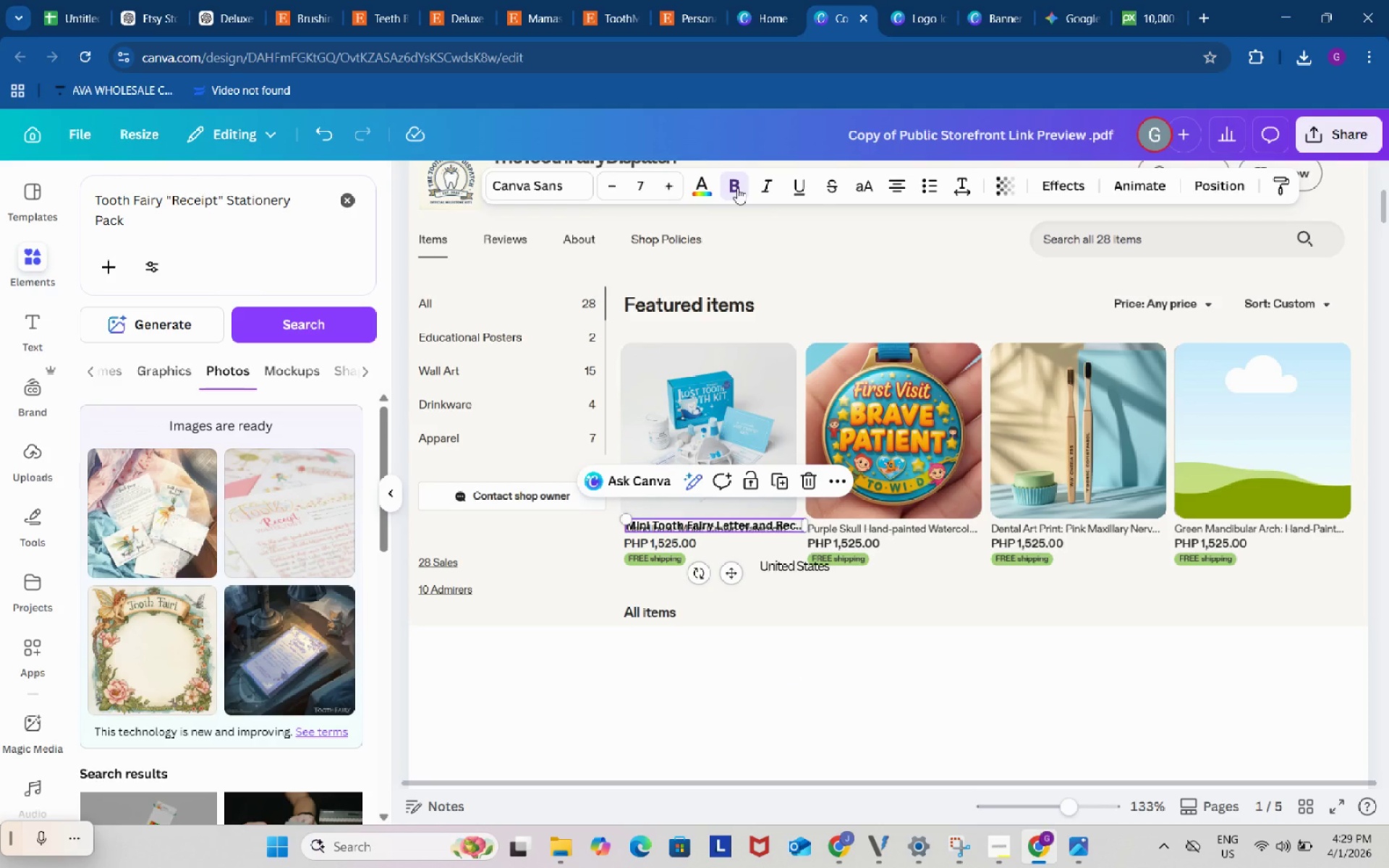 
left_click([697, 182])
 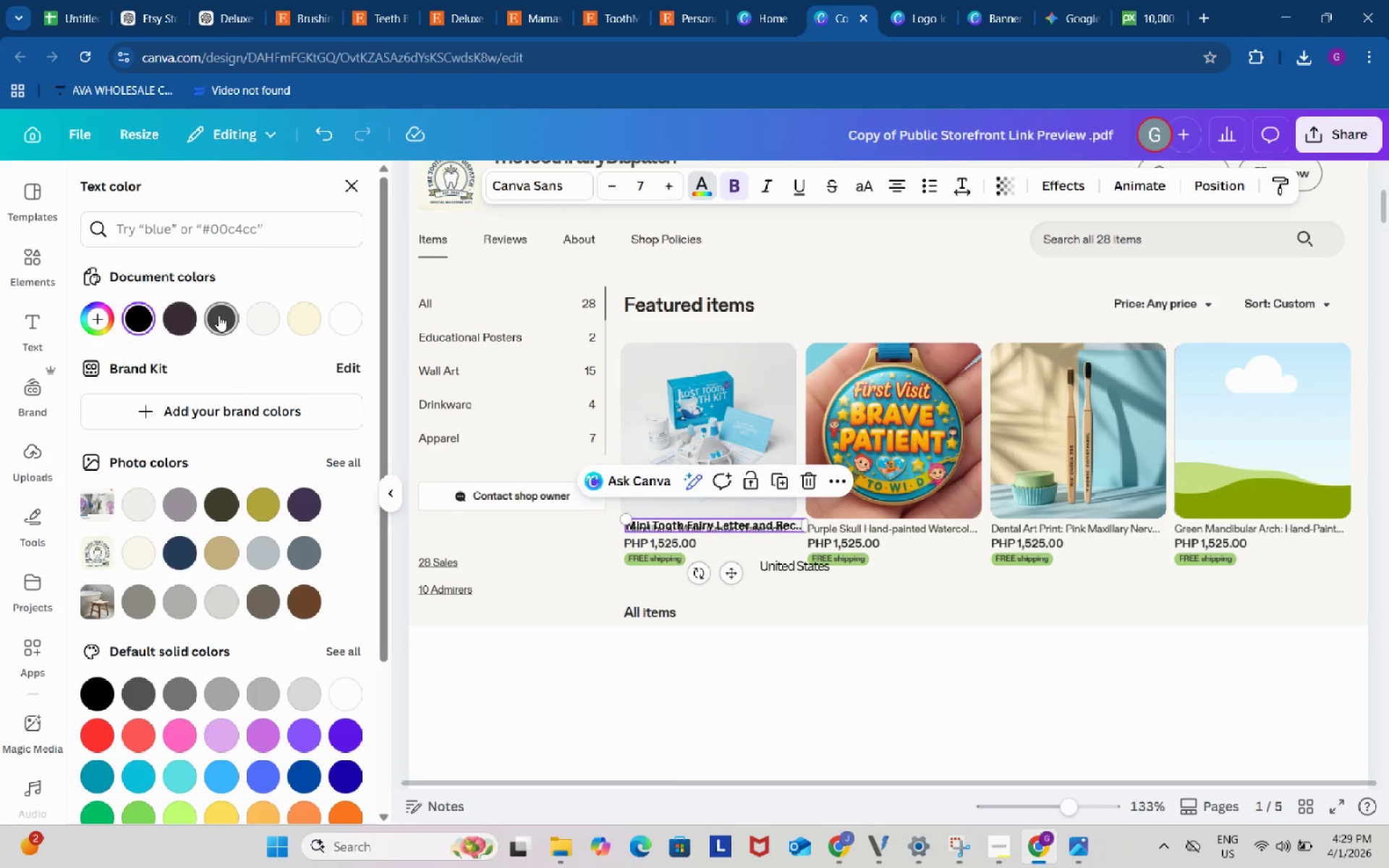 
left_click([219, 315])
 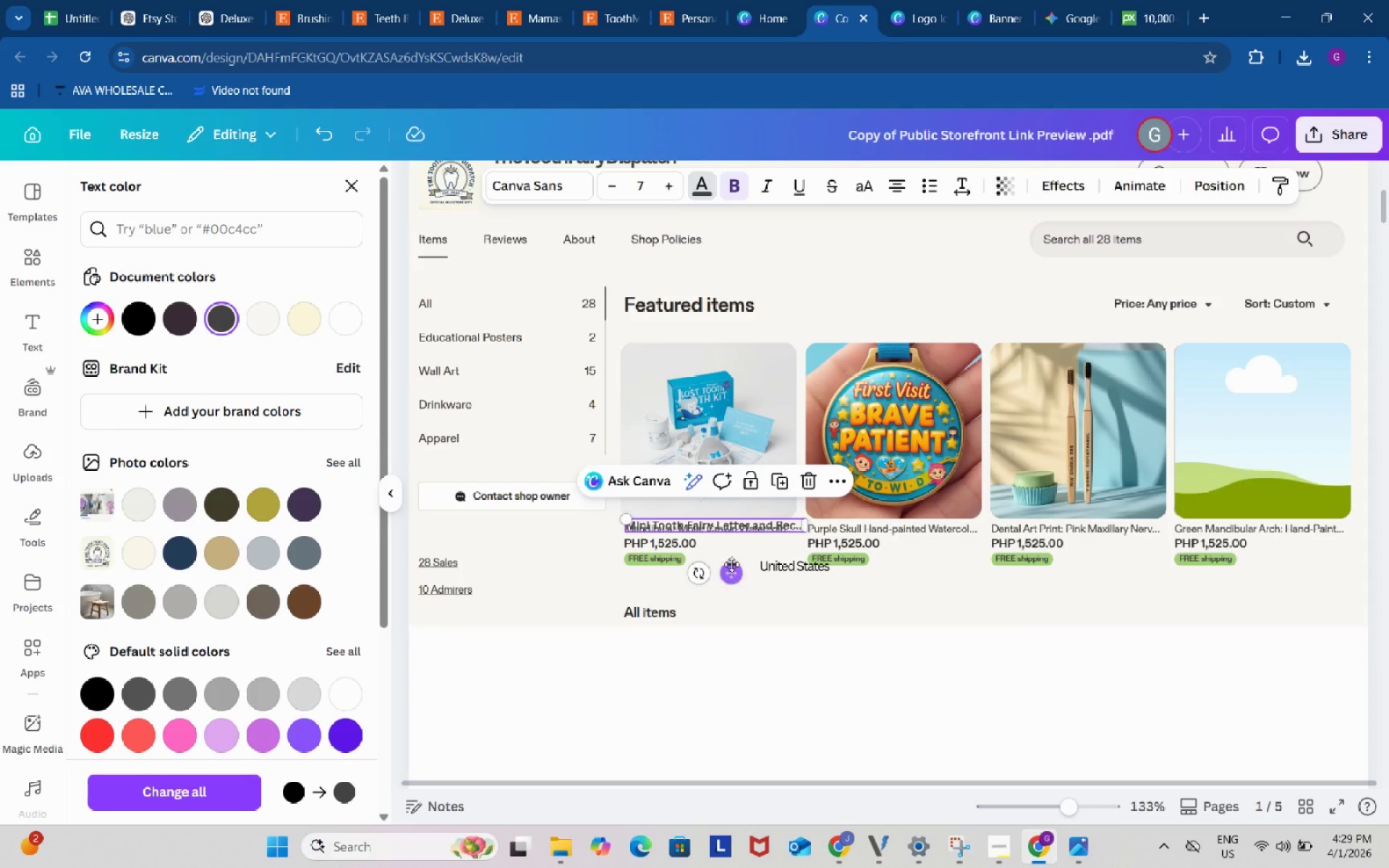 
left_click_drag(start_coordinate=[731, 566], to_coordinate=[731, 620])
 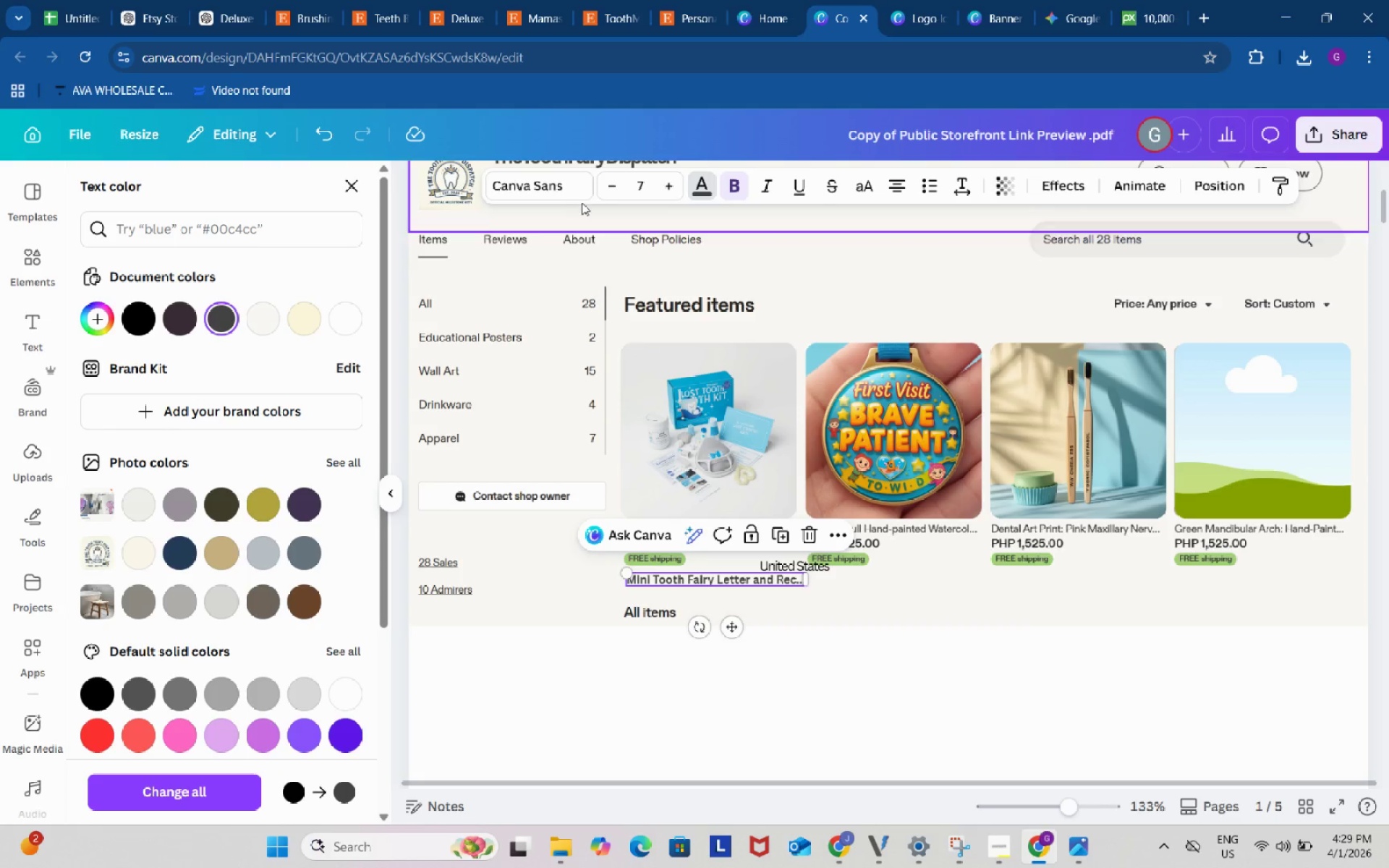 
left_click([539, 191])
 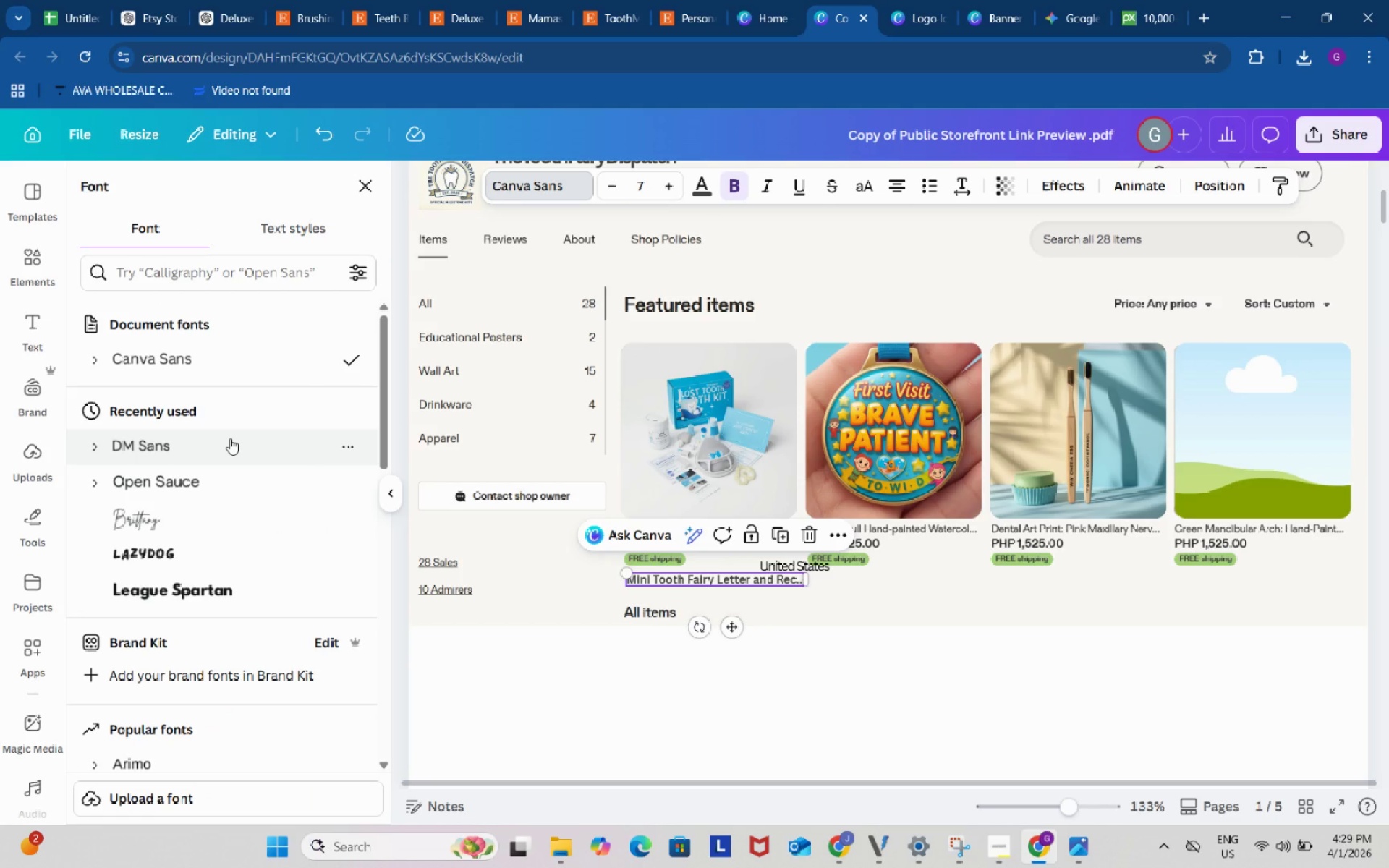 
left_click([230, 438])
 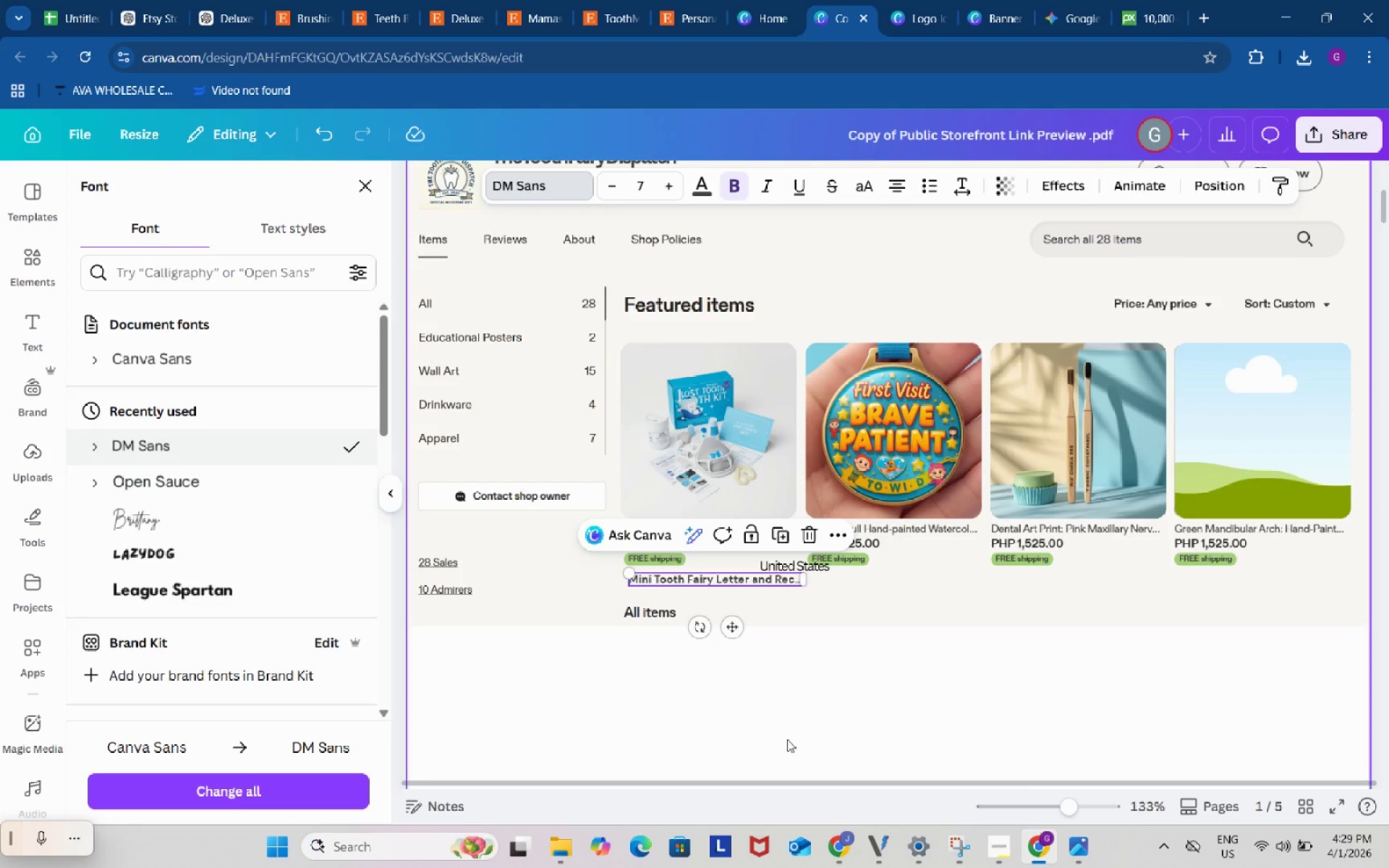 
double_click([787, 739])
 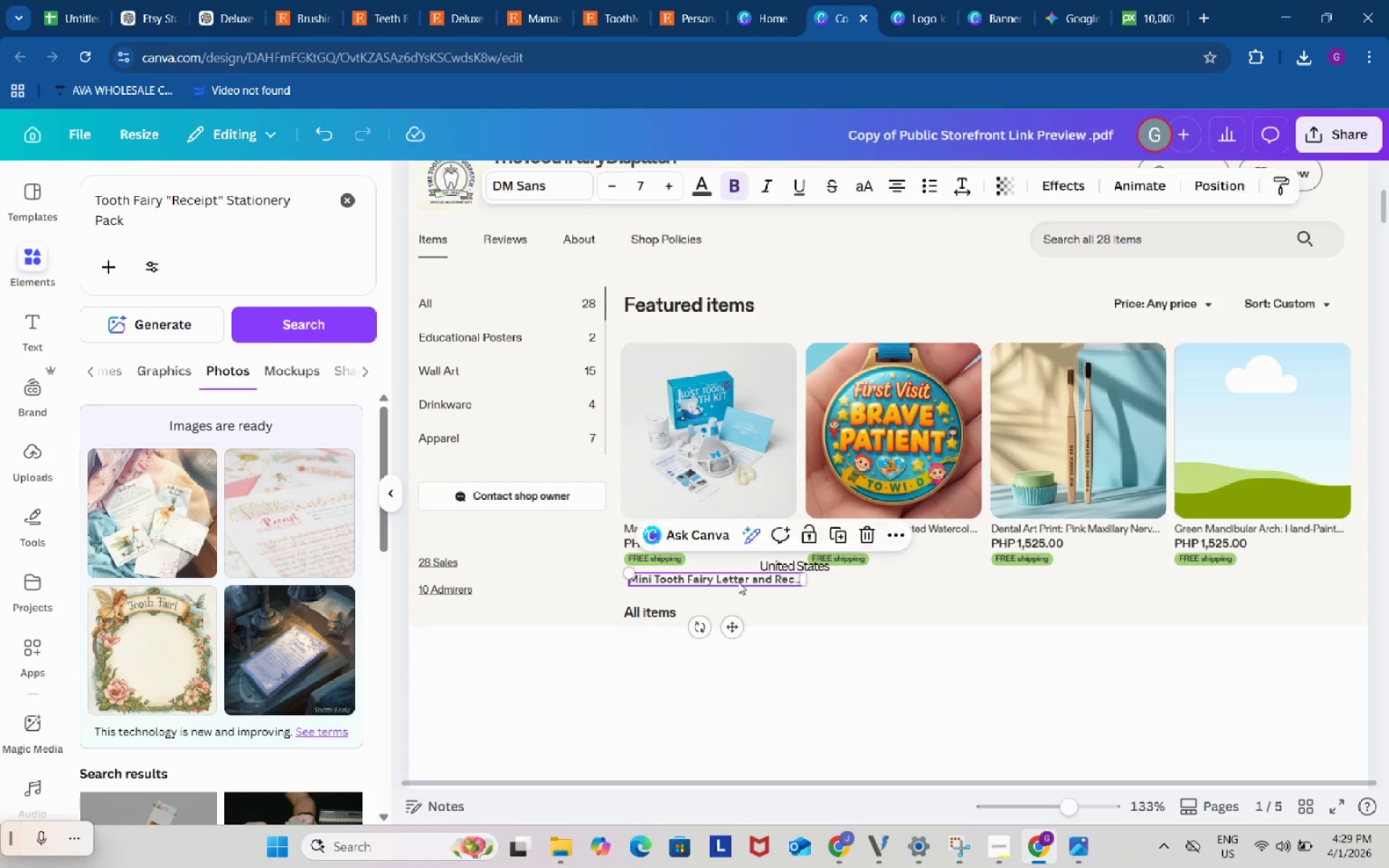 
left_click([738, 582])
 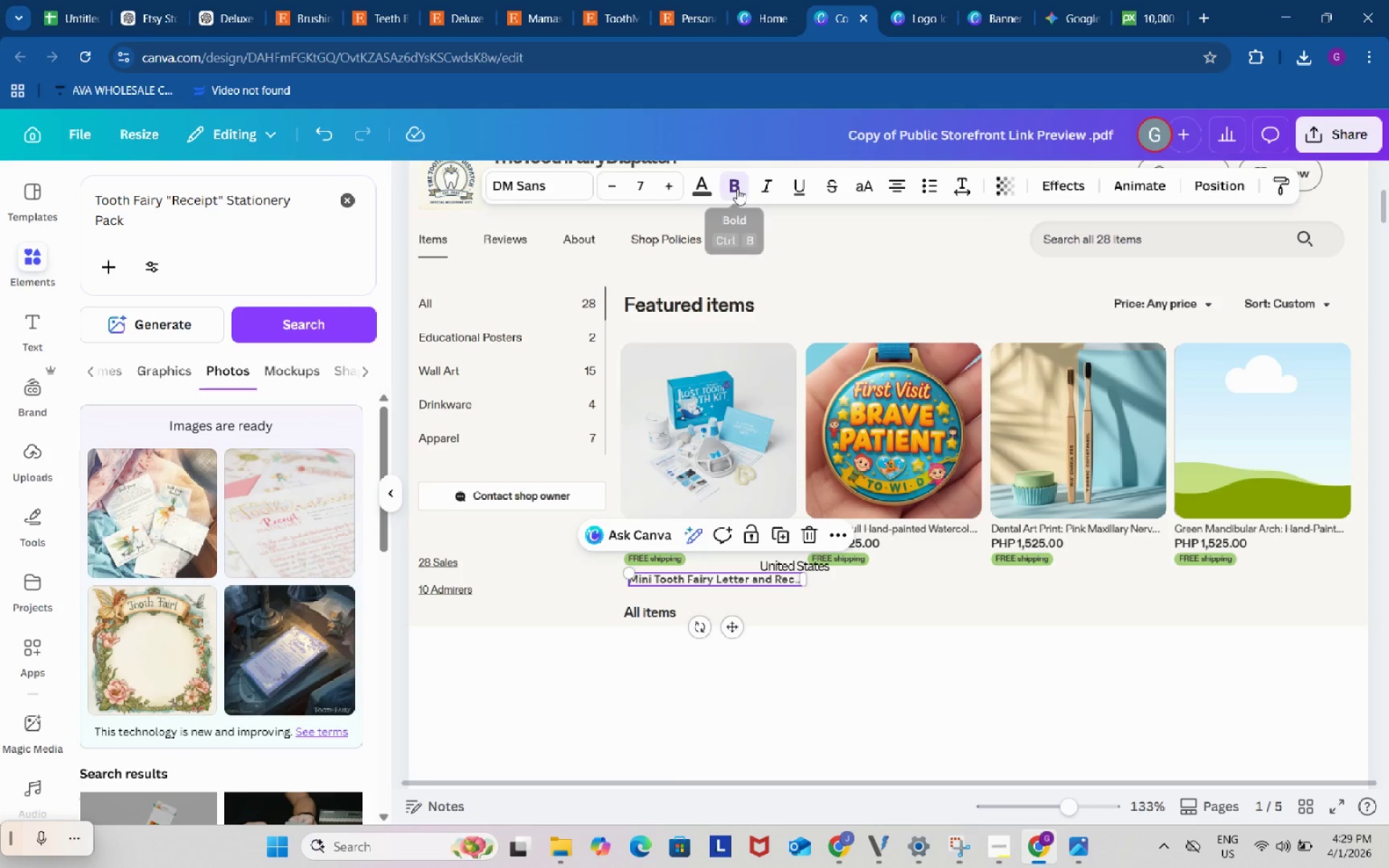 
left_click([737, 189])
 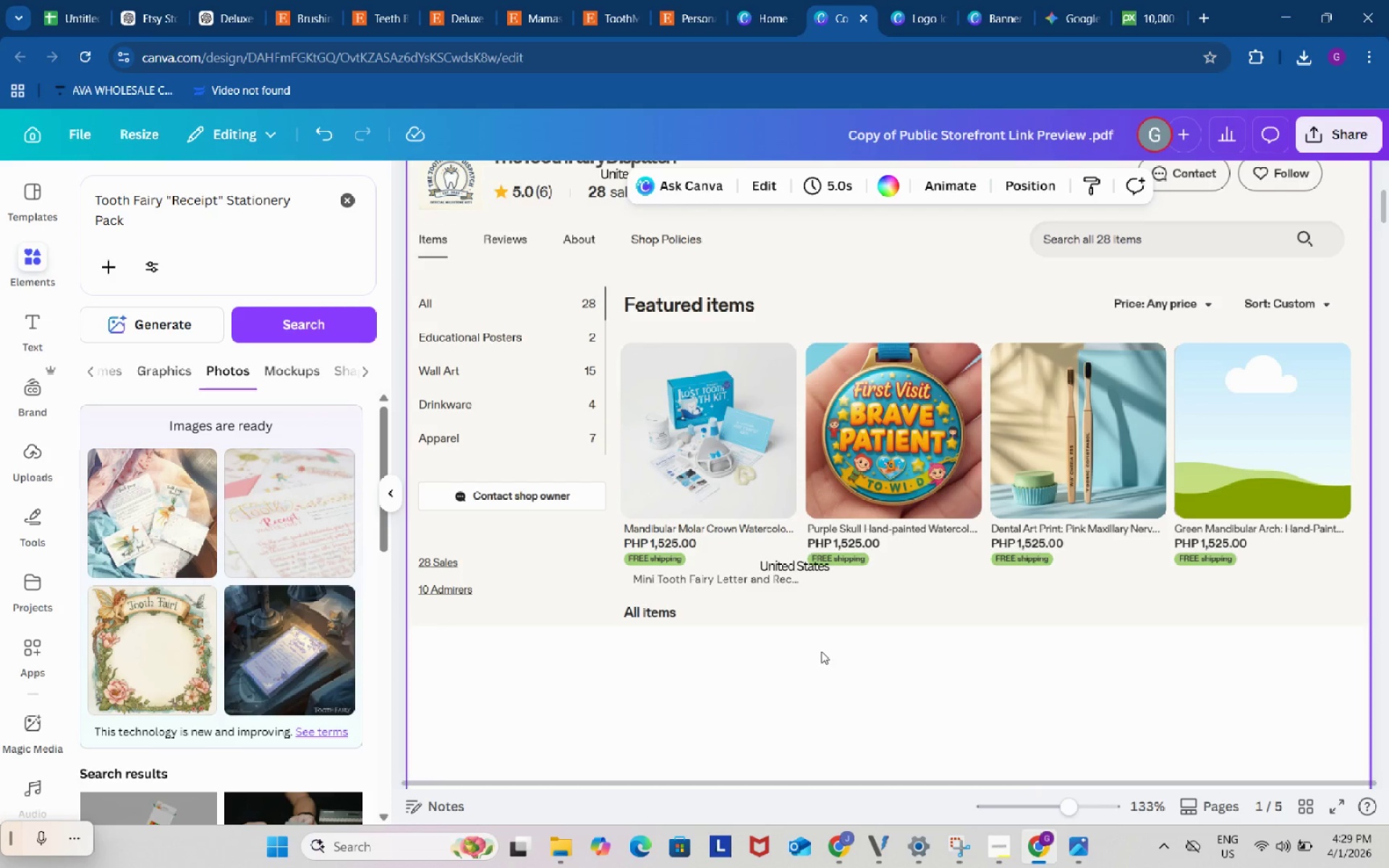 
left_click([736, 579])
 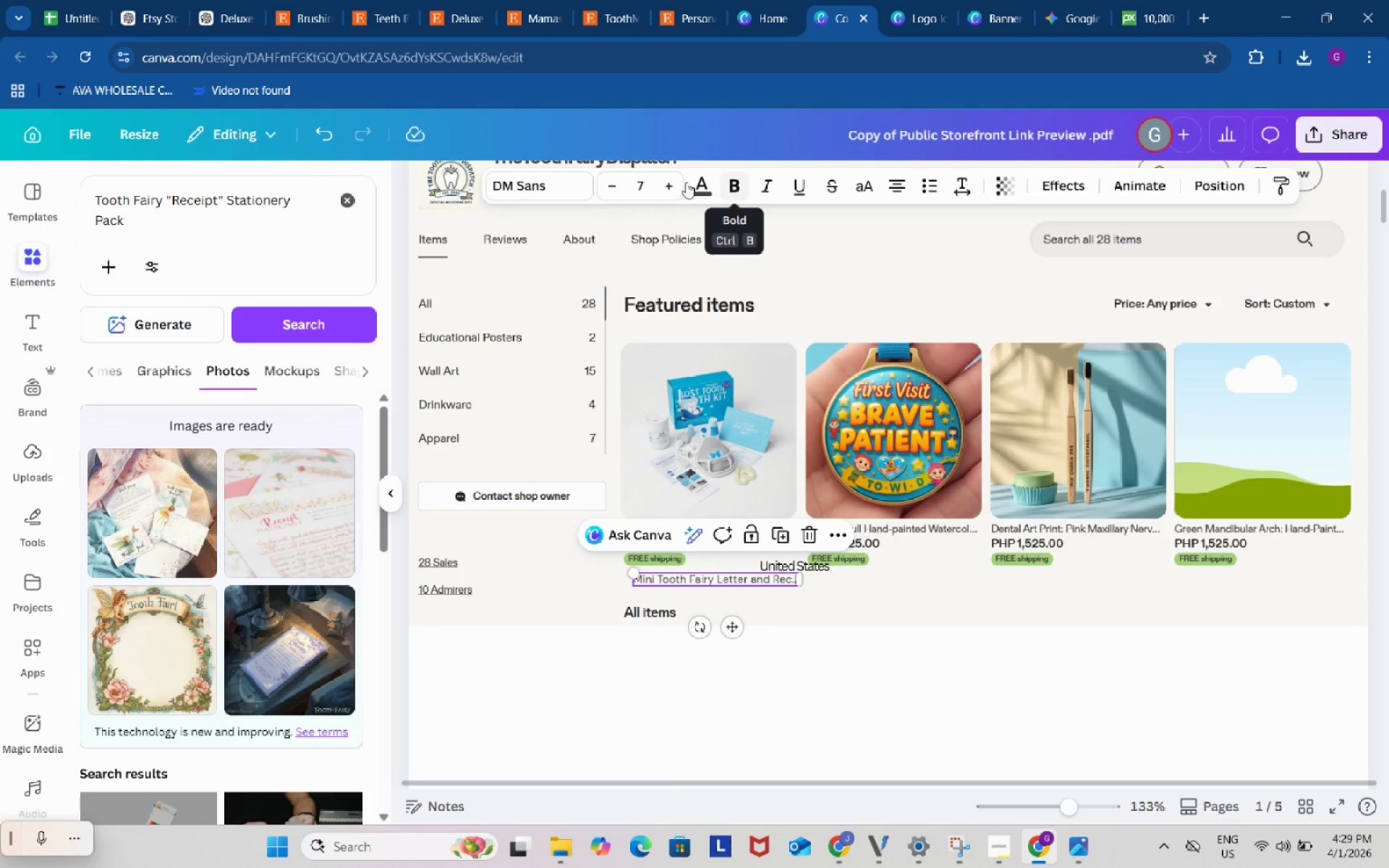 
left_click([555, 187])
 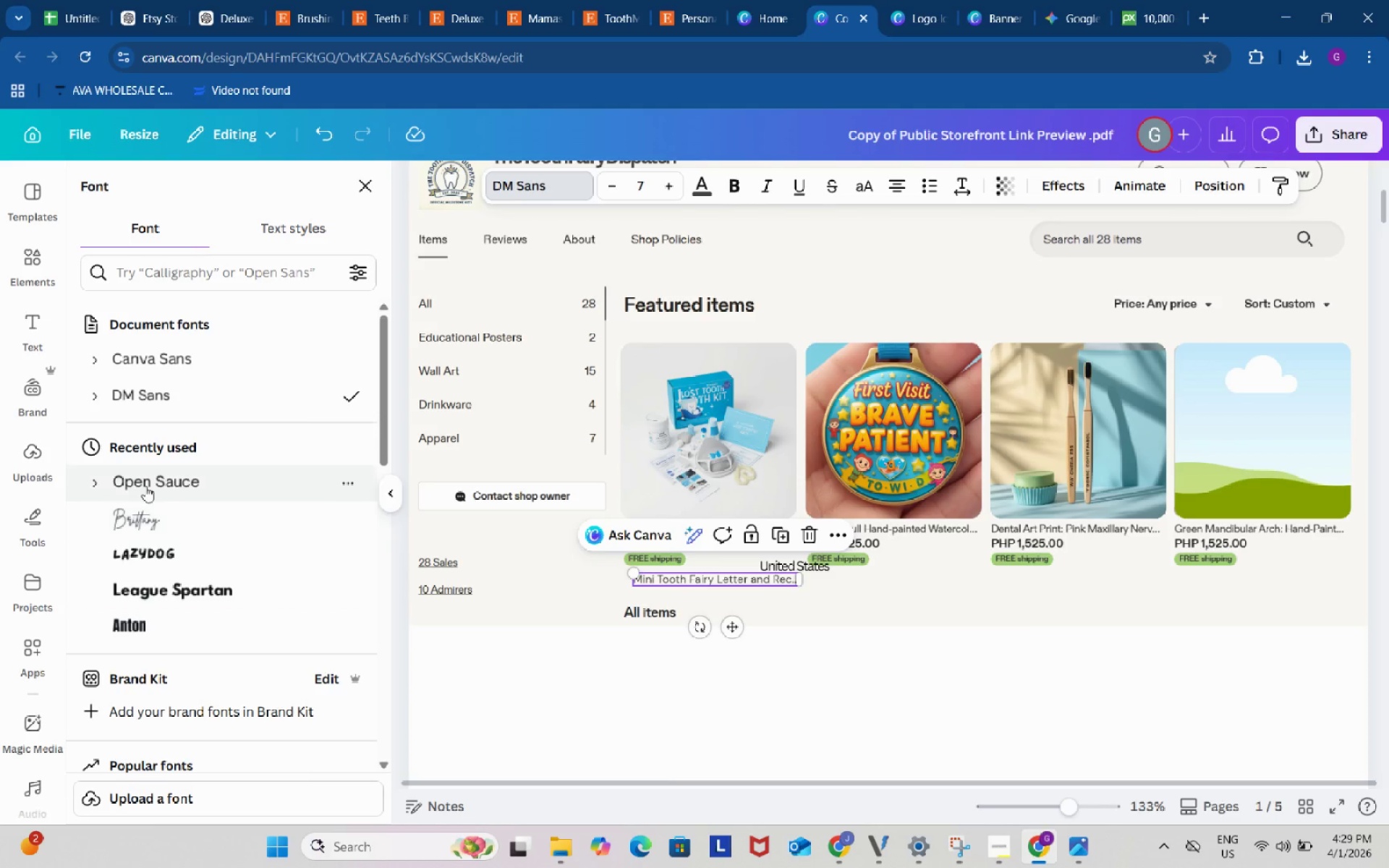 
left_click([166, 481])
 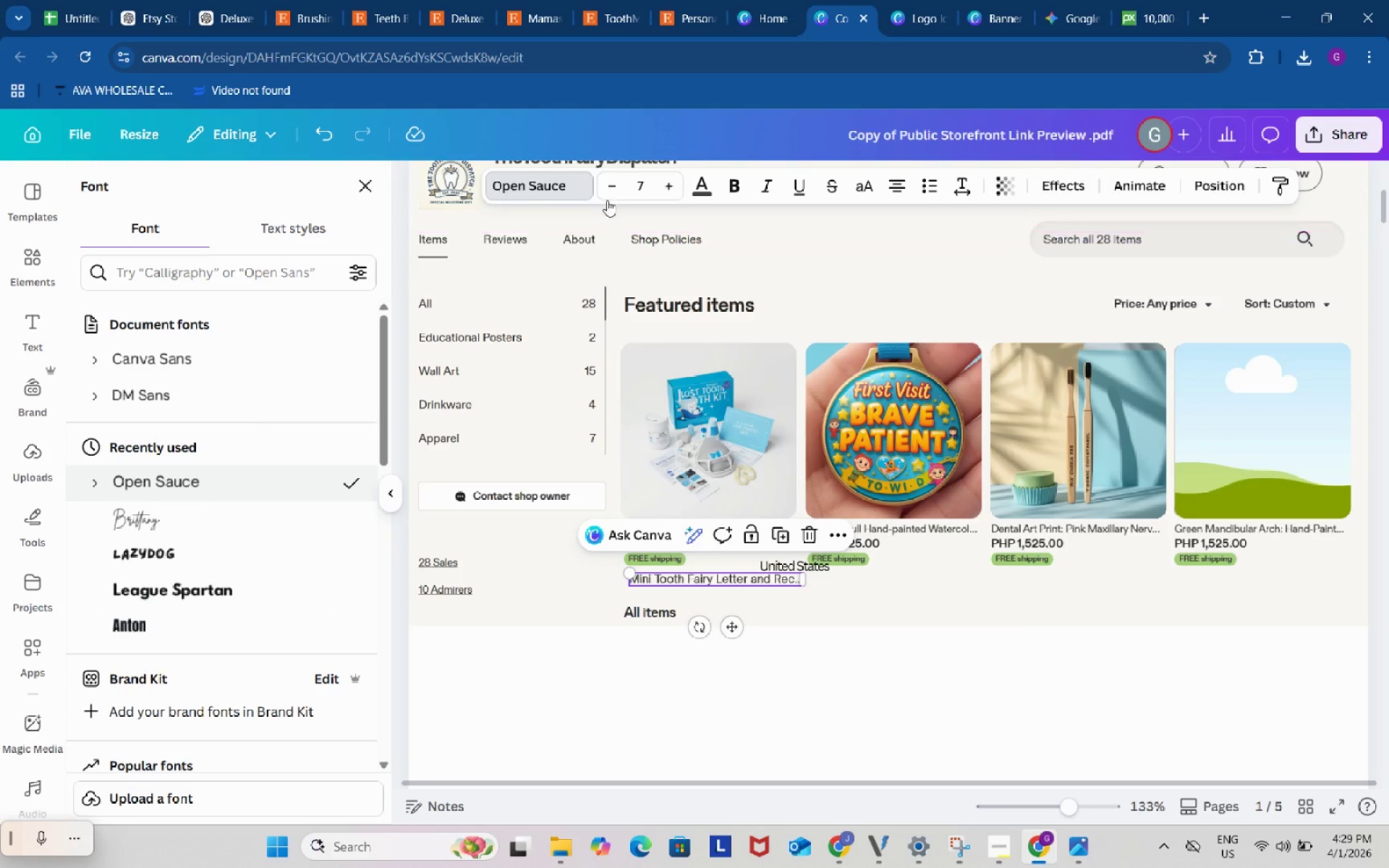 
left_click([613, 182])
 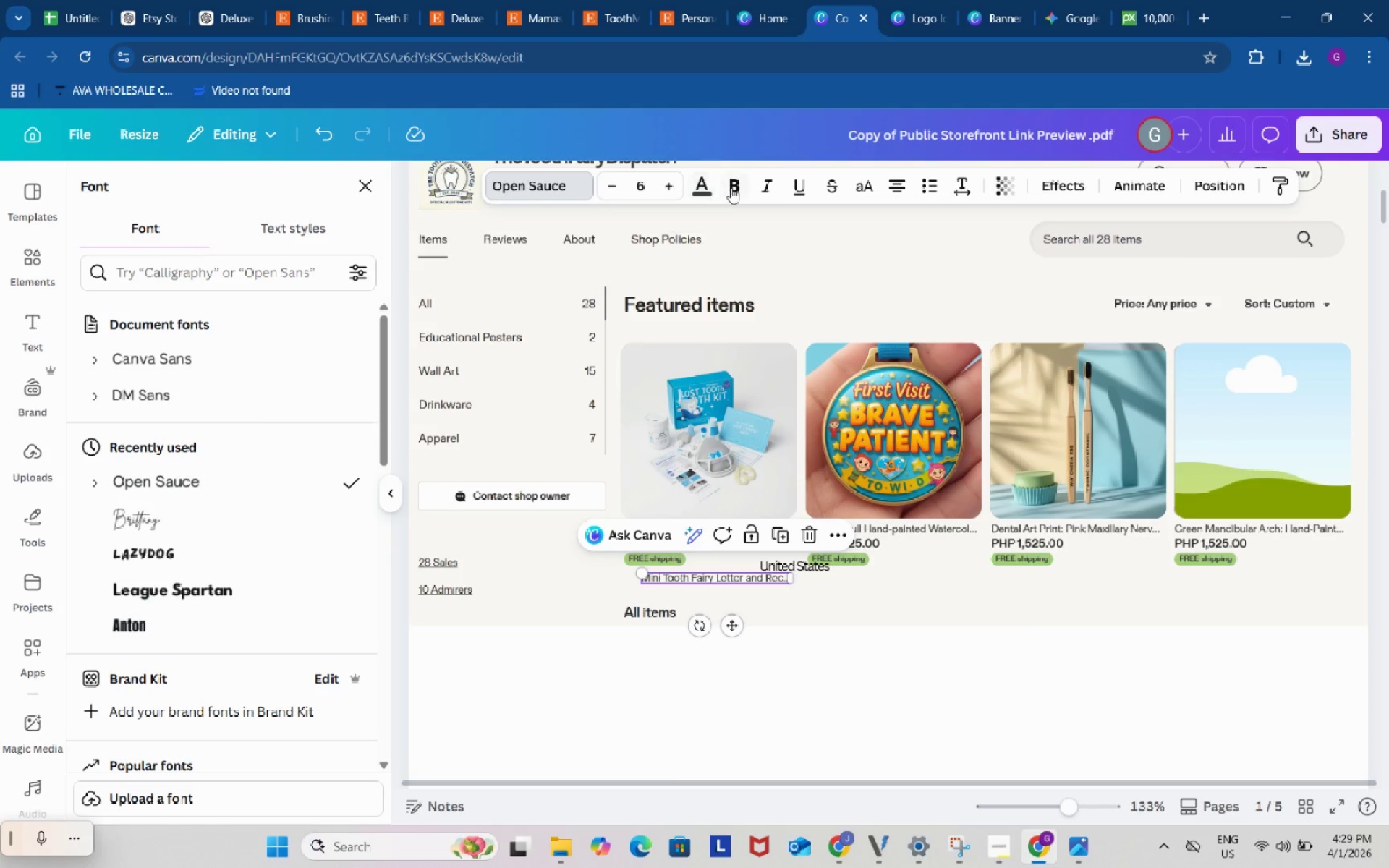 
left_click([736, 188])
 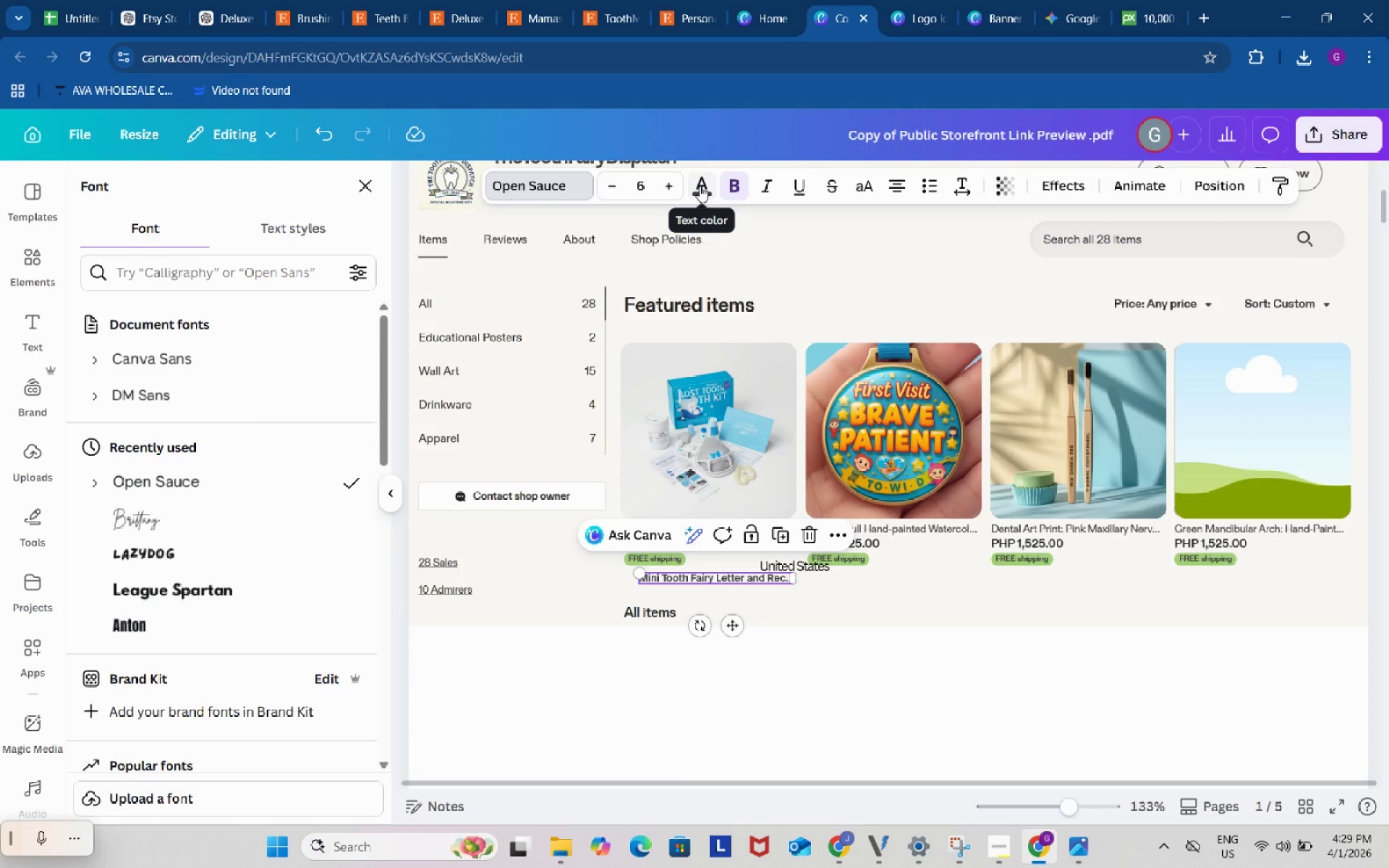 
left_click([700, 186])
 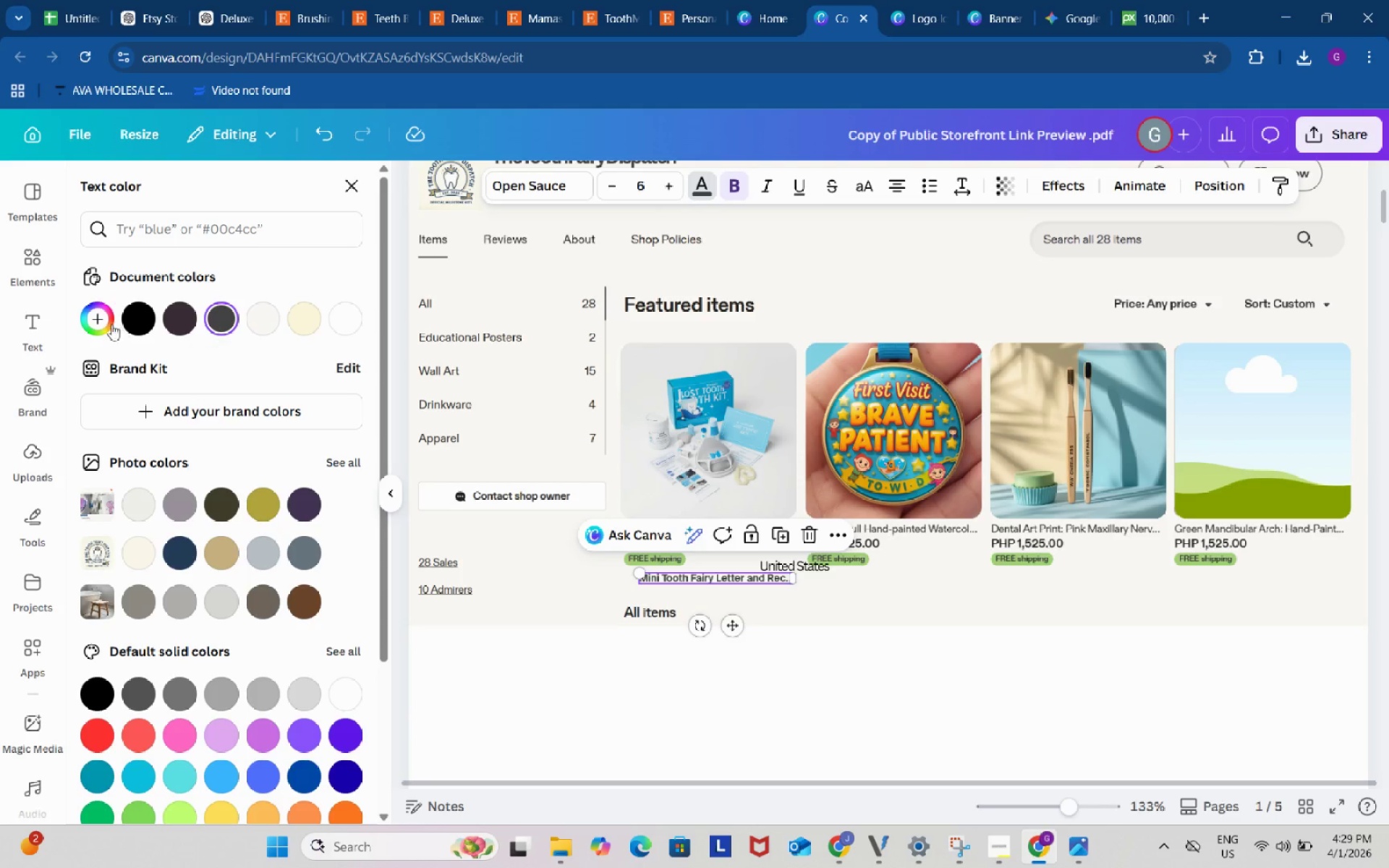 
left_click([102, 322])
 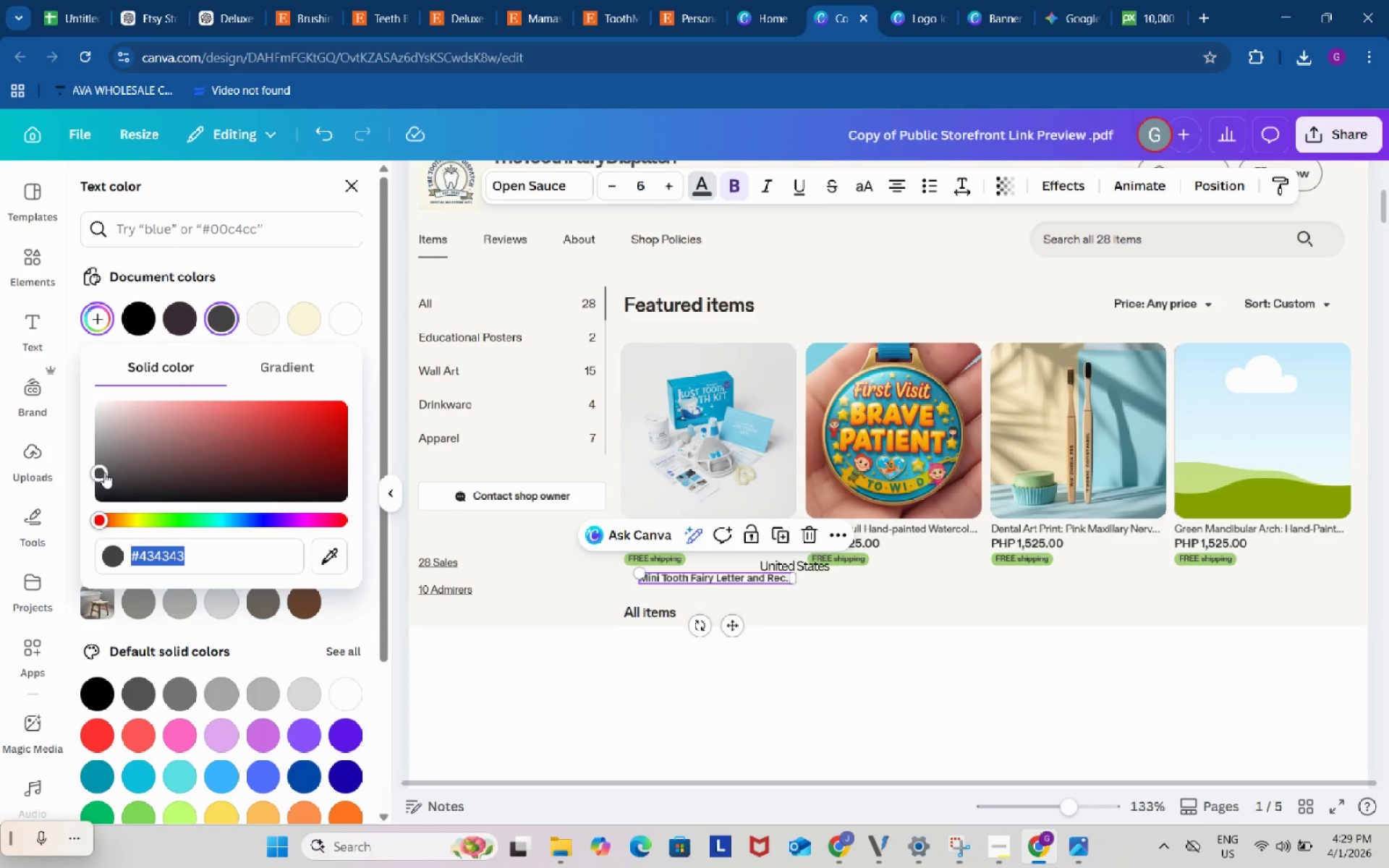 
left_click_drag(start_coordinate=[104, 472], to_coordinate=[90, 465])
 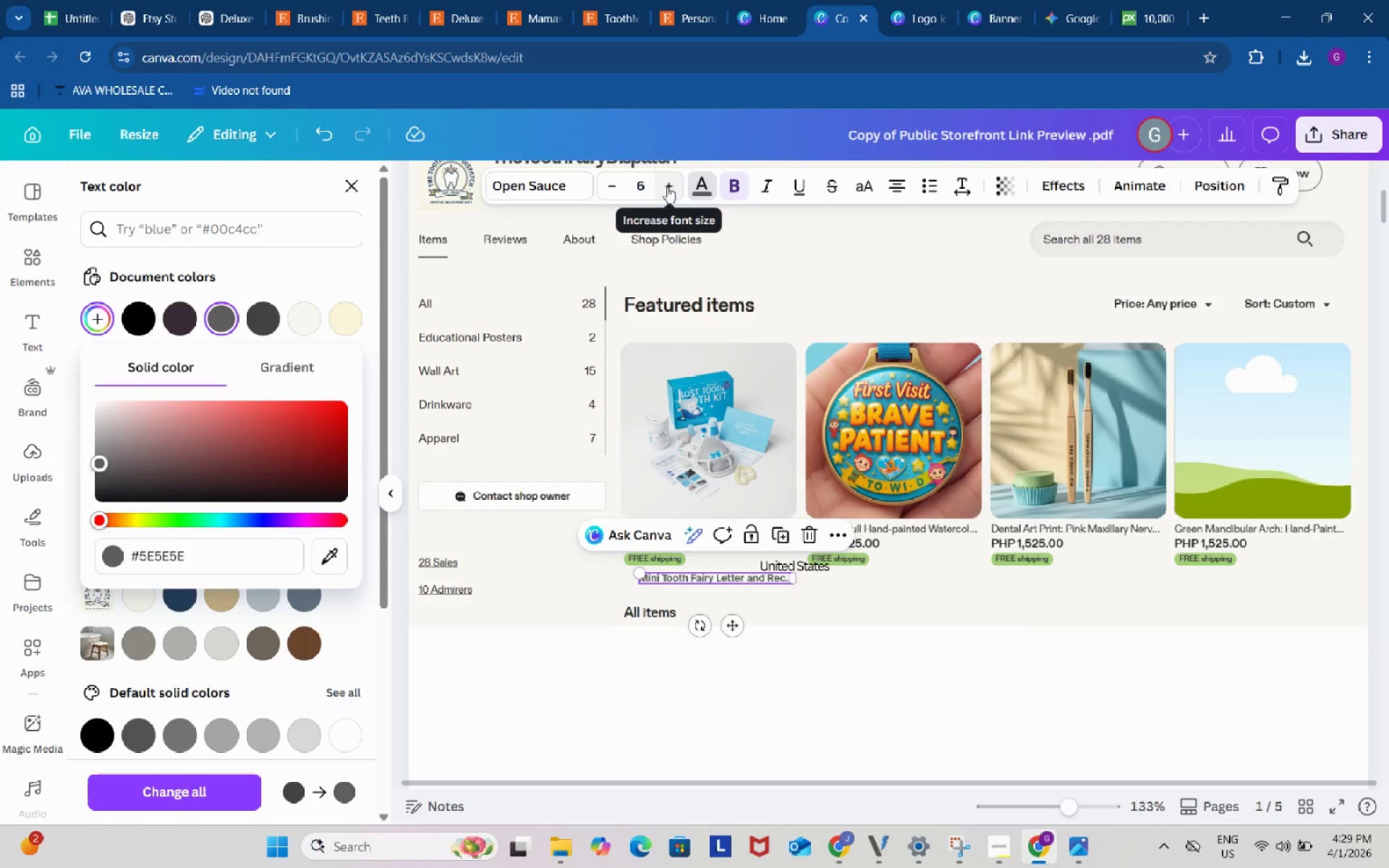 
left_click([667, 187])
 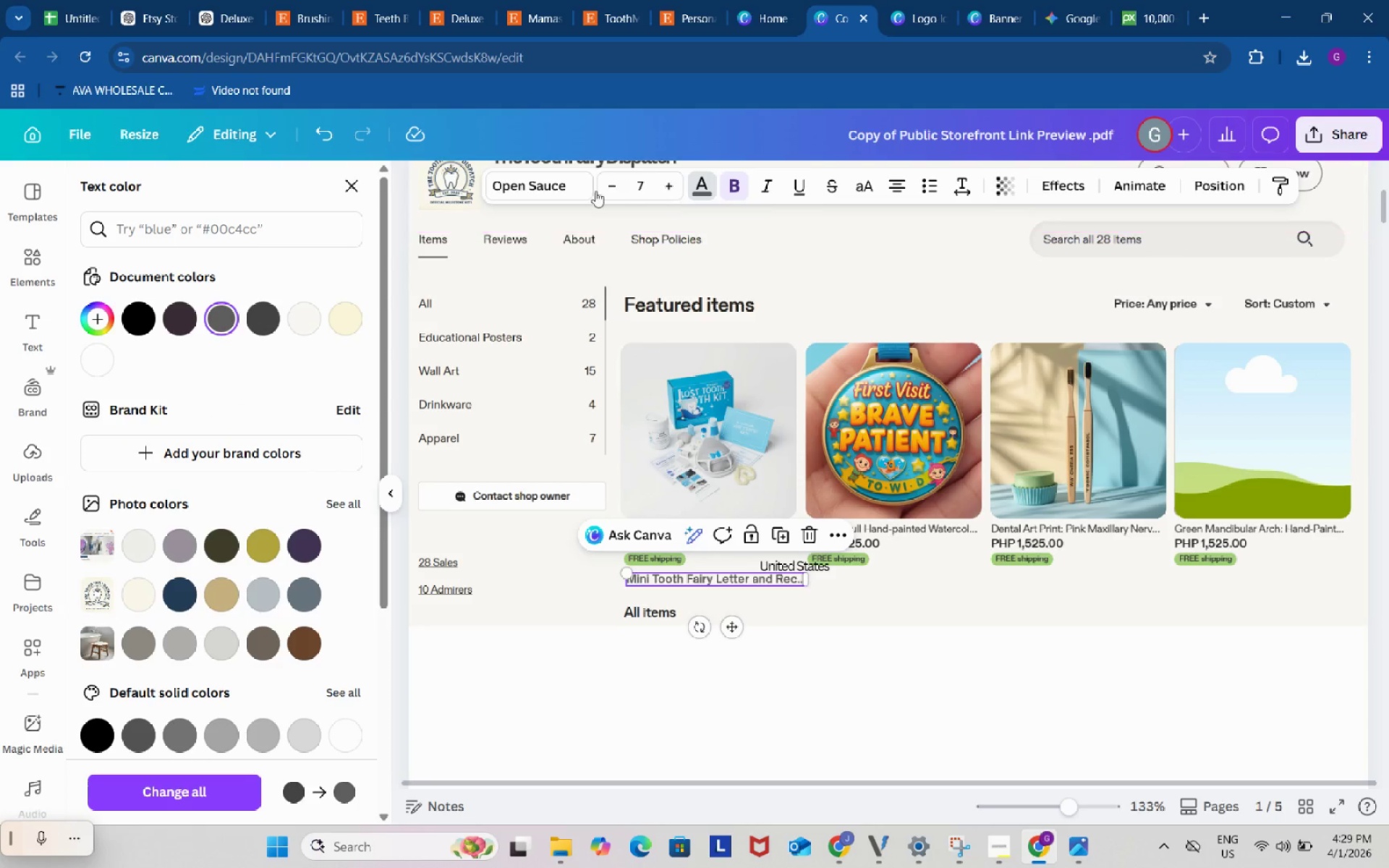 
left_click([551, 182])
 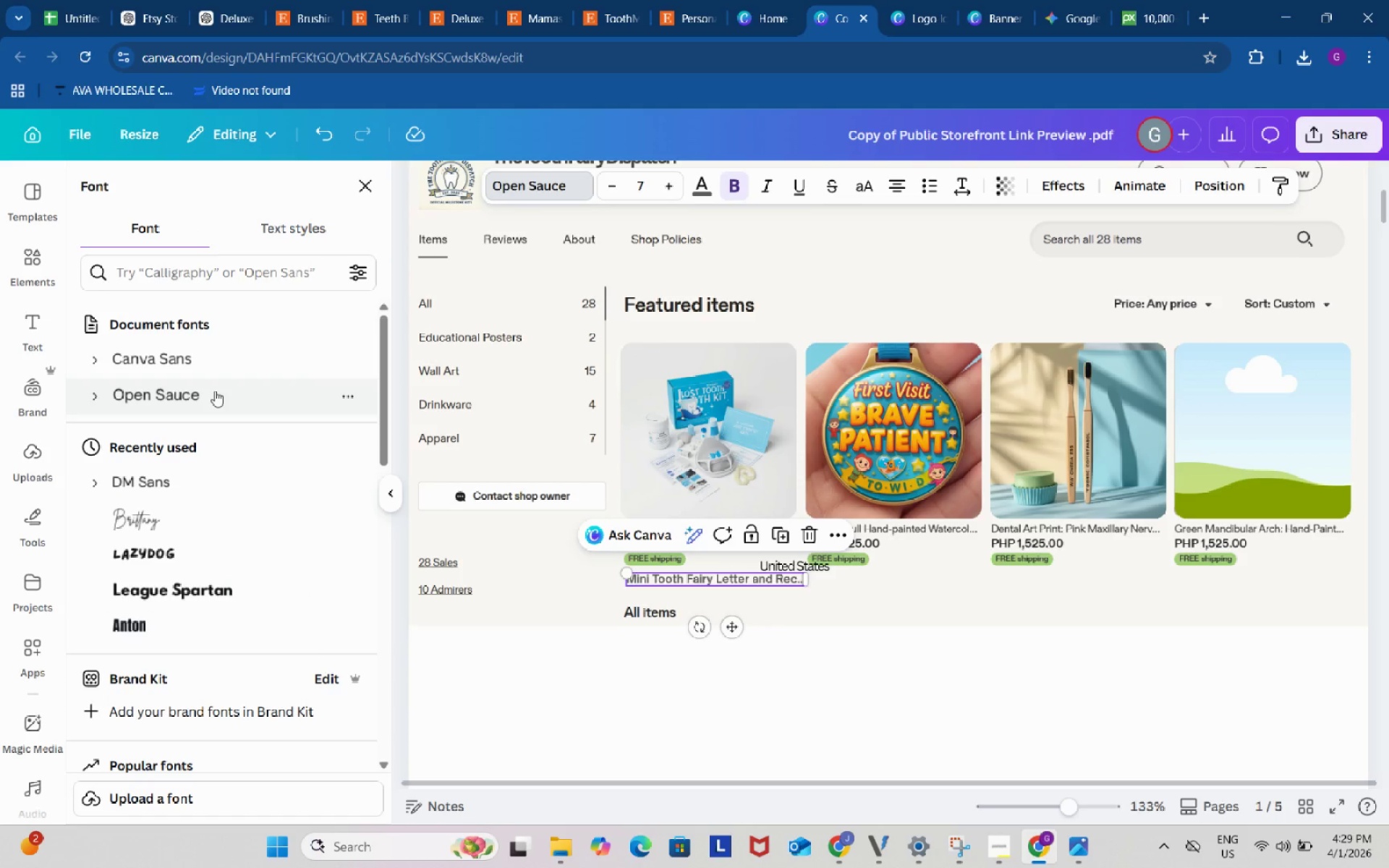 
left_click([215, 391])
 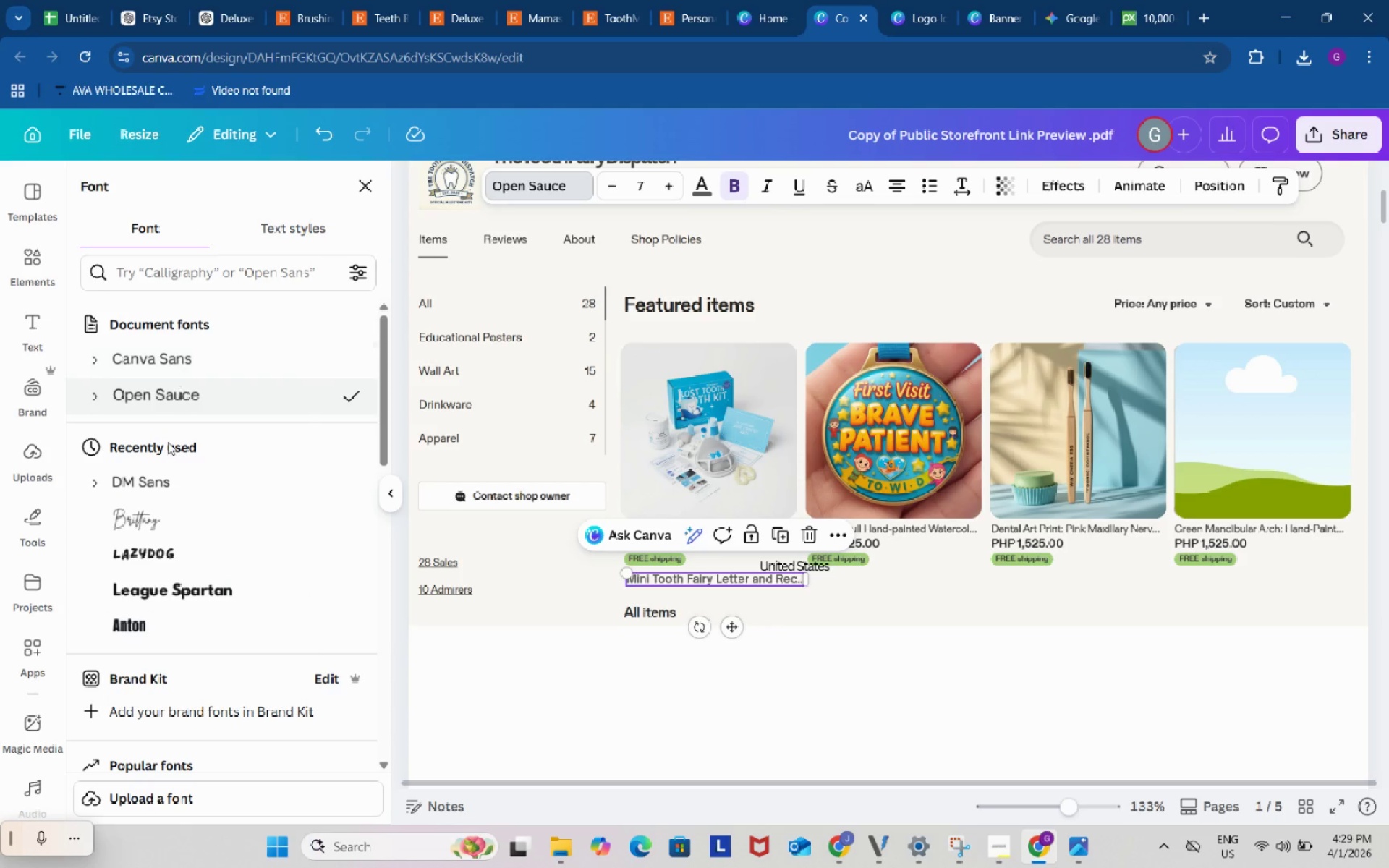 
left_click([169, 480])
 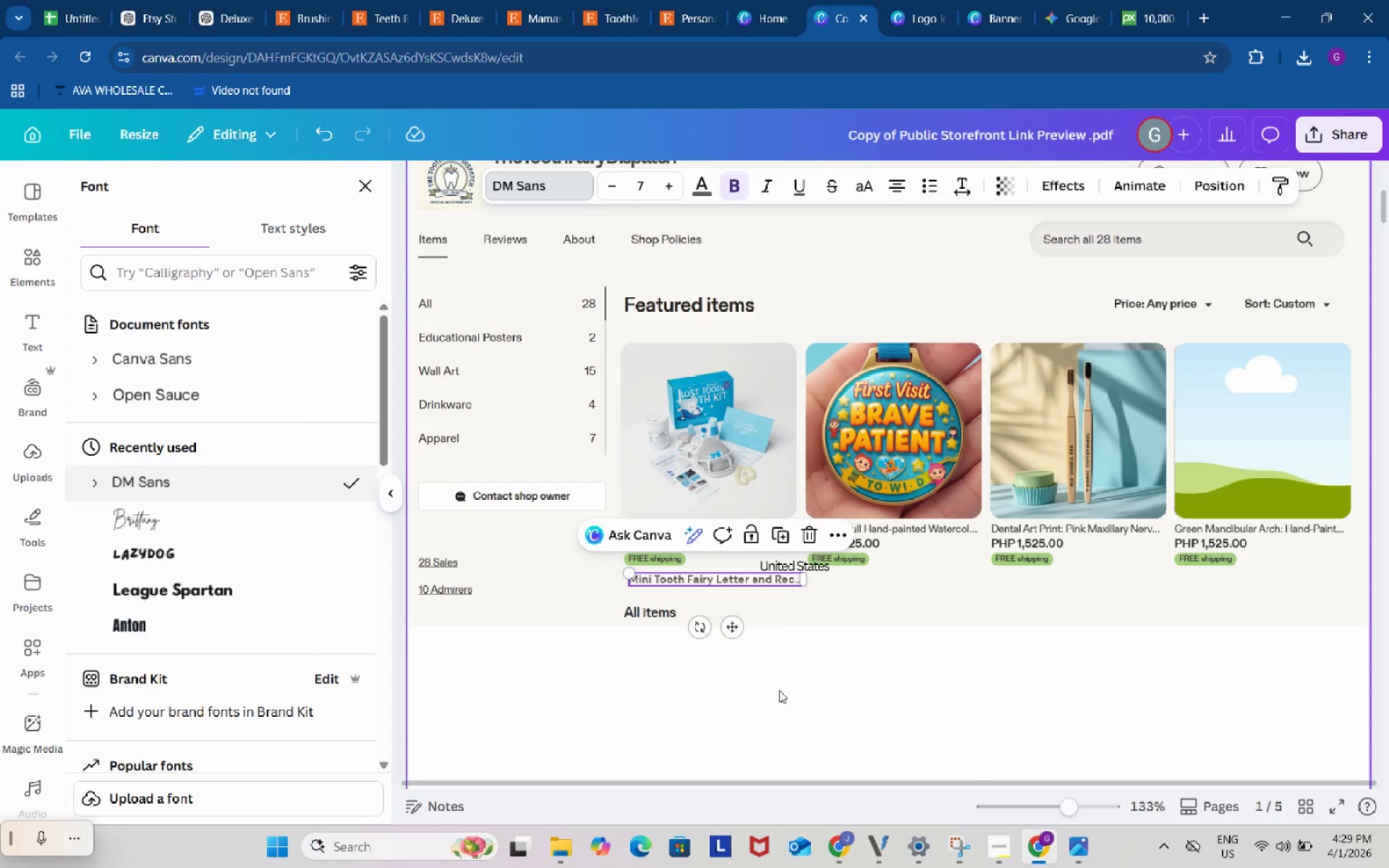 
double_click([779, 690])
 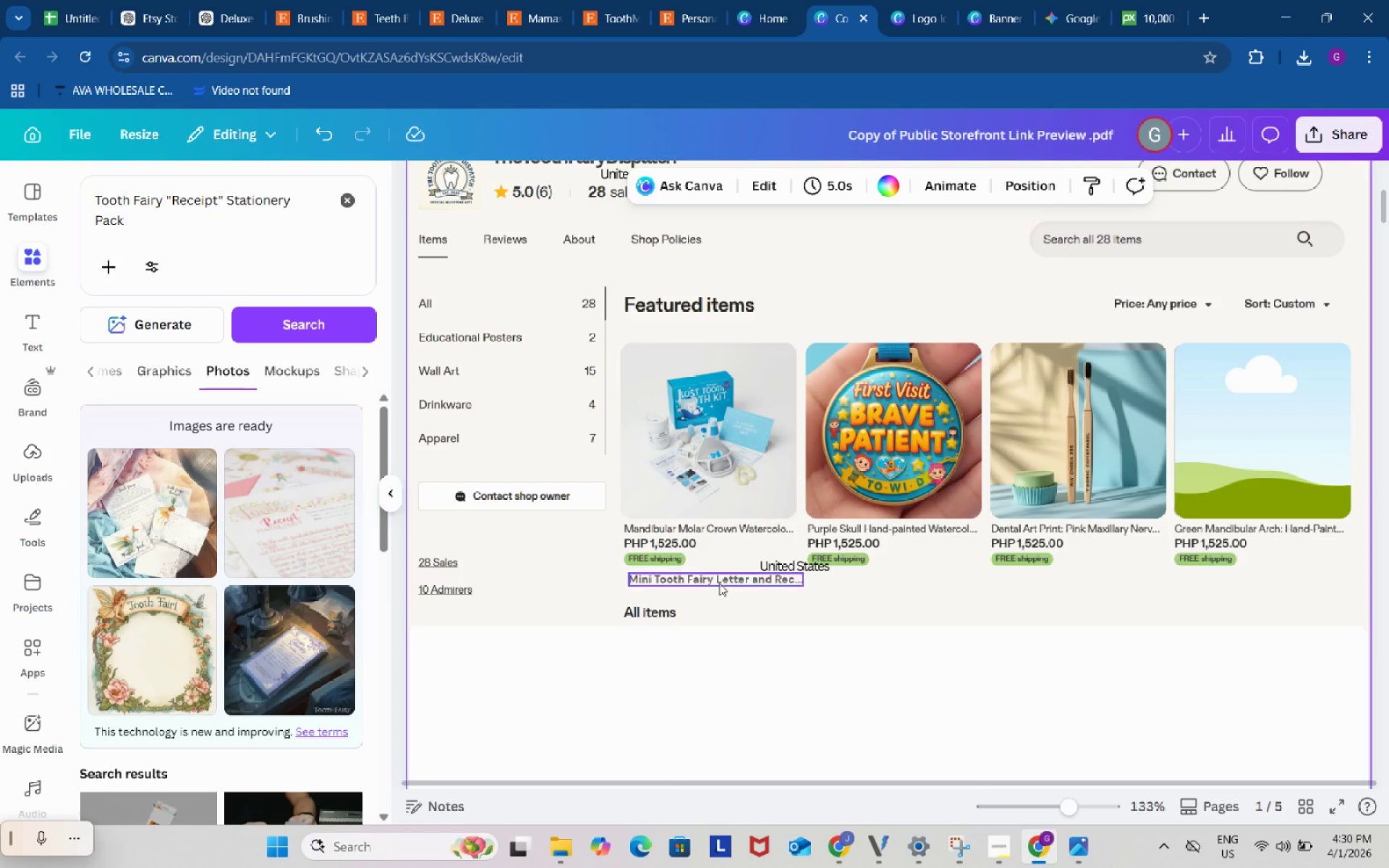 
left_click([718, 582])
 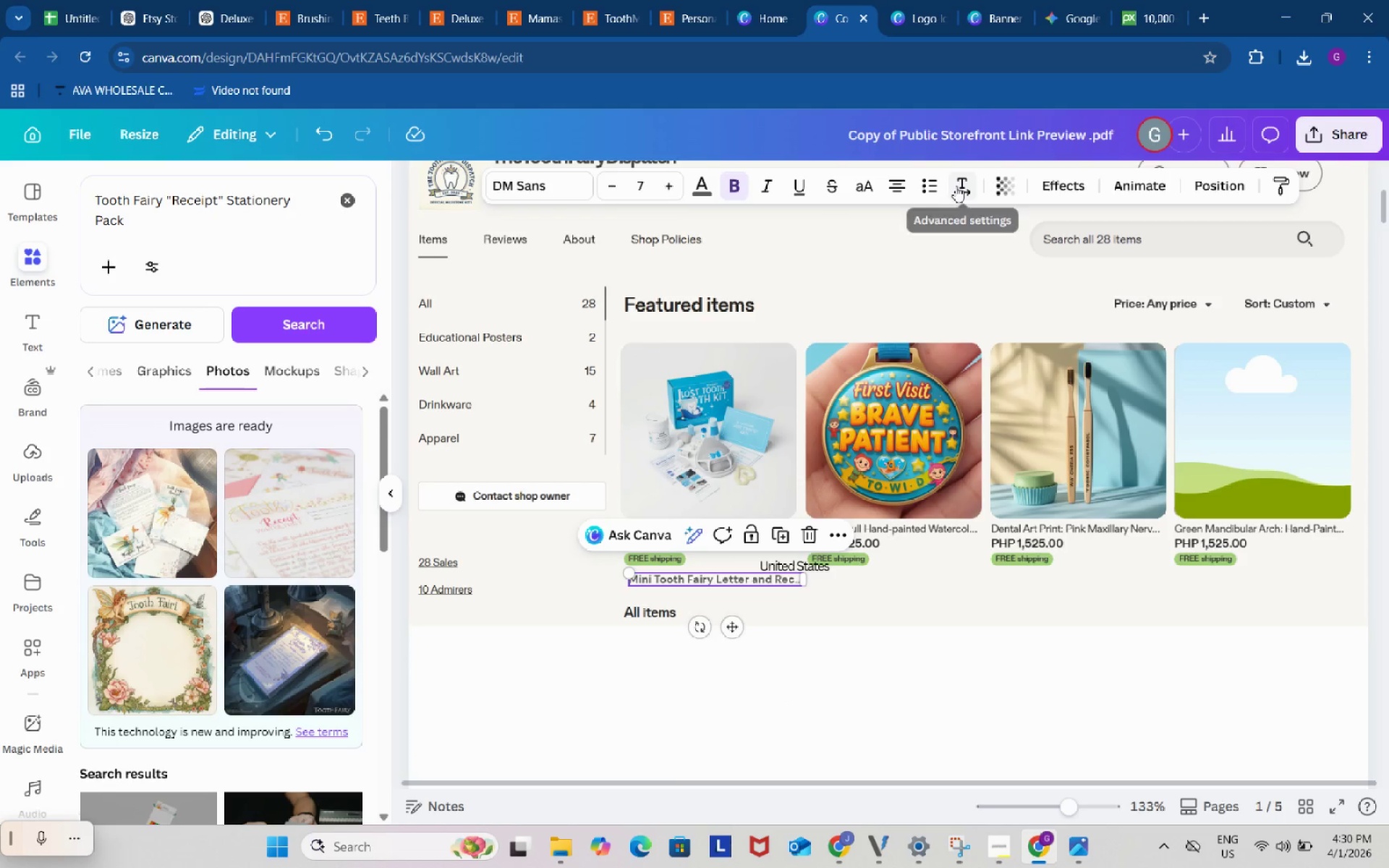 
left_click([956, 186])
 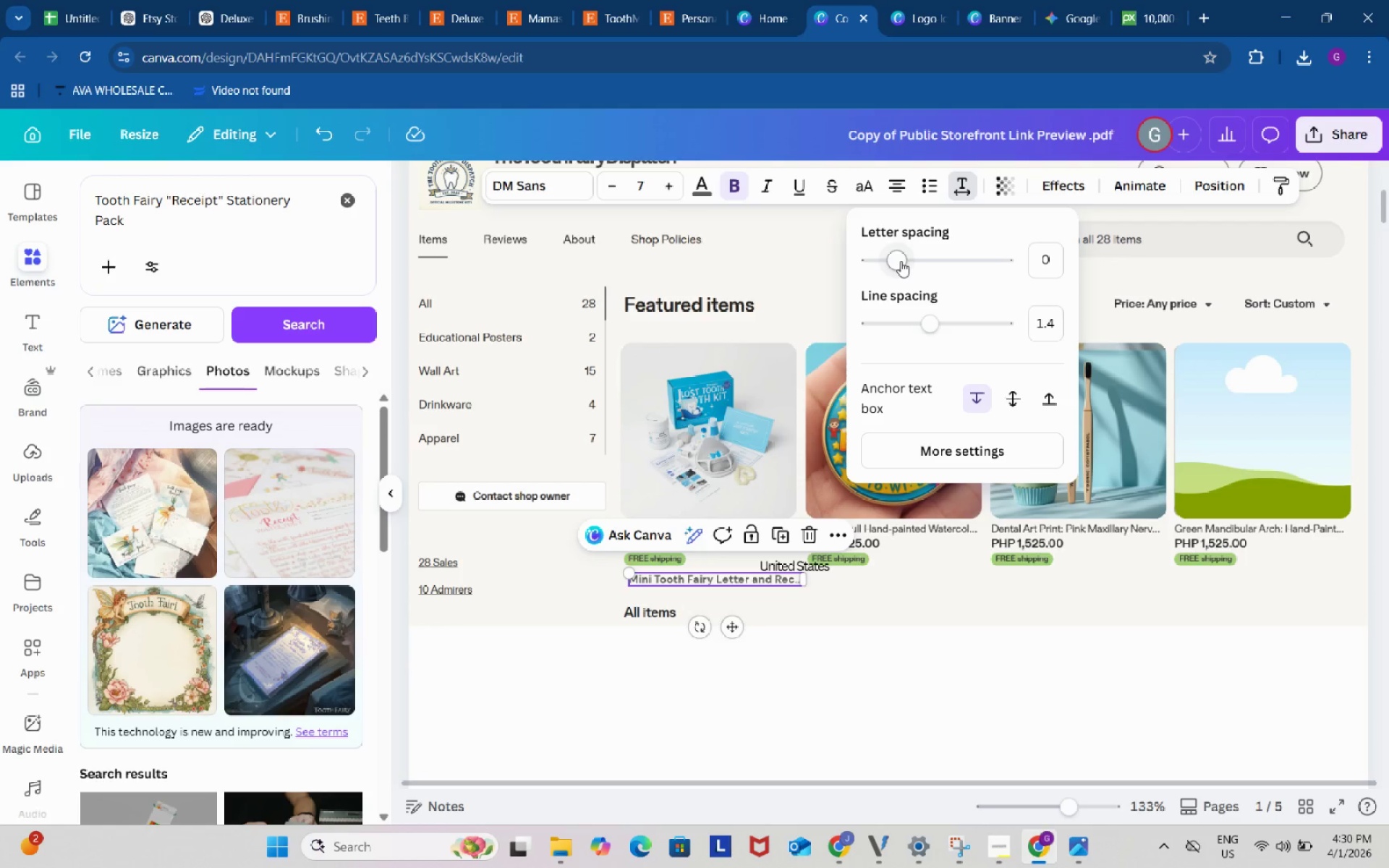 
left_click_drag(start_coordinate=[901, 261], to_coordinate=[889, 265])
 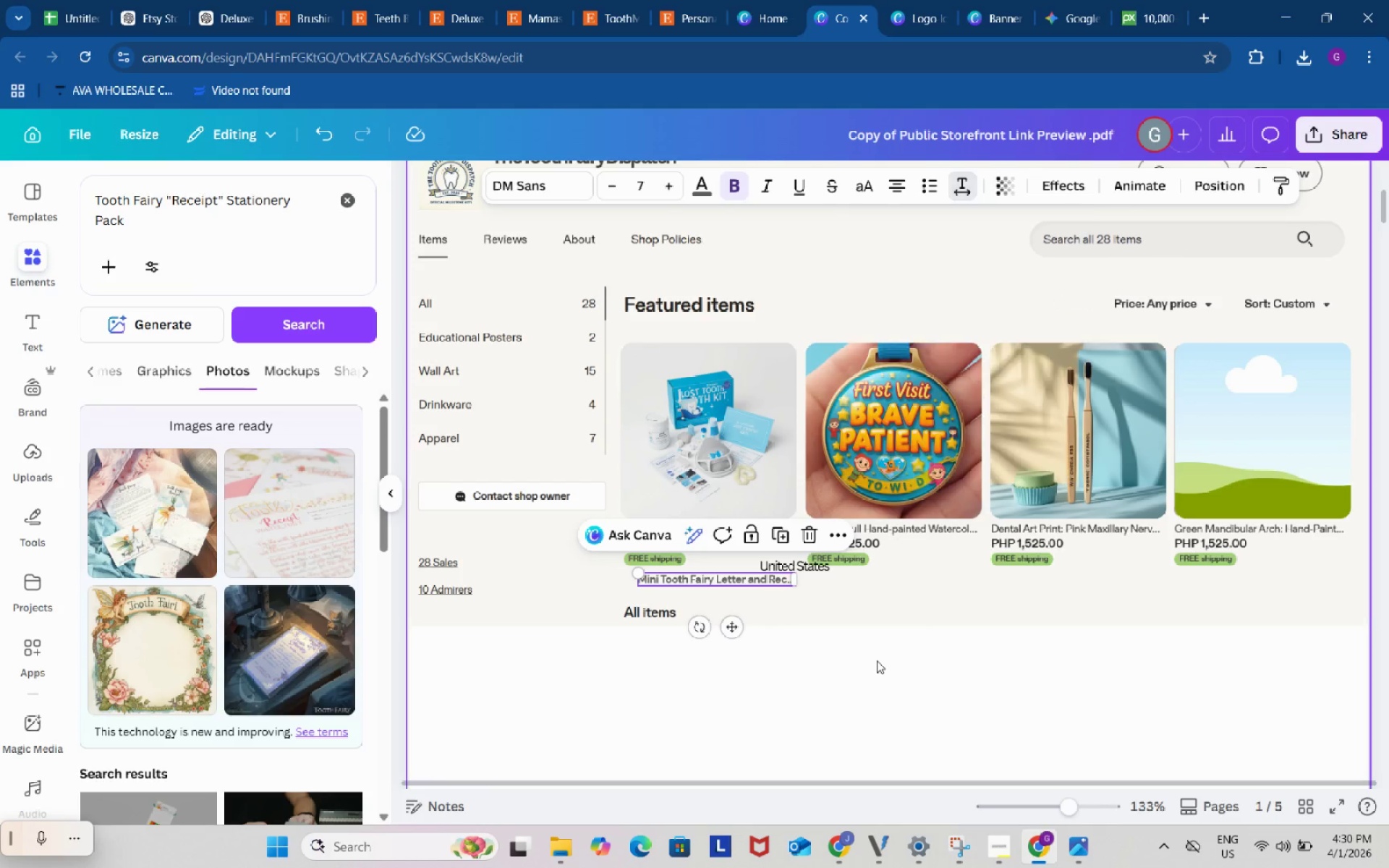 
left_click([877, 660])
 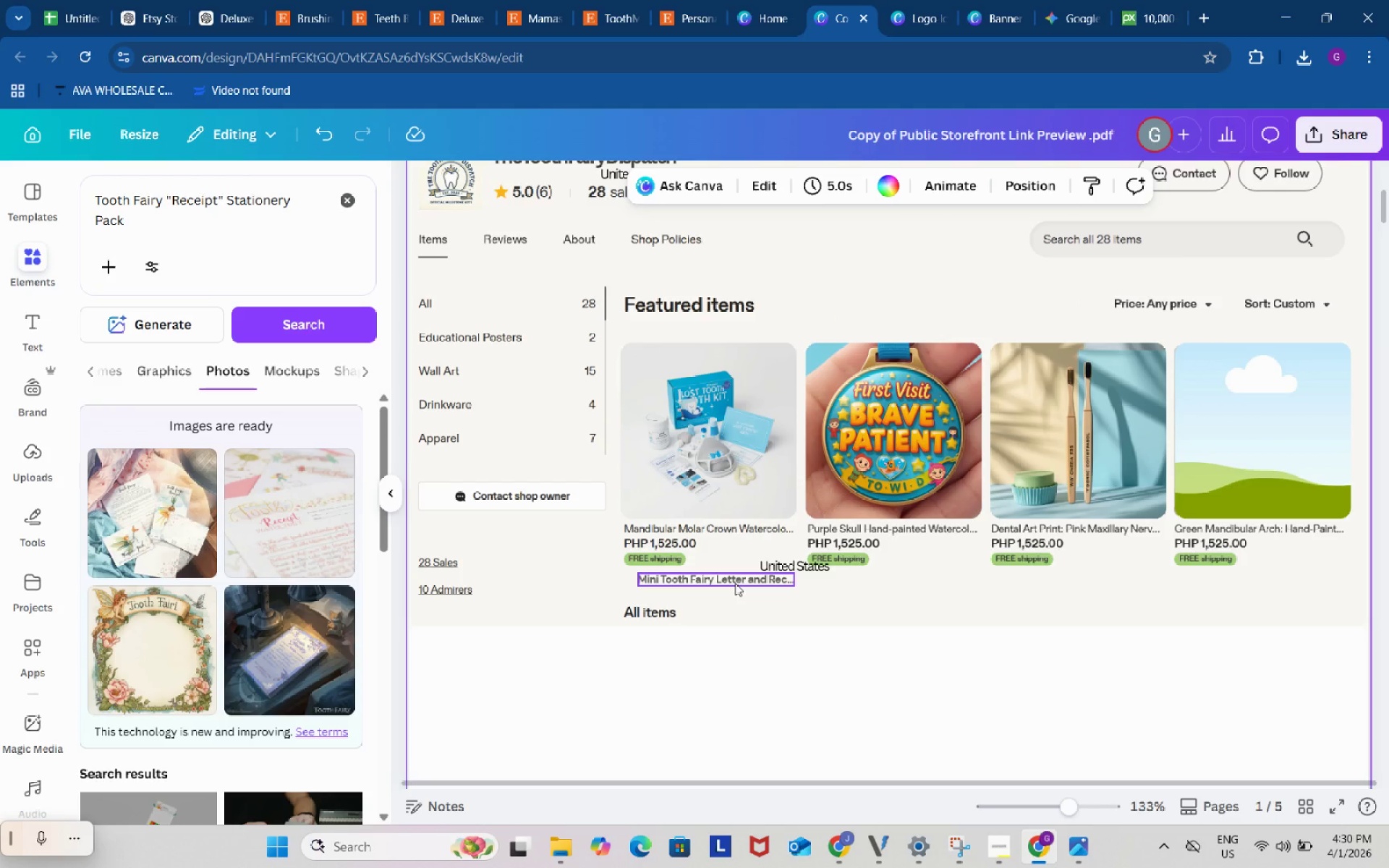 
left_click_drag(start_coordinate=[735, 582], to_coordinate=[736, 624])
 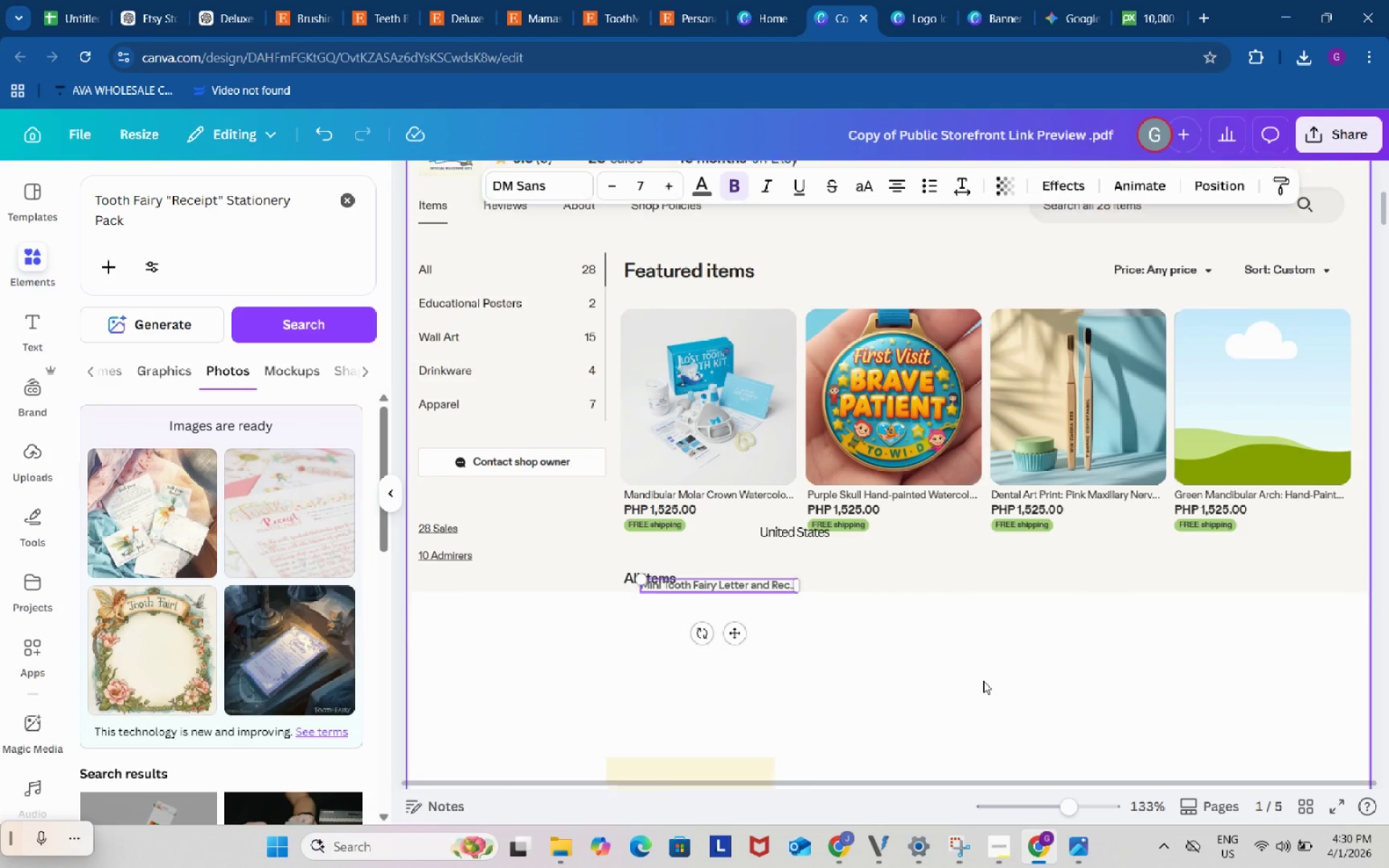 
scroll: coordinate [983, 681], scroll_direction: down, amount: 1.0
 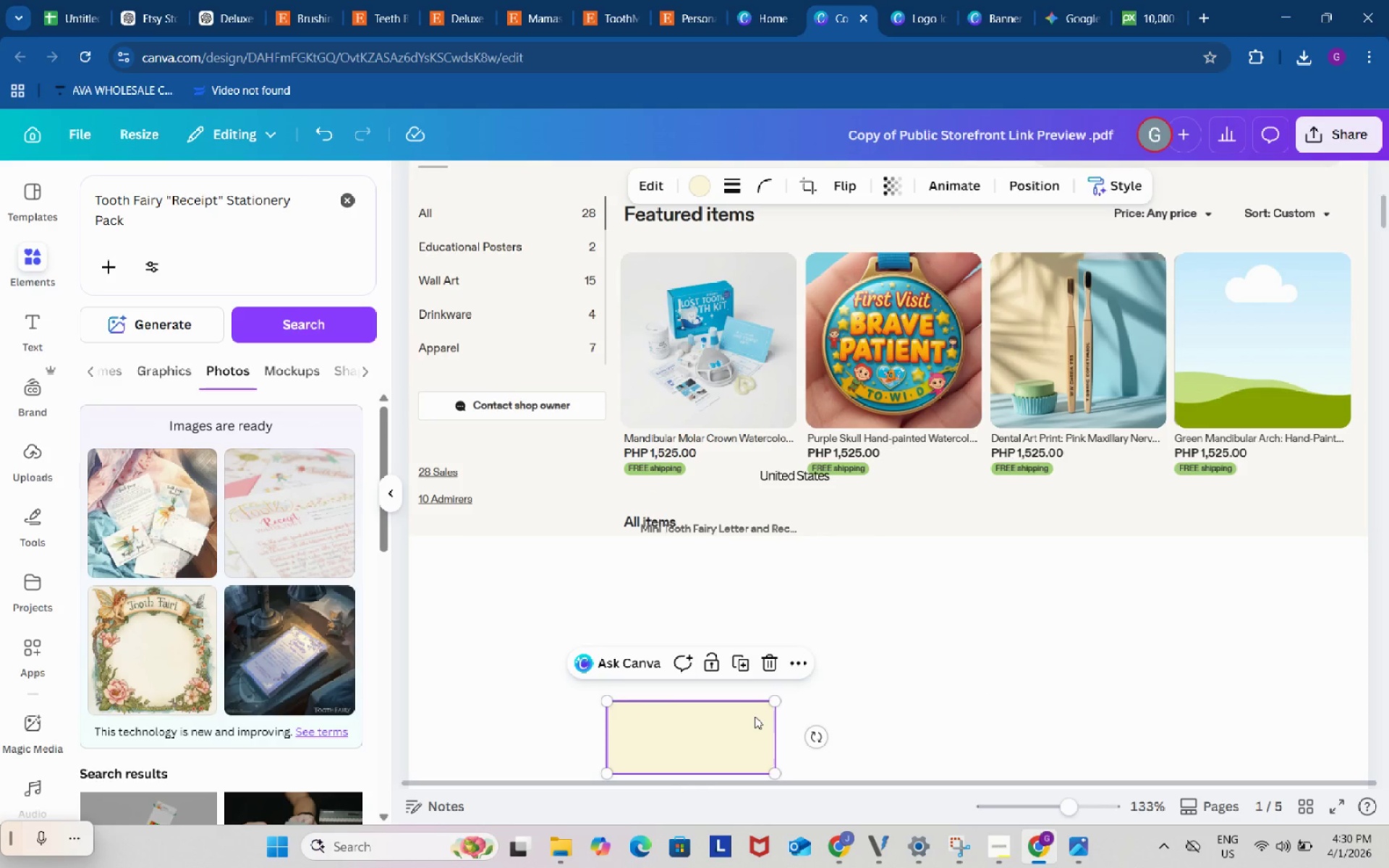 
left_click([755, 716])
 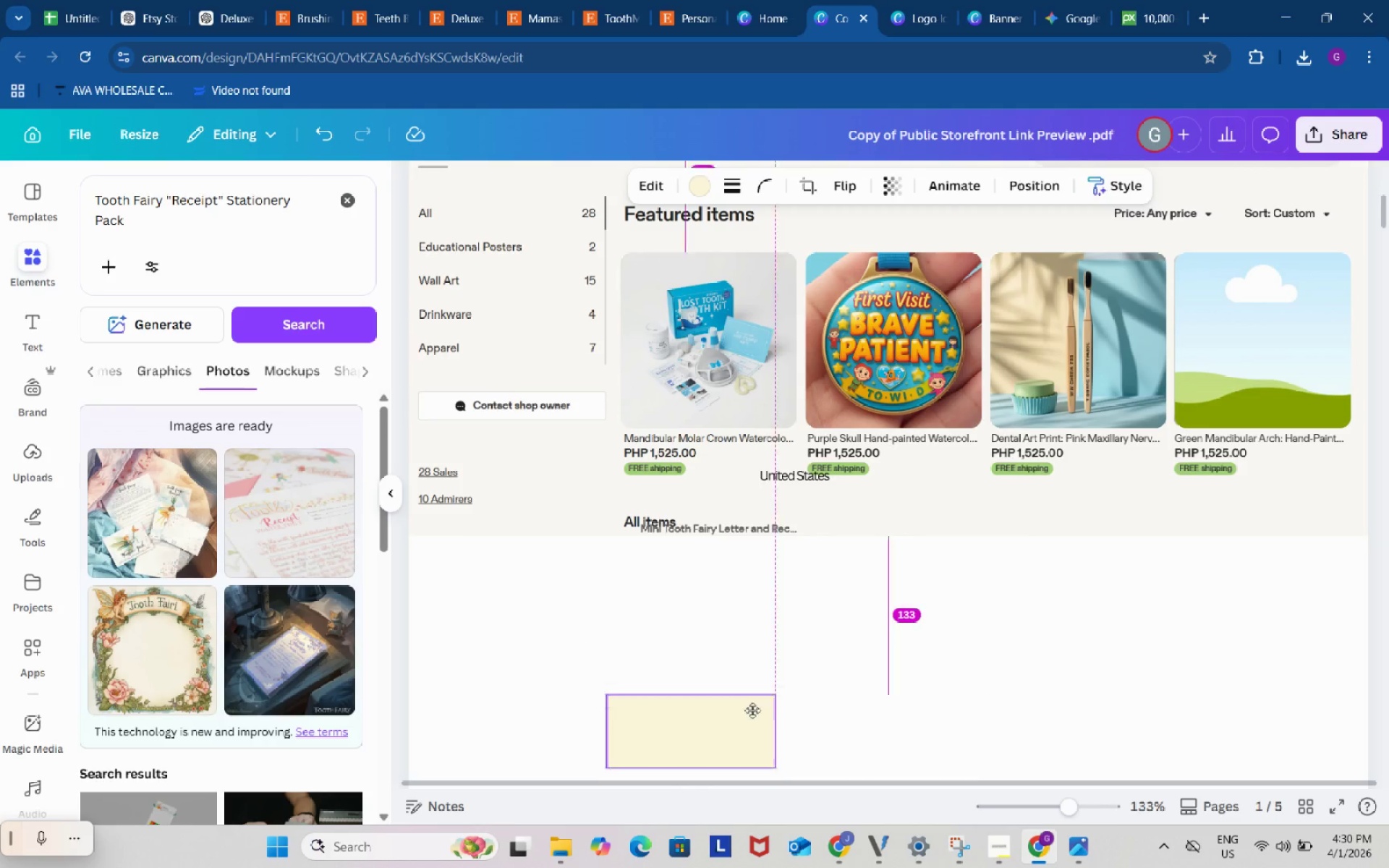 
left_click_drag(start_coordinate=[742, 738], to_coordinate=[785, 664])
 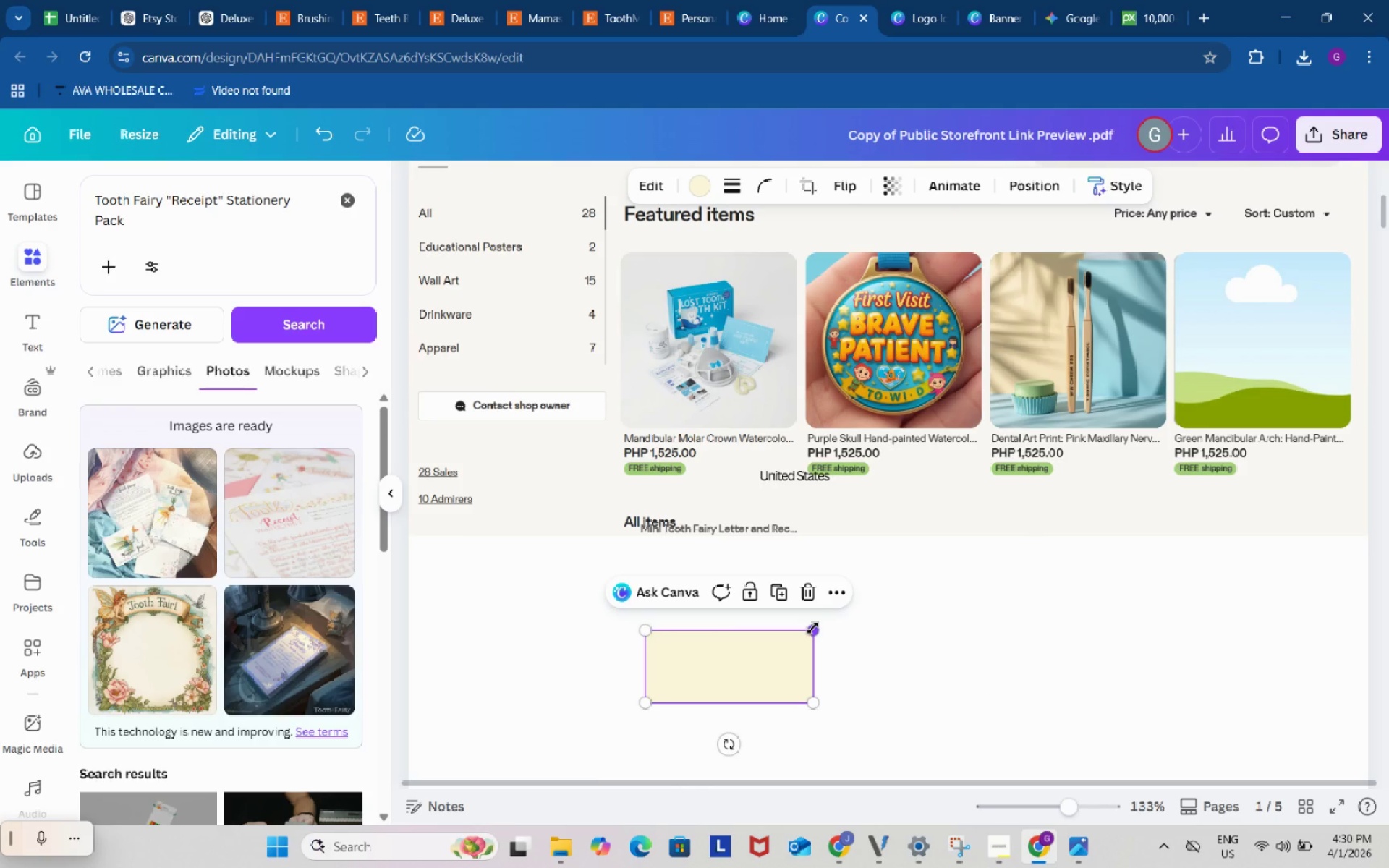 
left_click_drag(start_coordinate=[812, 628], to_coordinate=[750, 674])
 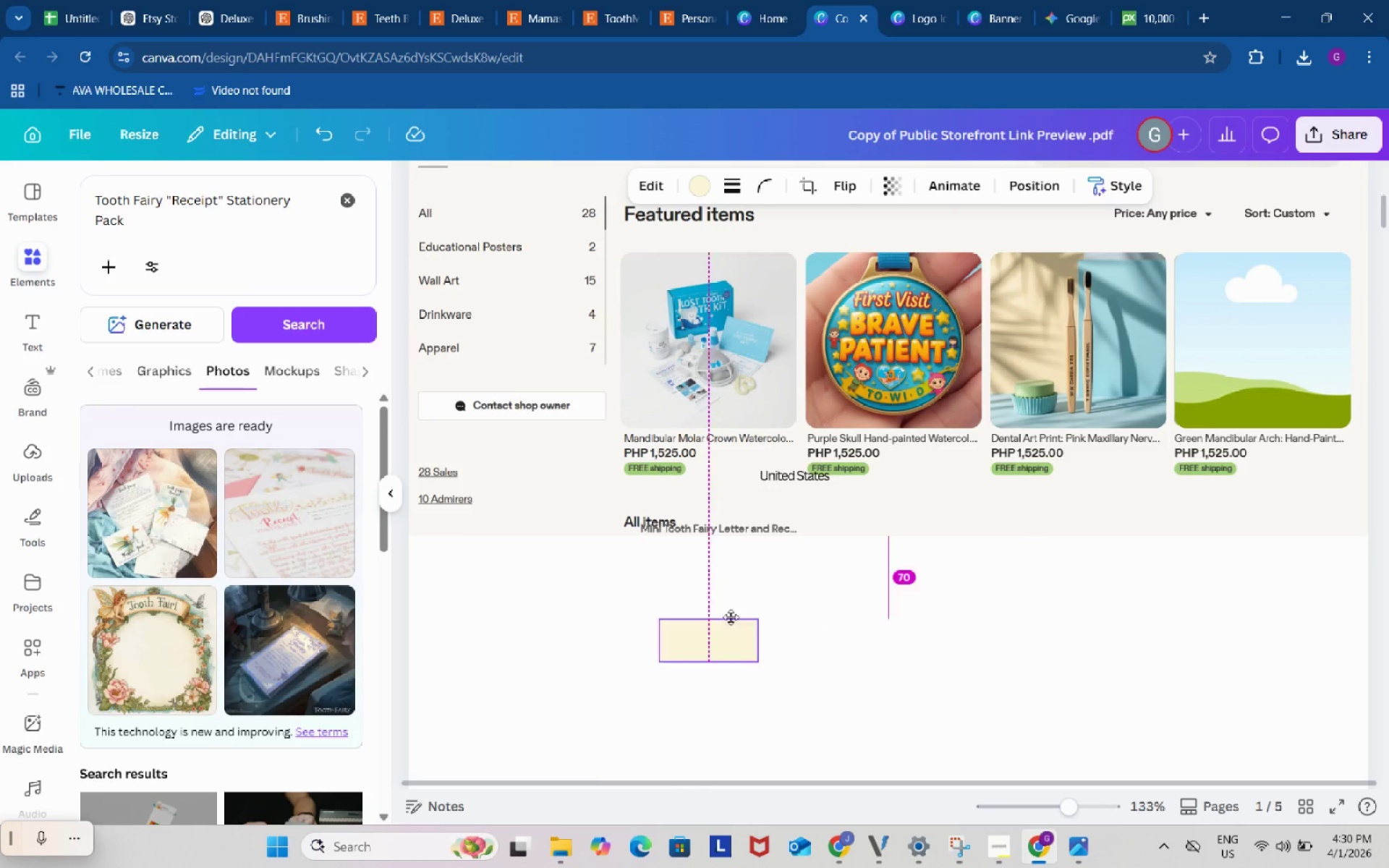 
left_click_drag(start_coordinate=[715, 684], to_coordinate=[695, 425])
 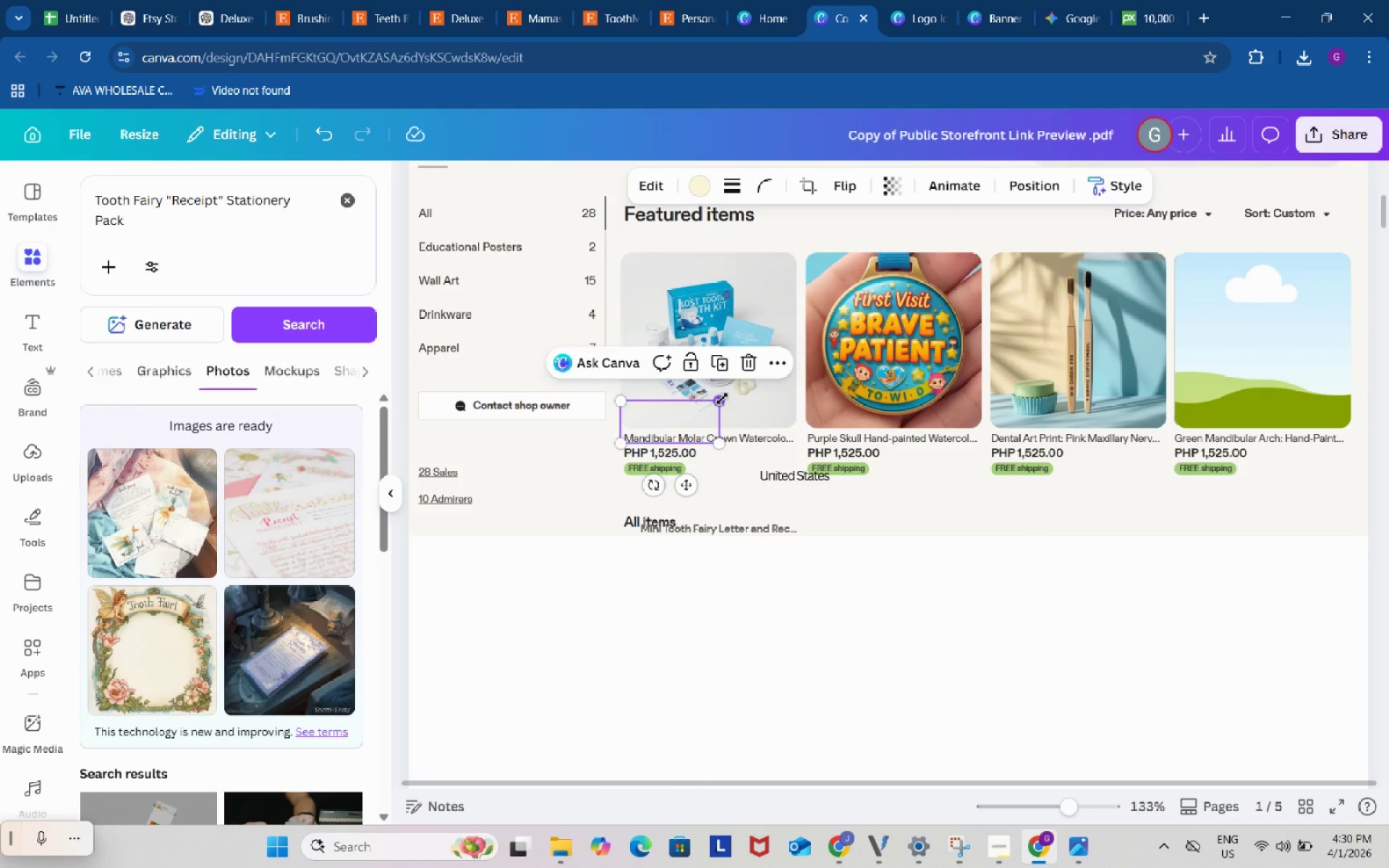 
left_click_drag(start_coordinate=[722, 399], to_coordinate=[812, 401])
 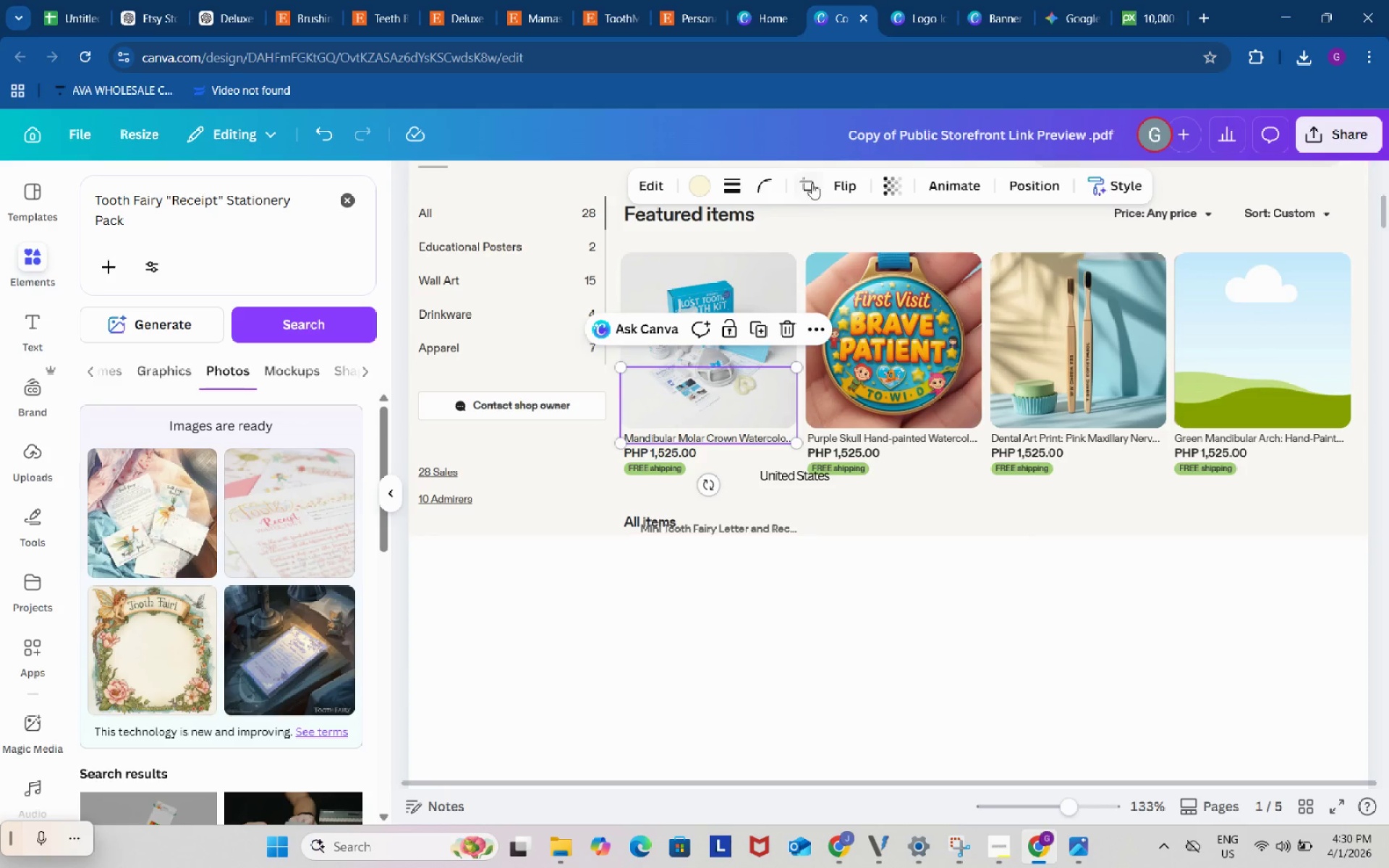 
left_click([812, 183])
 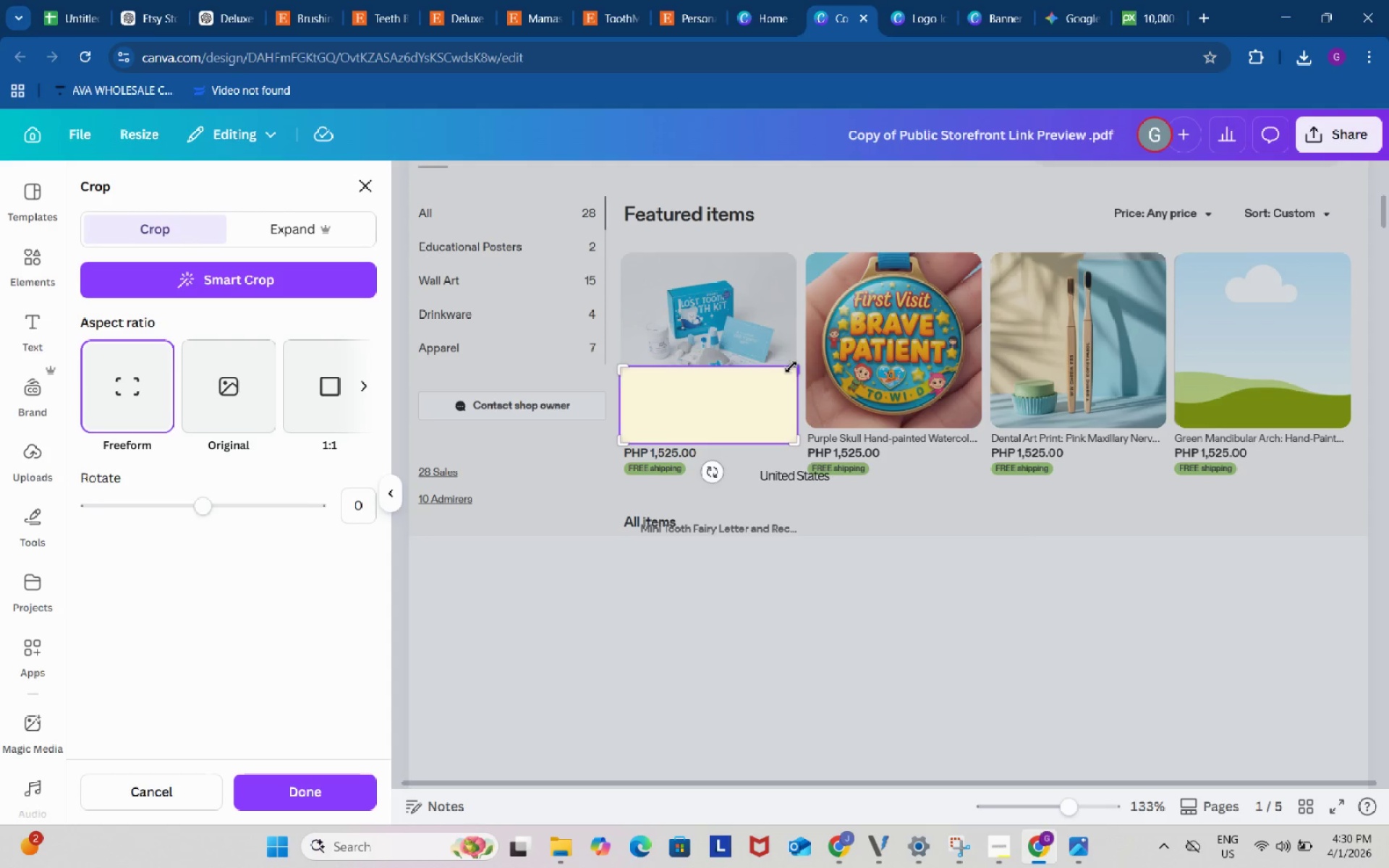 
left_click_drag(start_coordinate=[791, 367], to_coordinate=[802, 432])
 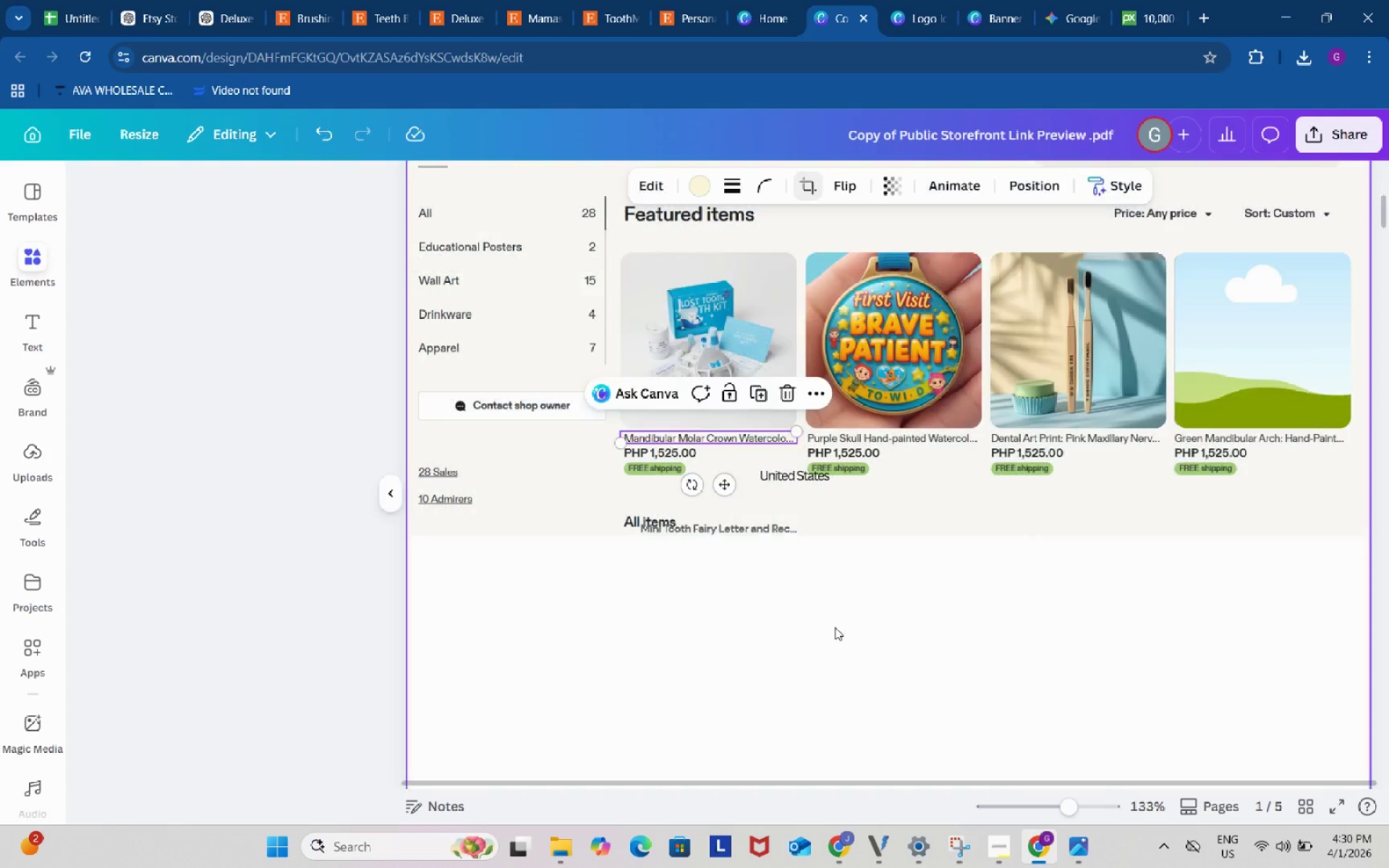 
left_click([835, 627])
 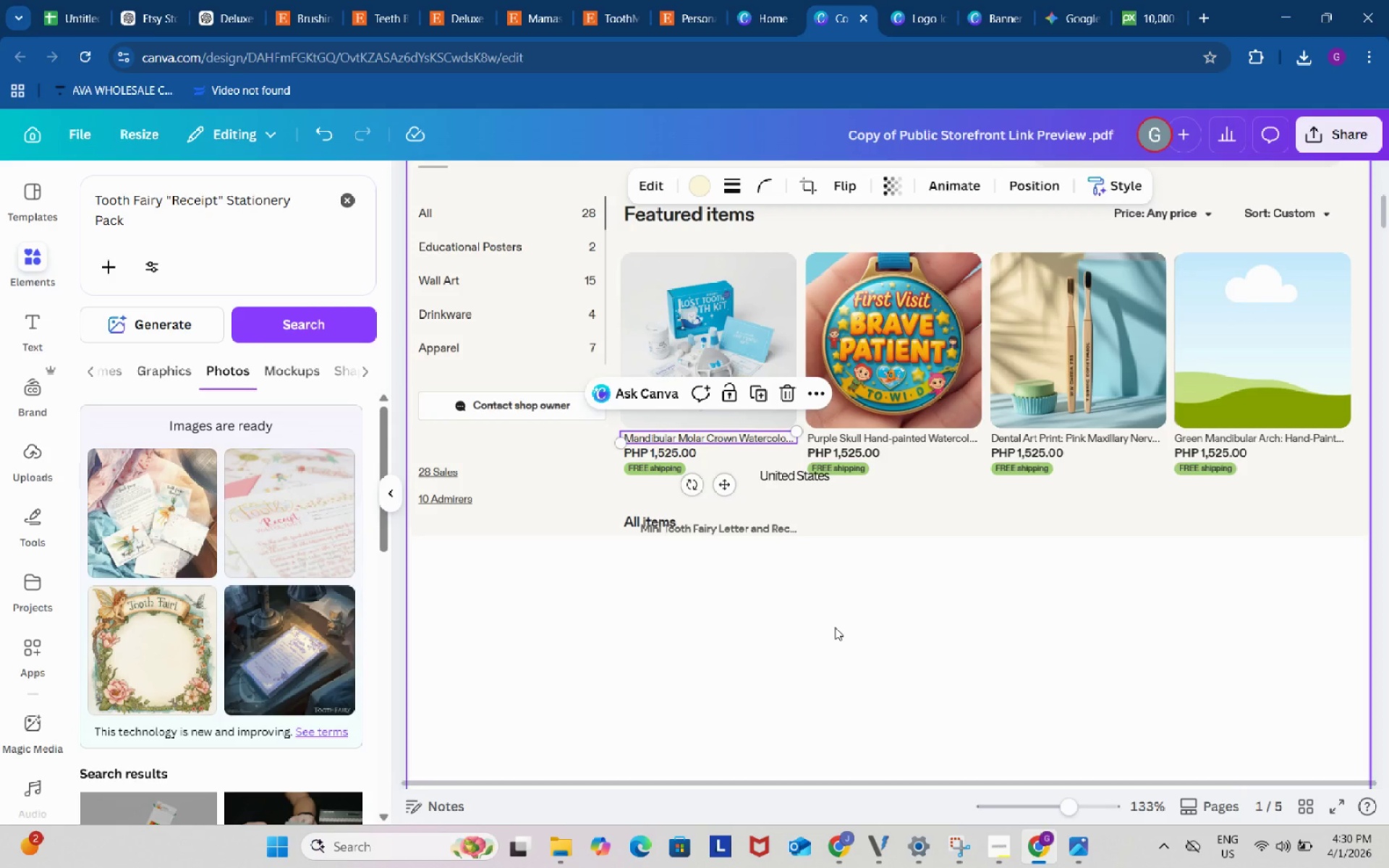 
left_click([835, 627])
 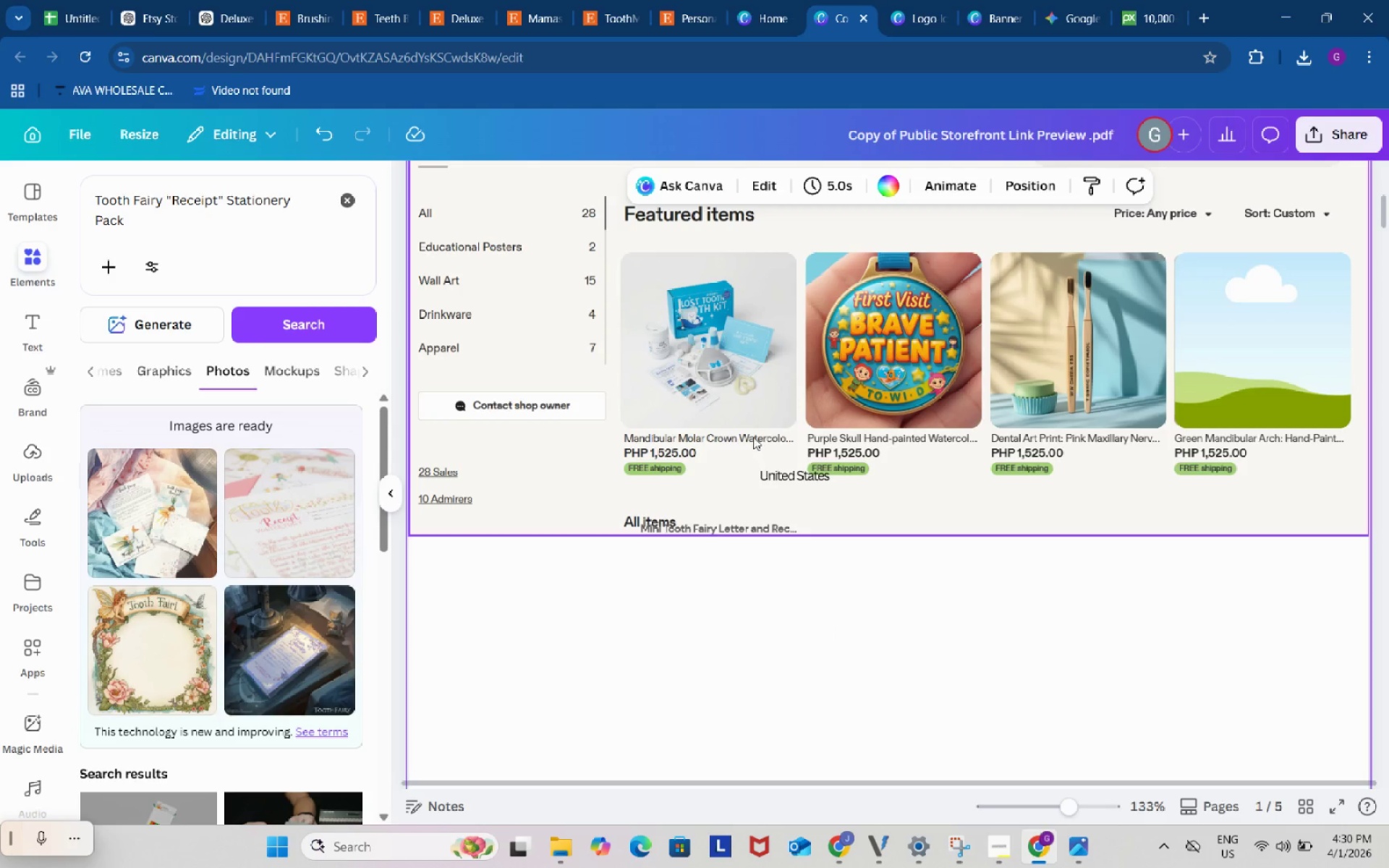 
left_click([752, 437])
 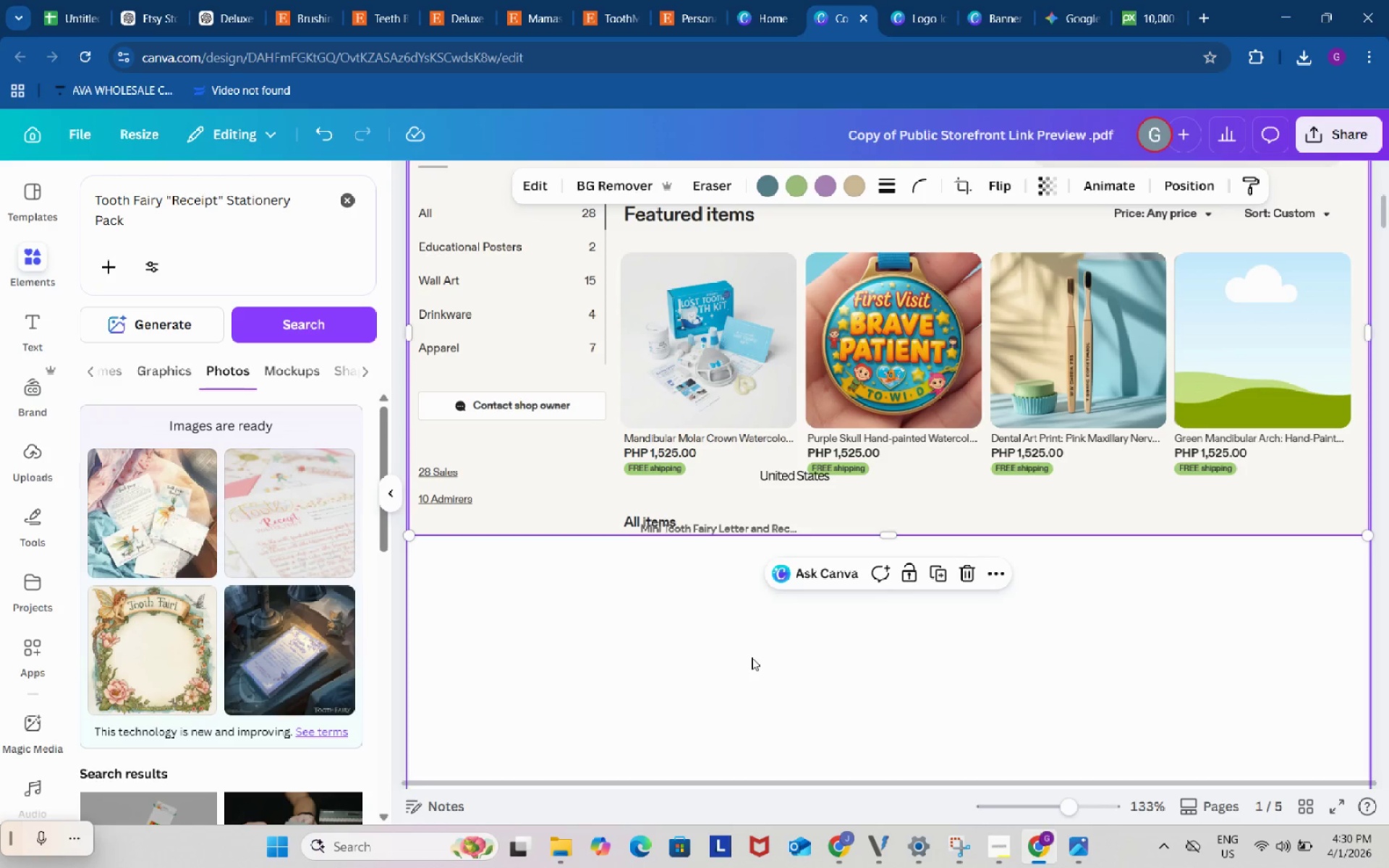 
left_click([752, 658])
 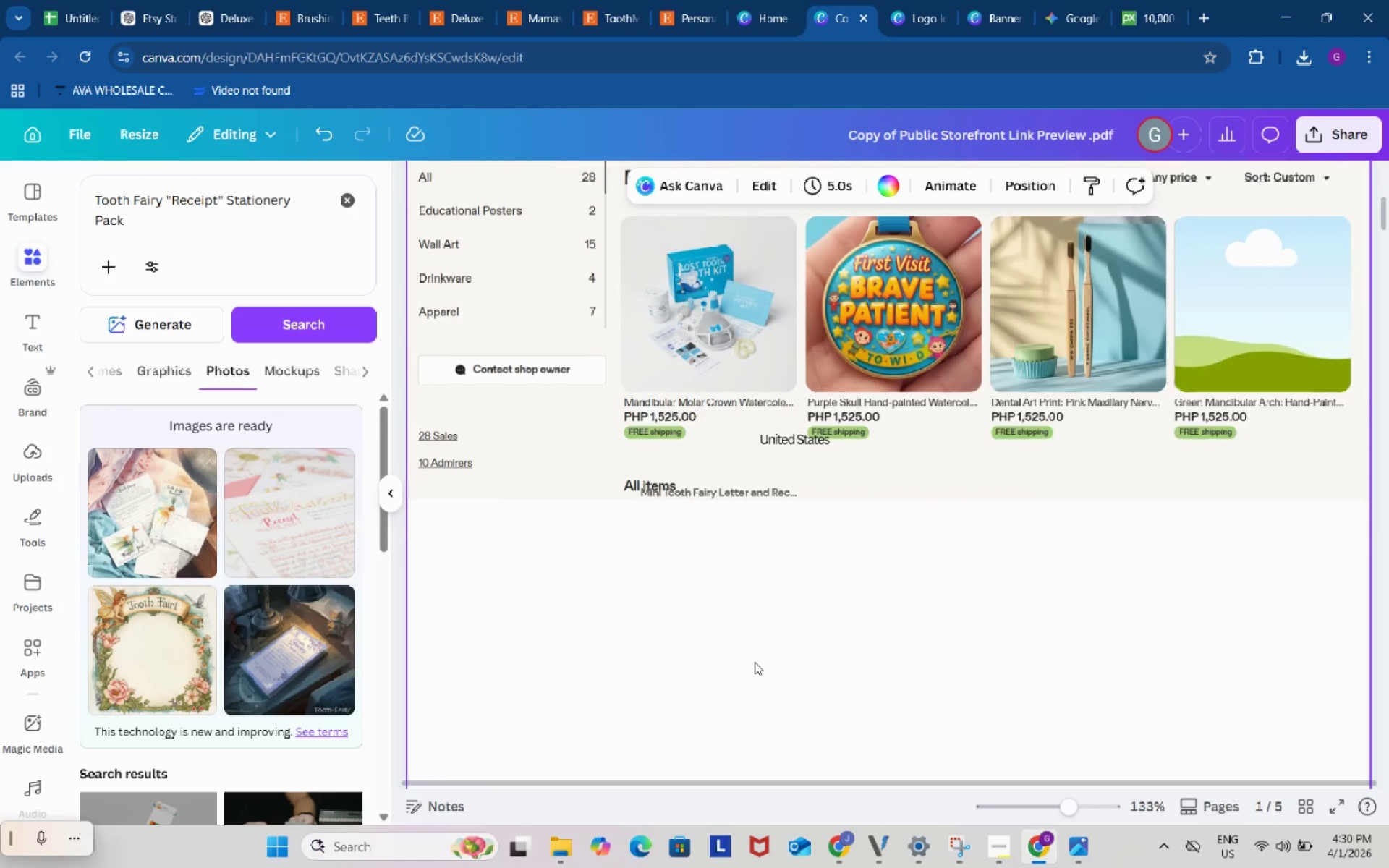 
scroll: coordinate [755, 662], scroll_direction: down, amount: 3.0
 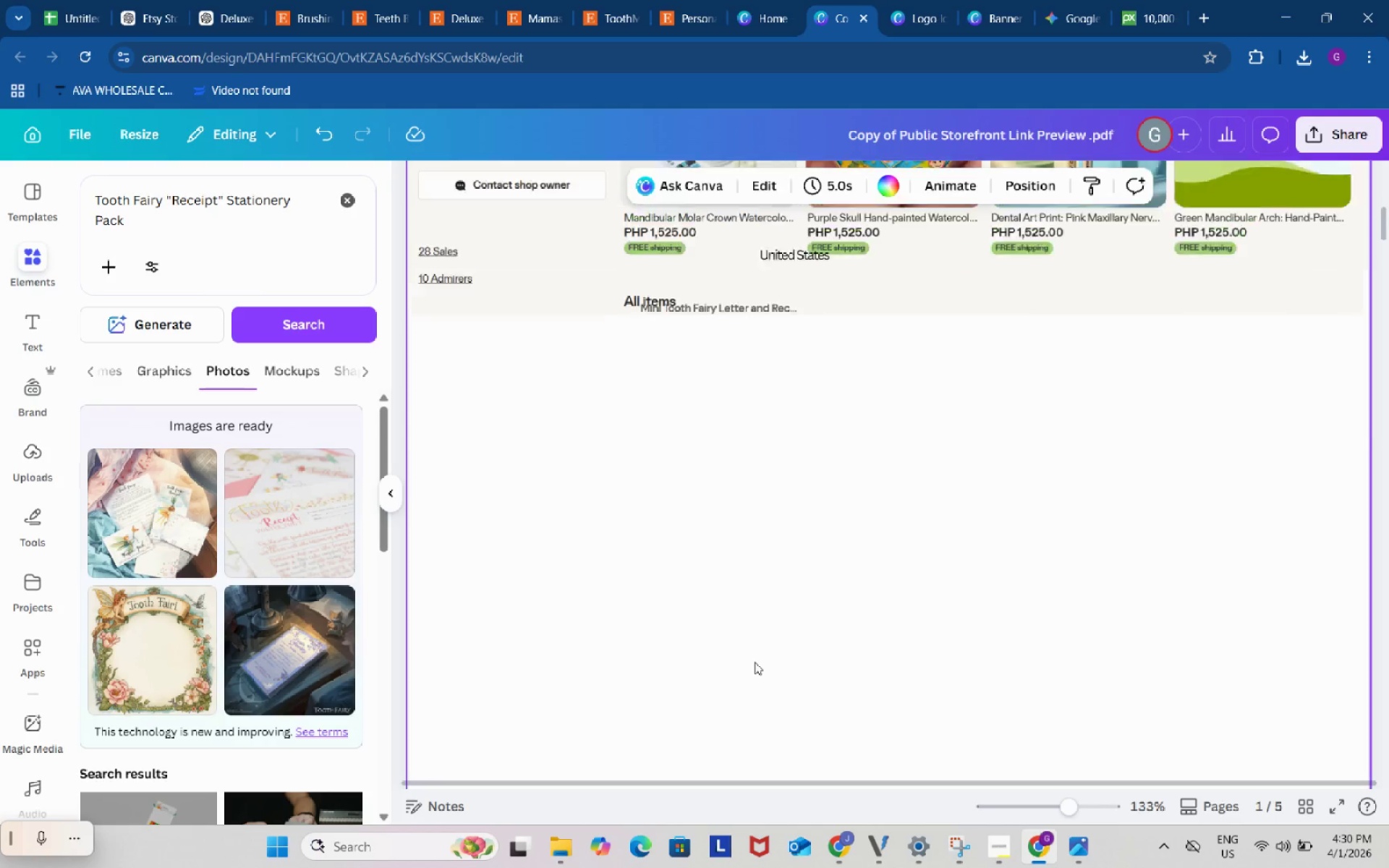 
left_click([849, 662])
 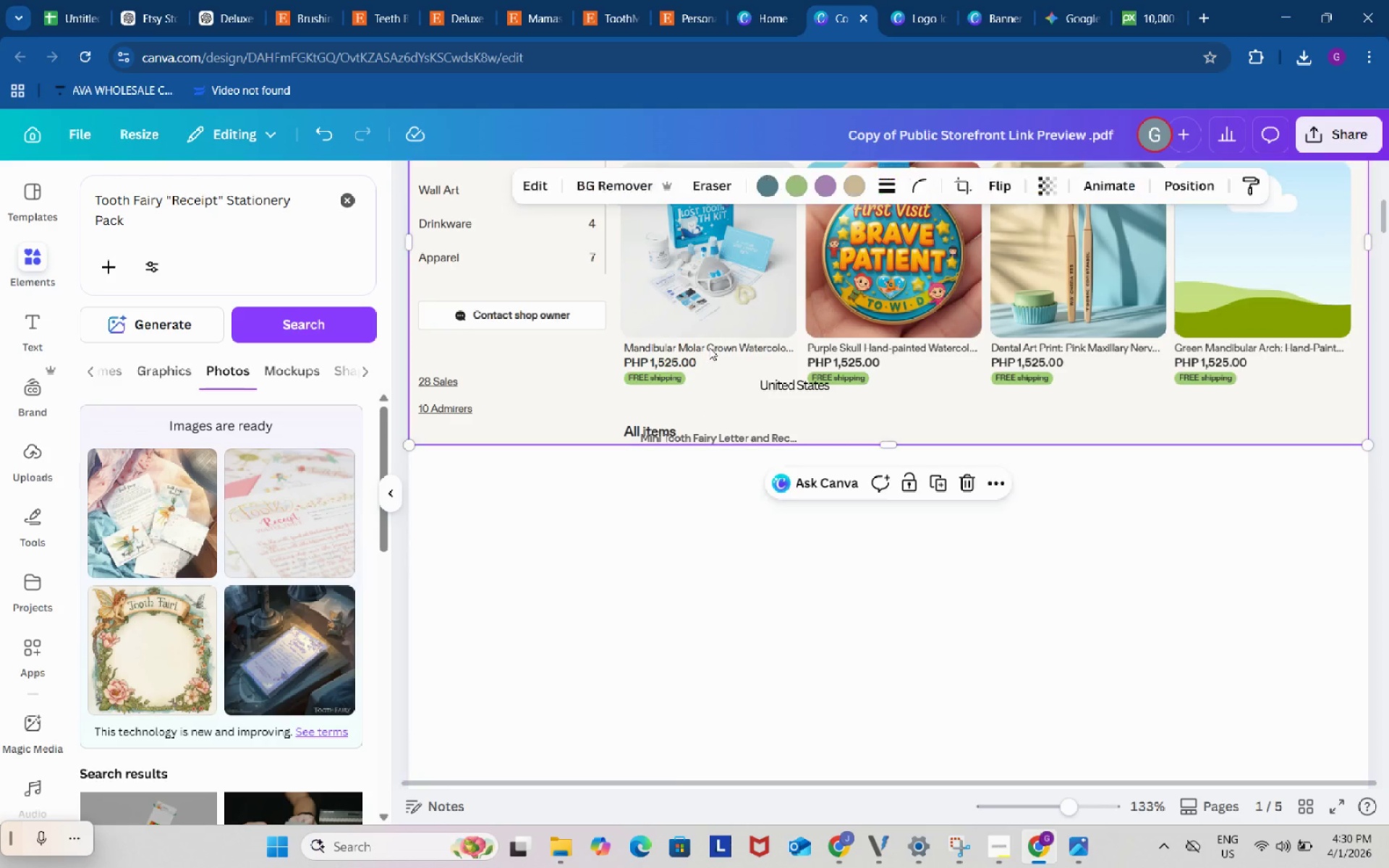 
scroll: coordinate [755, 662], scroll_direction: up, amount: 2.0
 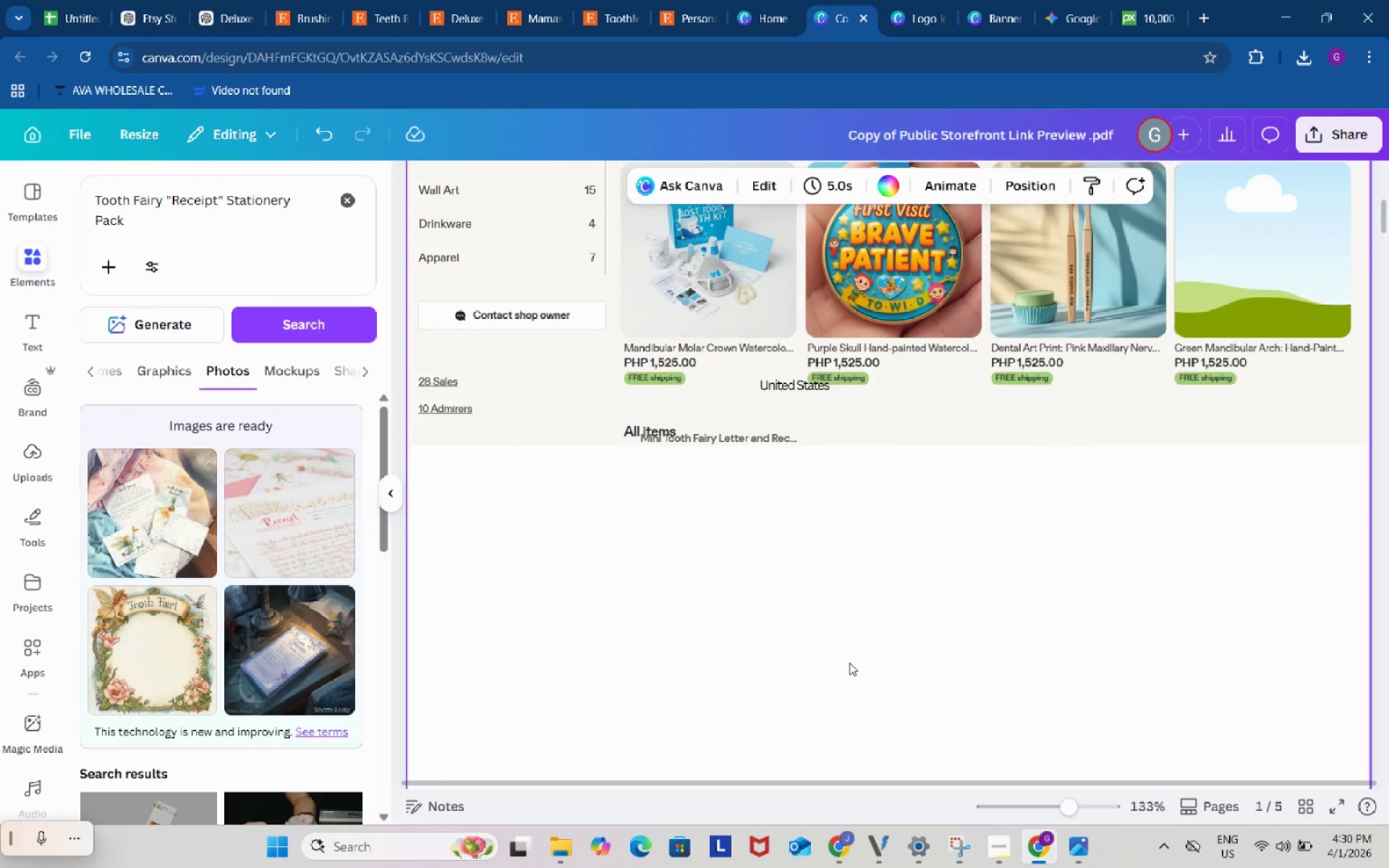 
left_click([709, 347])
 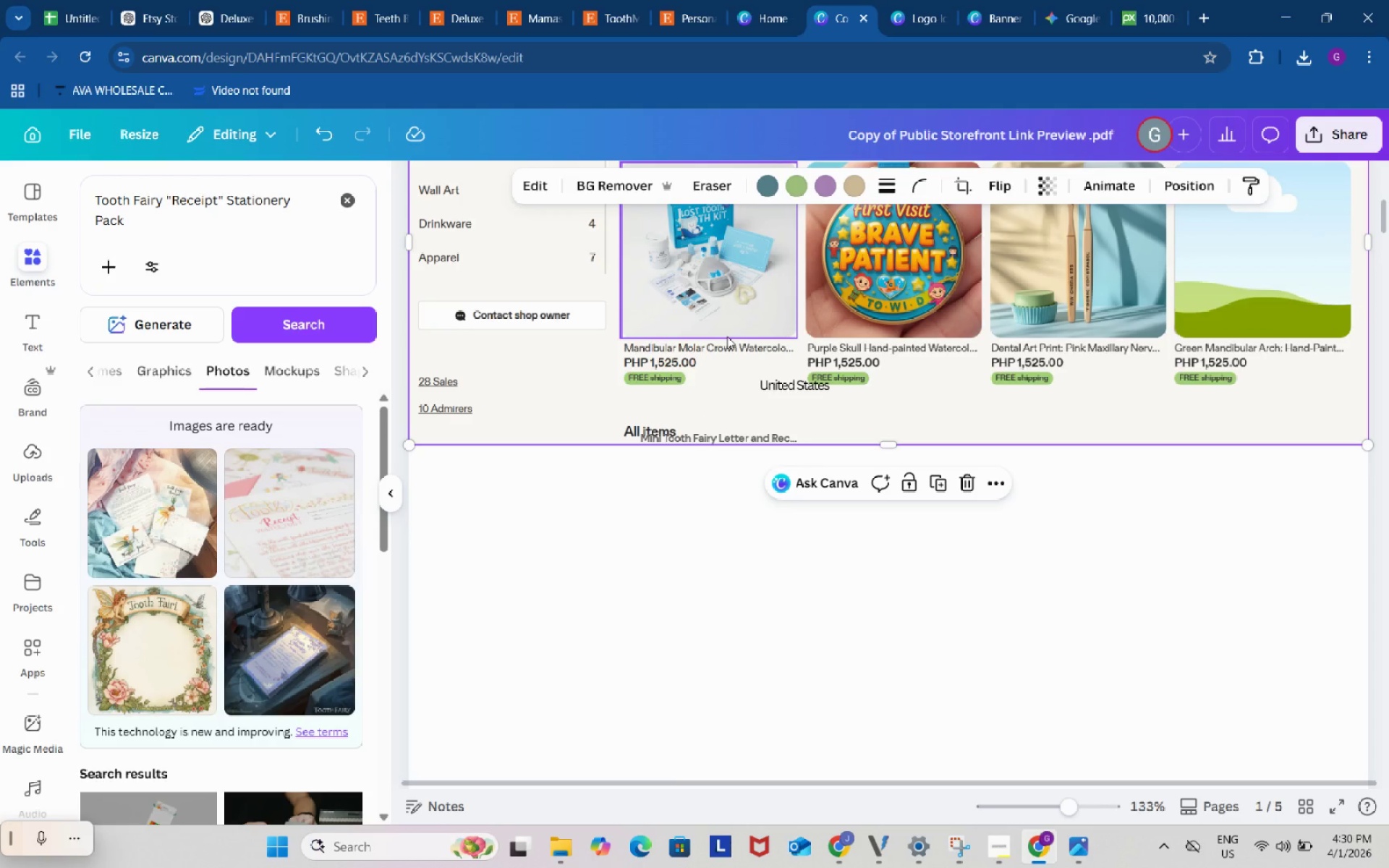 
double_click([694, 330])
 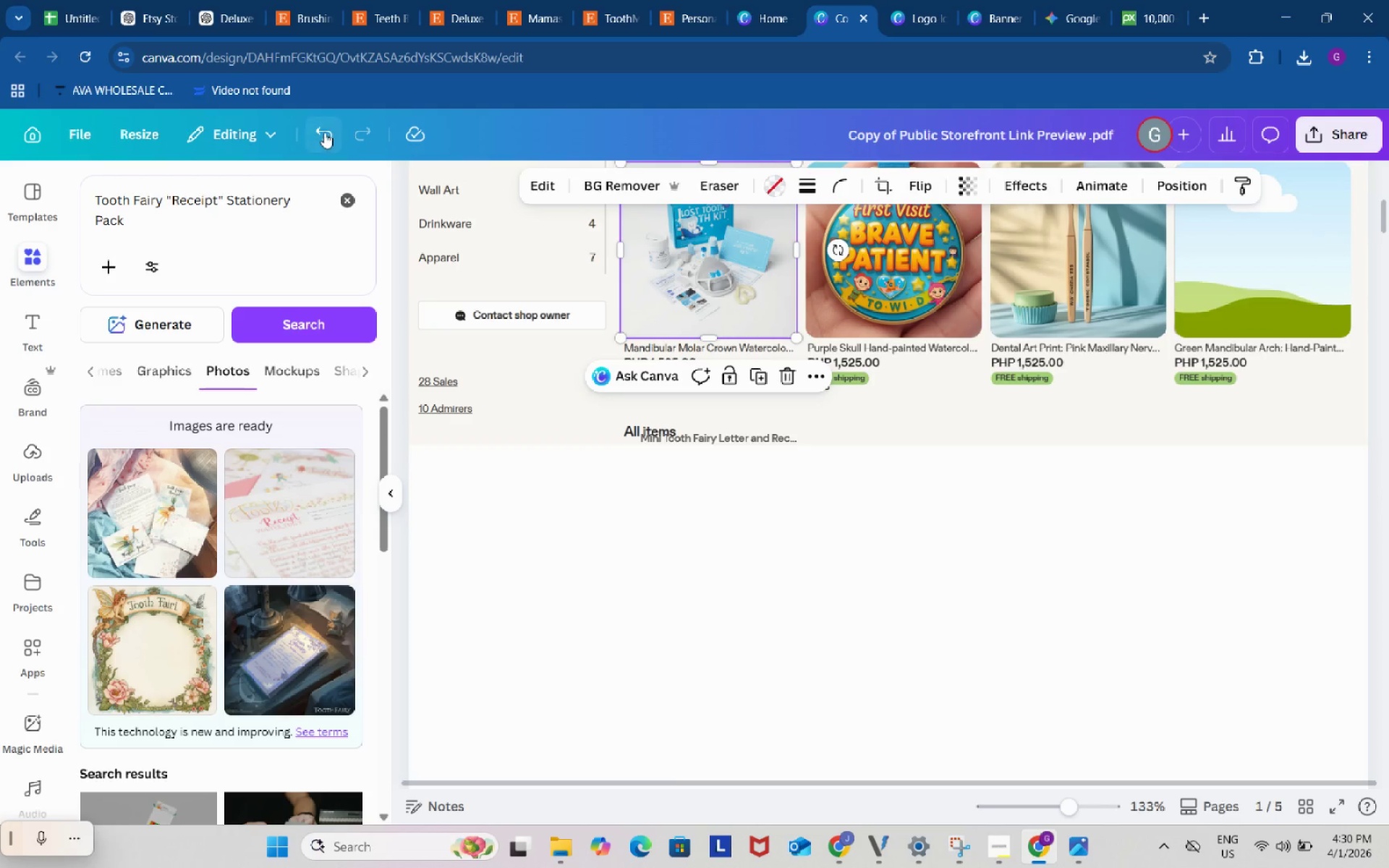 
left_click([320, 132])
 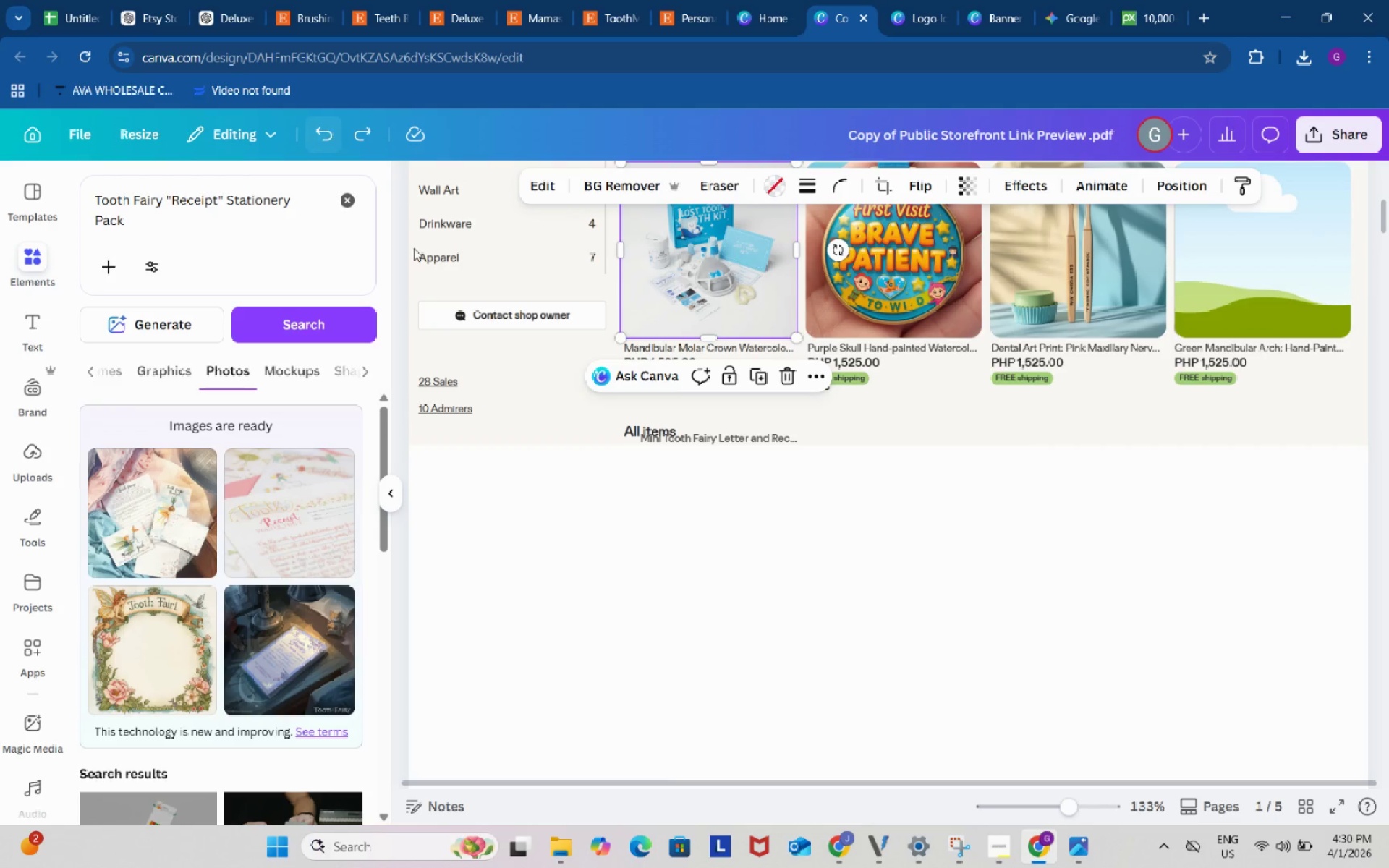 
scroll: coordinate [718, 663], scroll_direction: none, amount: 0.0
 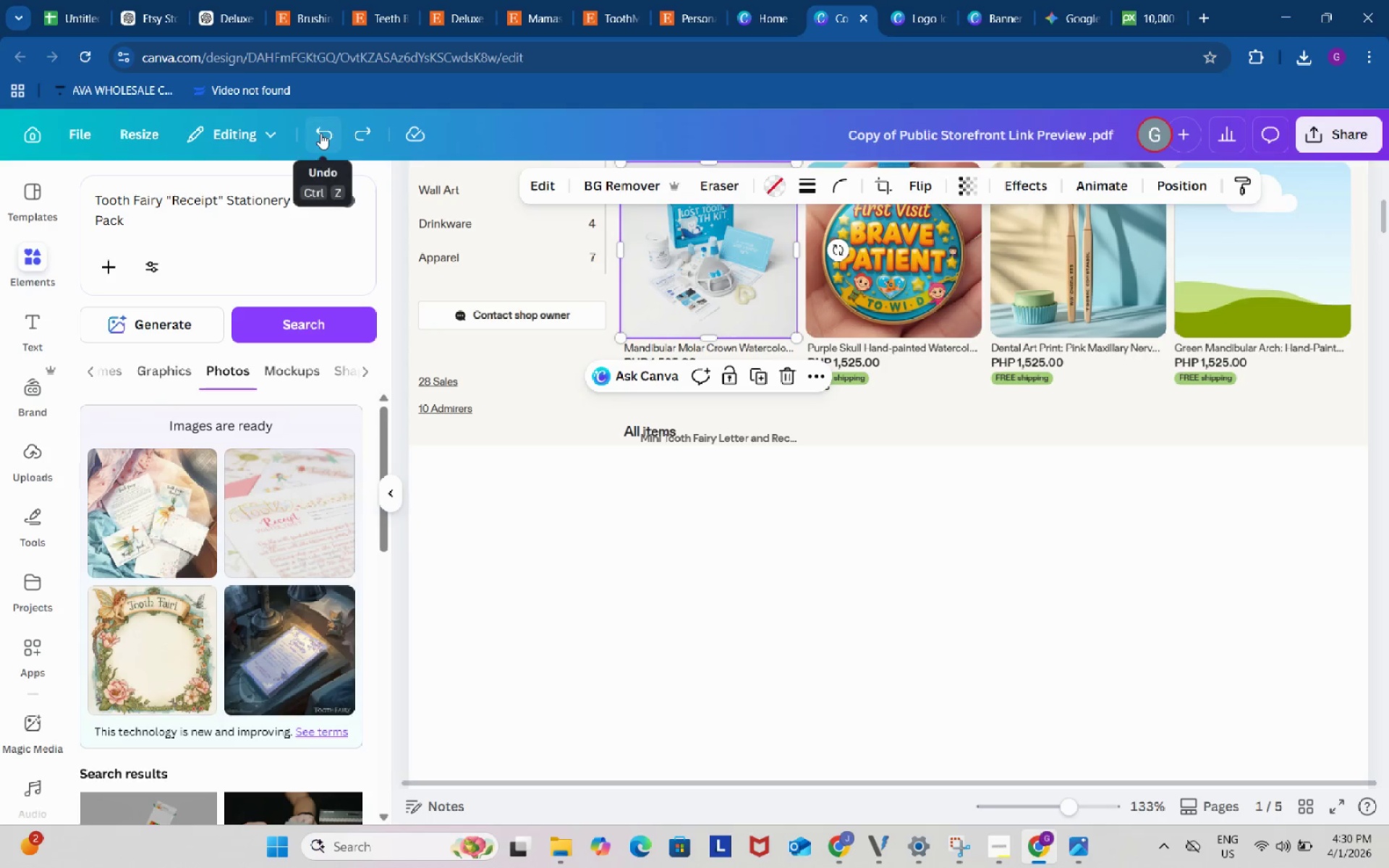 
left_click([320, 133])
 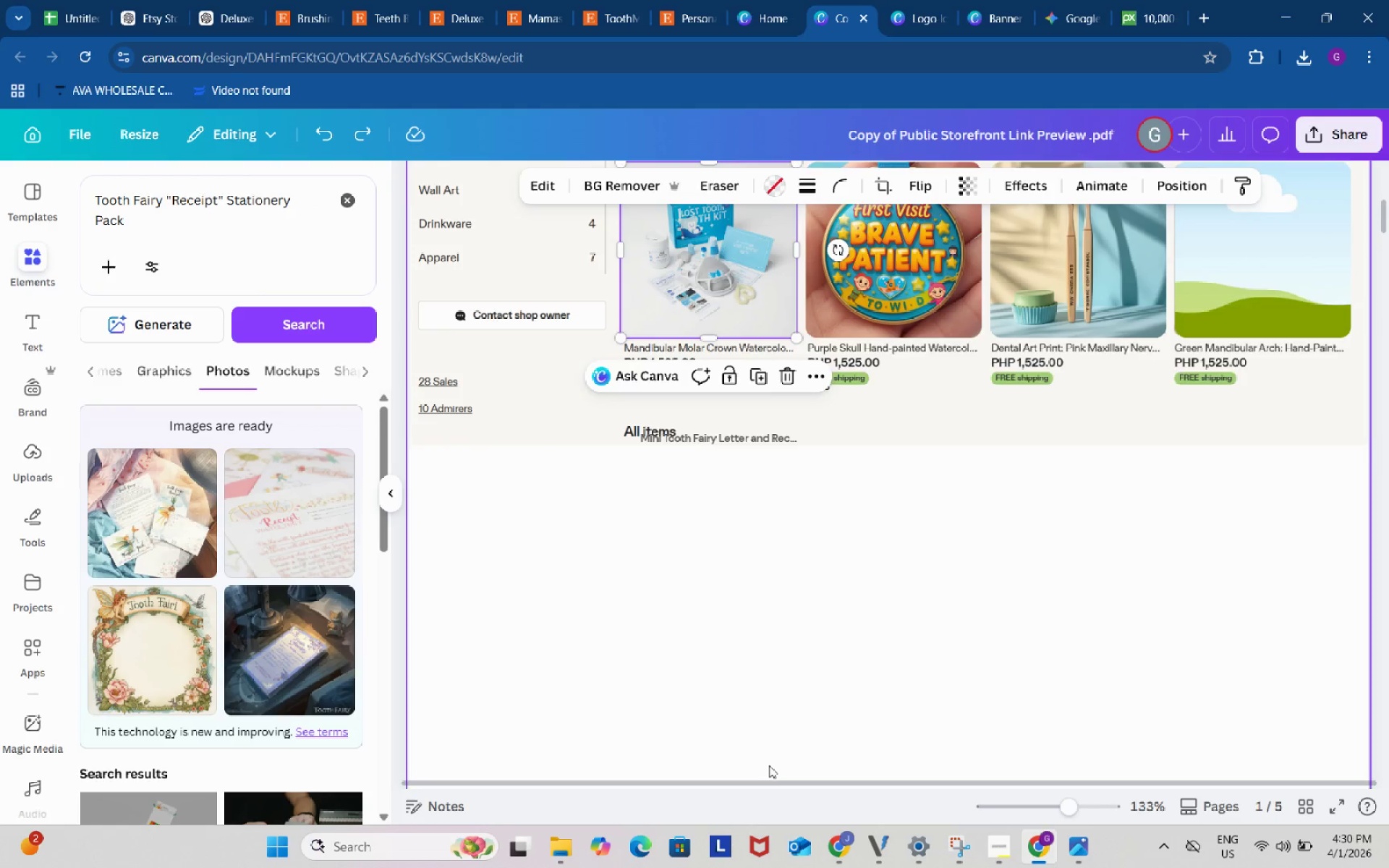 
left_click([786, 637])
 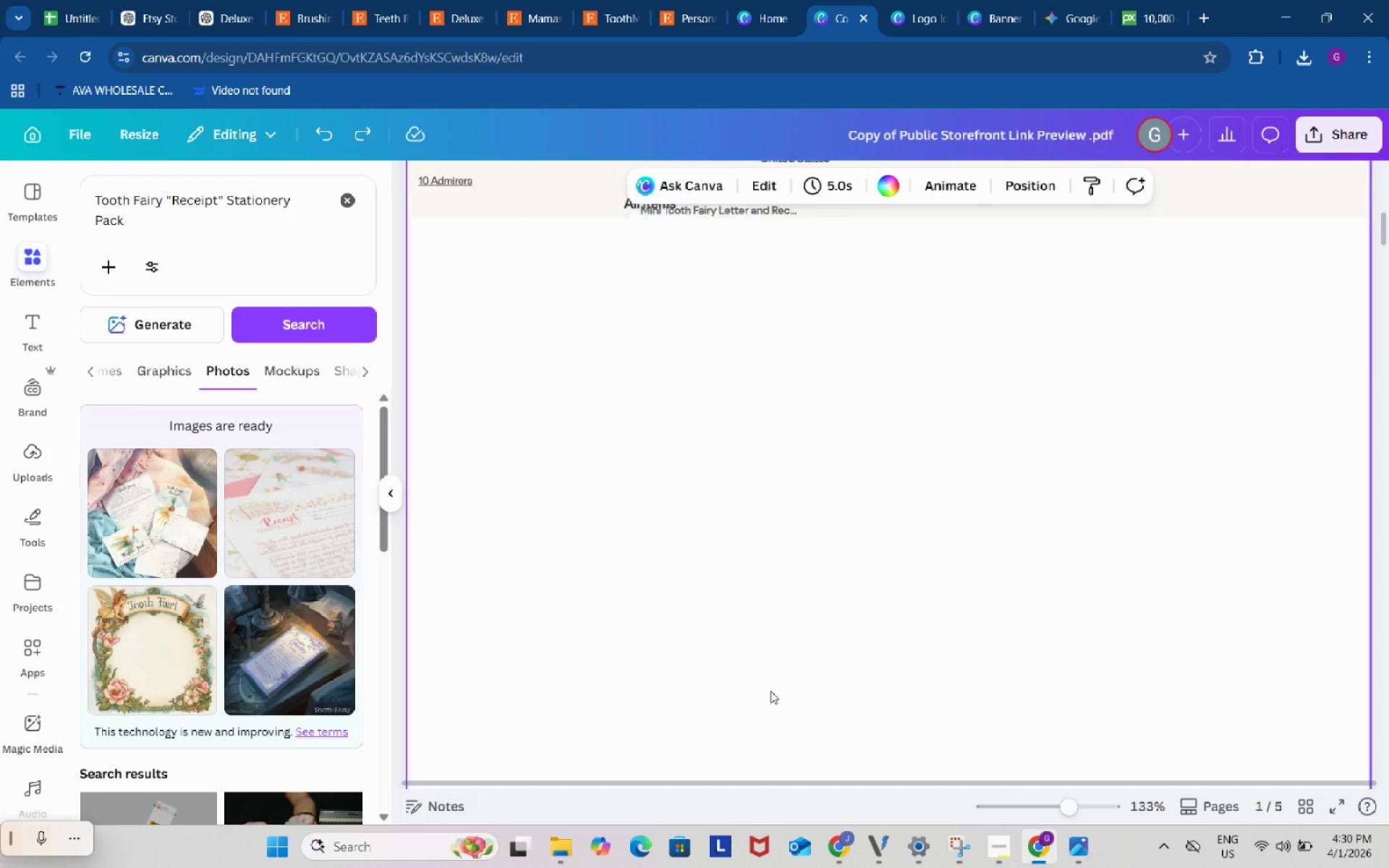 
scroll: coordinate [782, 723], scroll_direction: down, amount: 3.0
 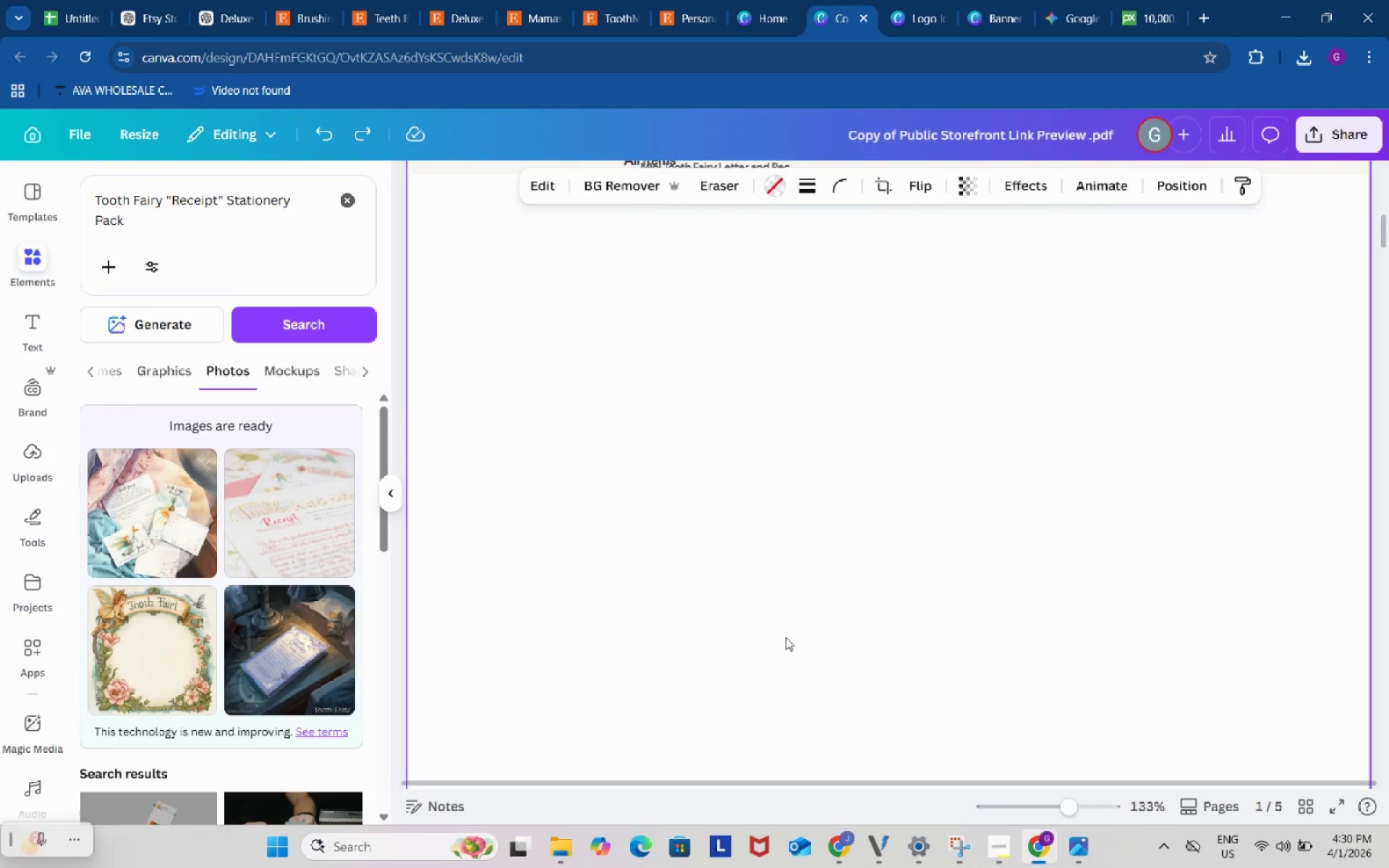 
scroll: coordinate [770, 691], scroll_direction: up, amount: 4.0
 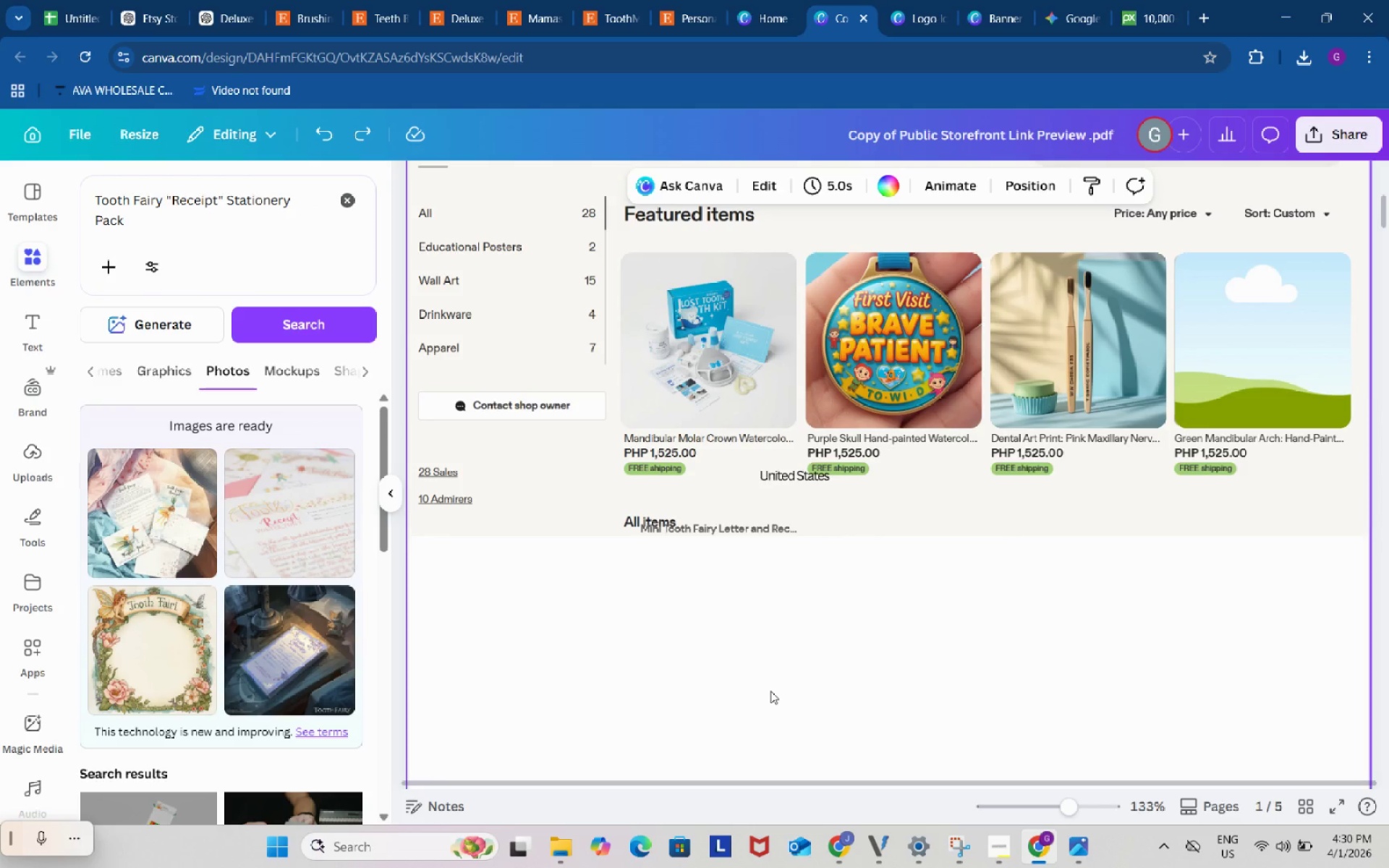 
left_click([770, 691])
 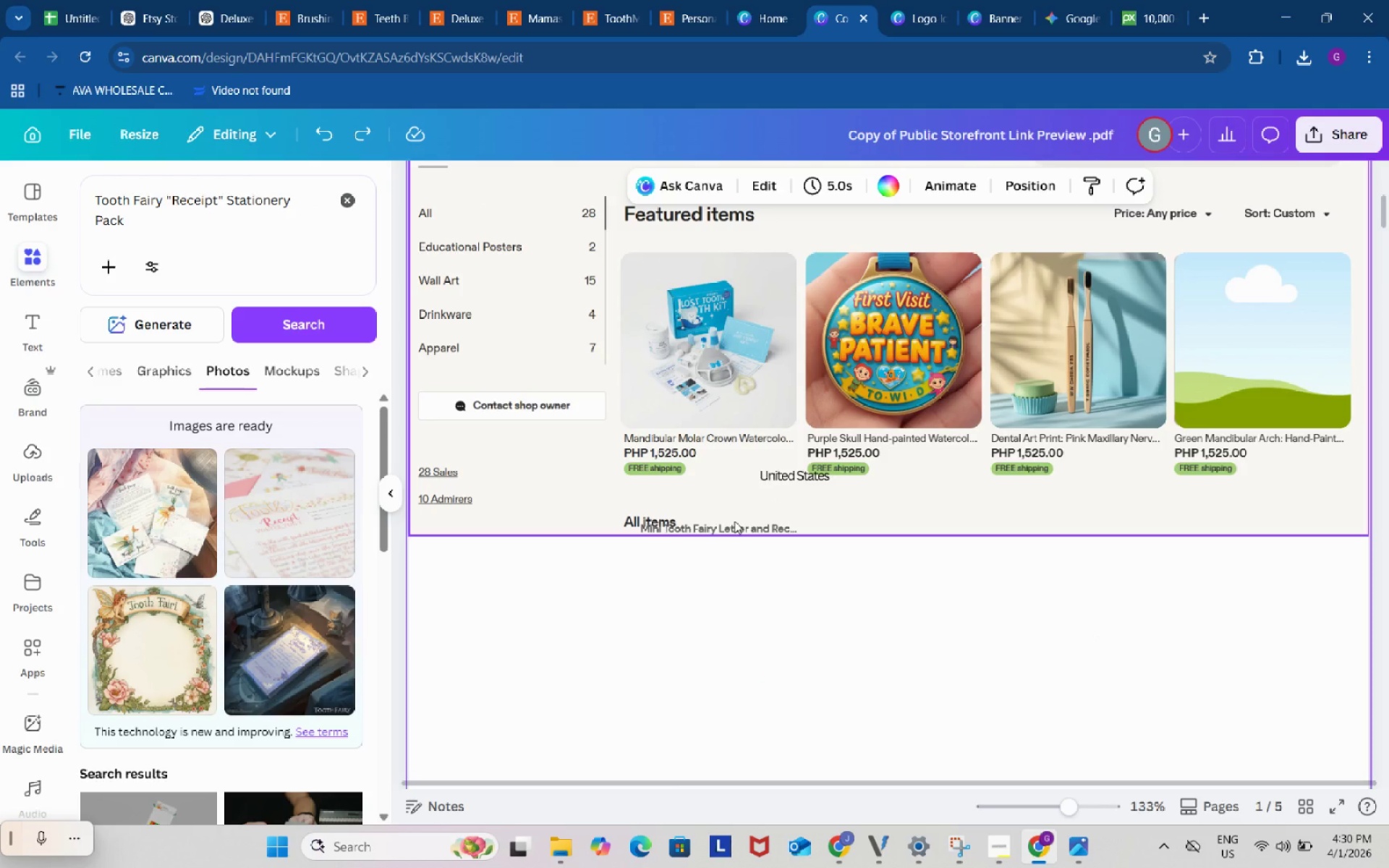 
wait(5.06)
 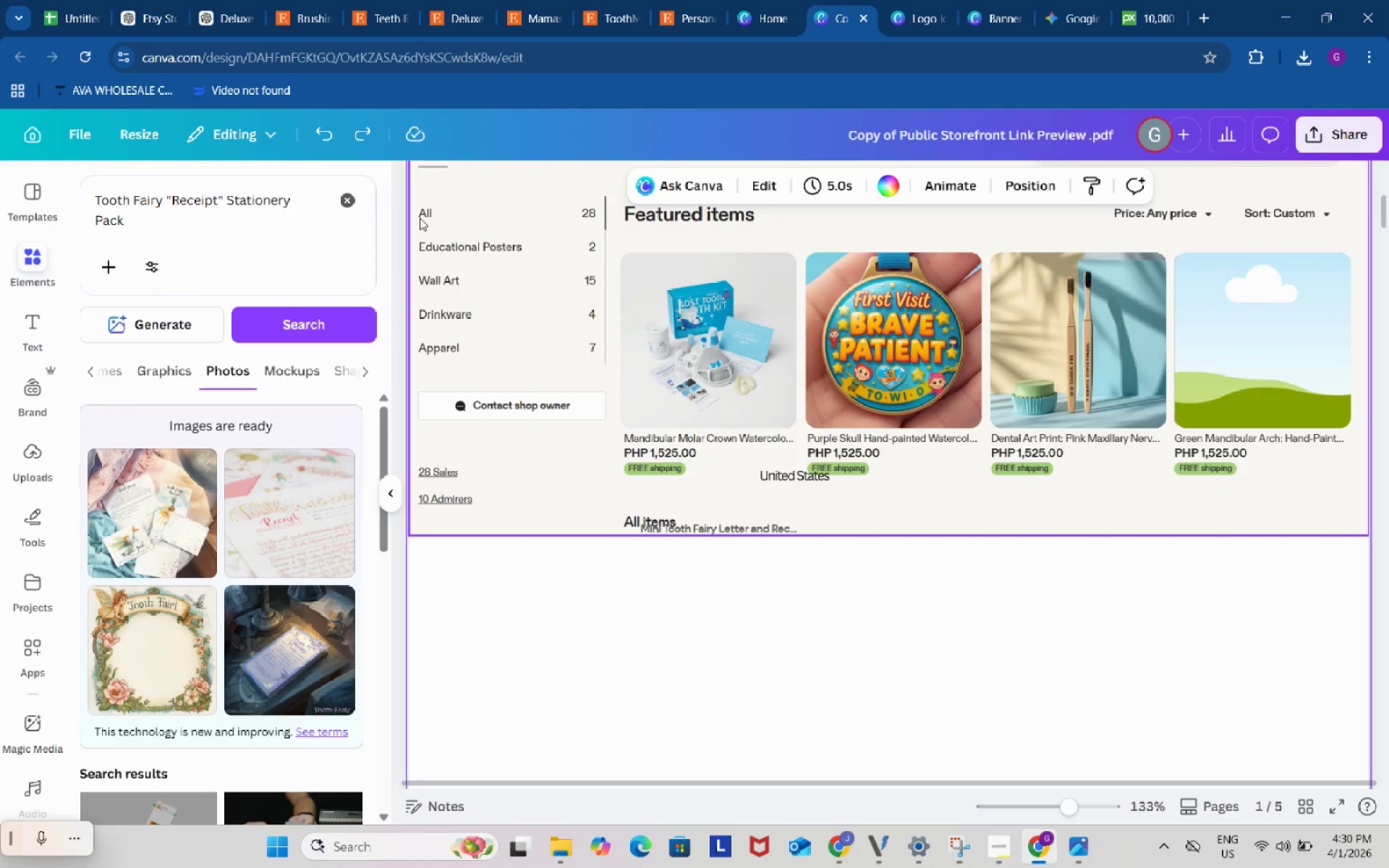 
left_click([365, 143])
 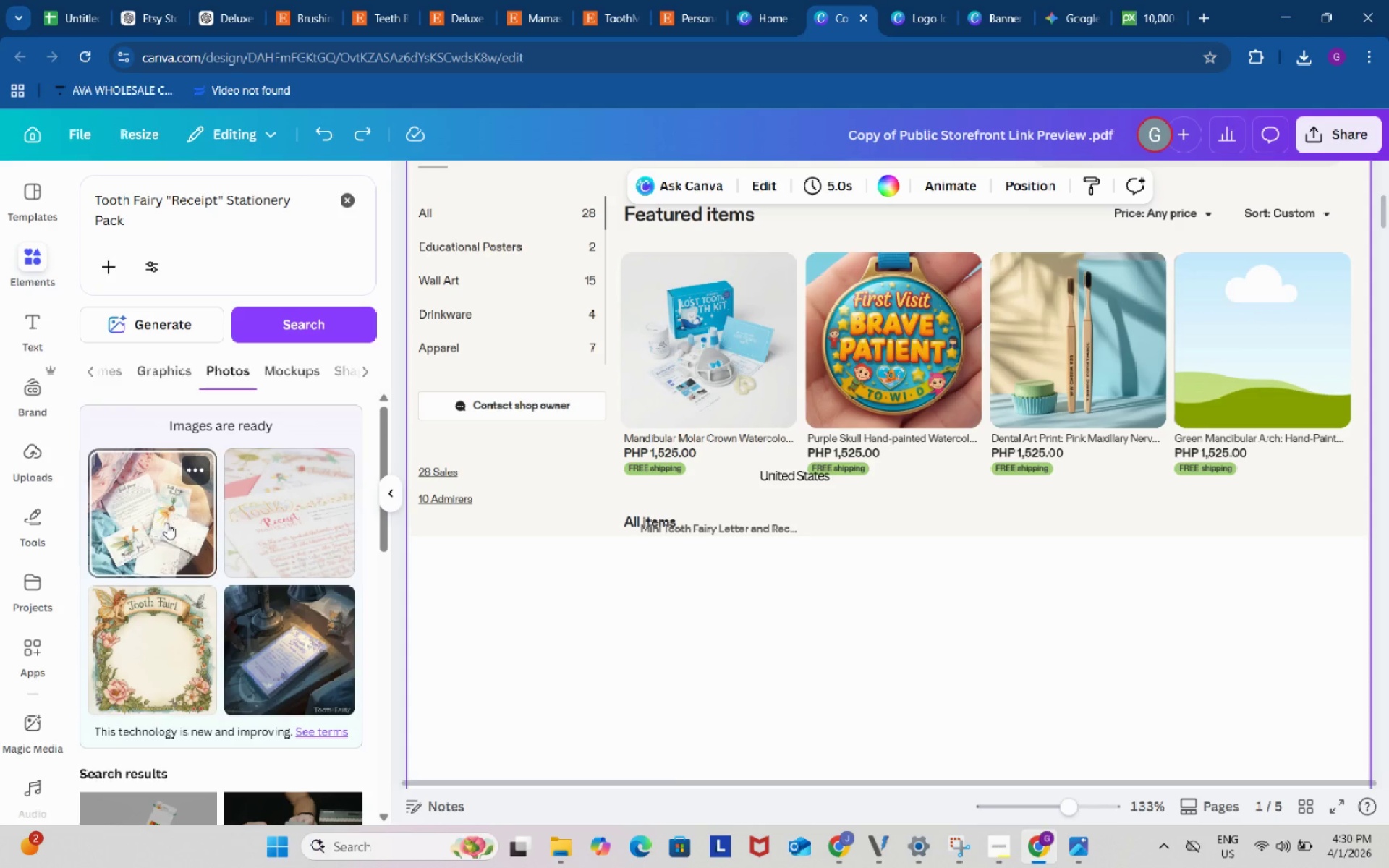 
wait(6.36)
 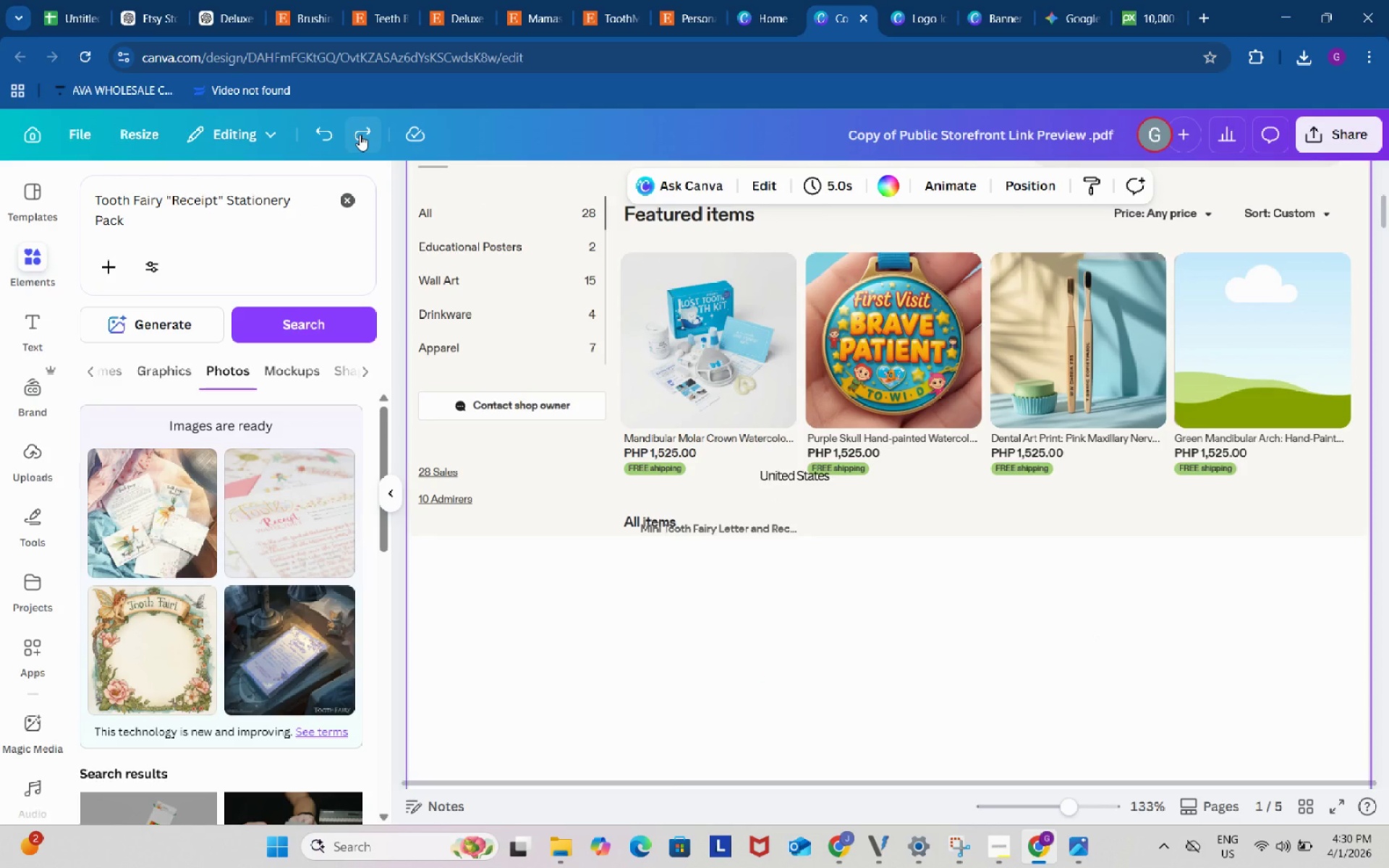 
left_click_drag(start_coordinate=[167, 523], to_coordinate=[1178, 399])
 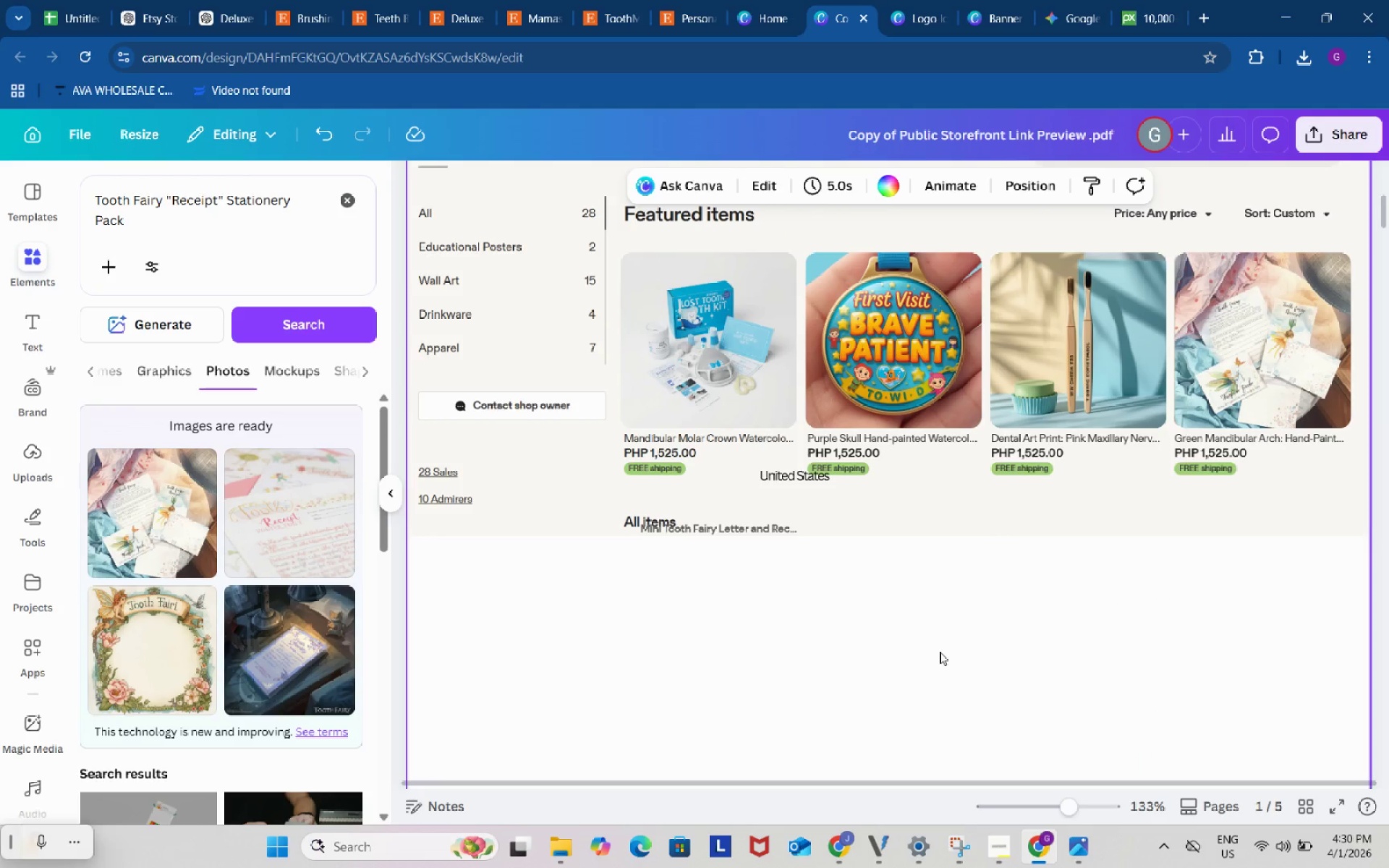 
left_click([940, 652])
 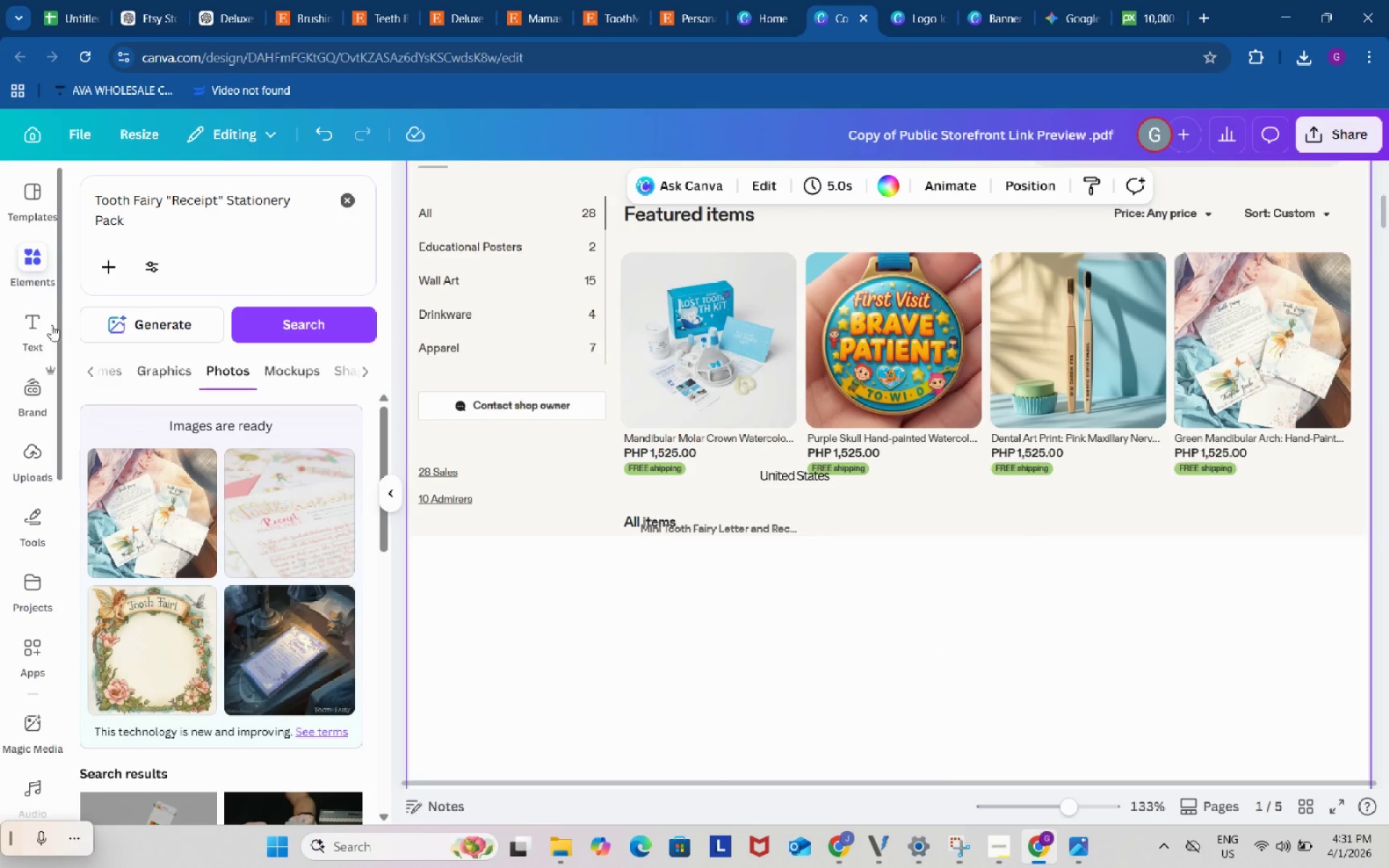 
left_click([33, 266])
 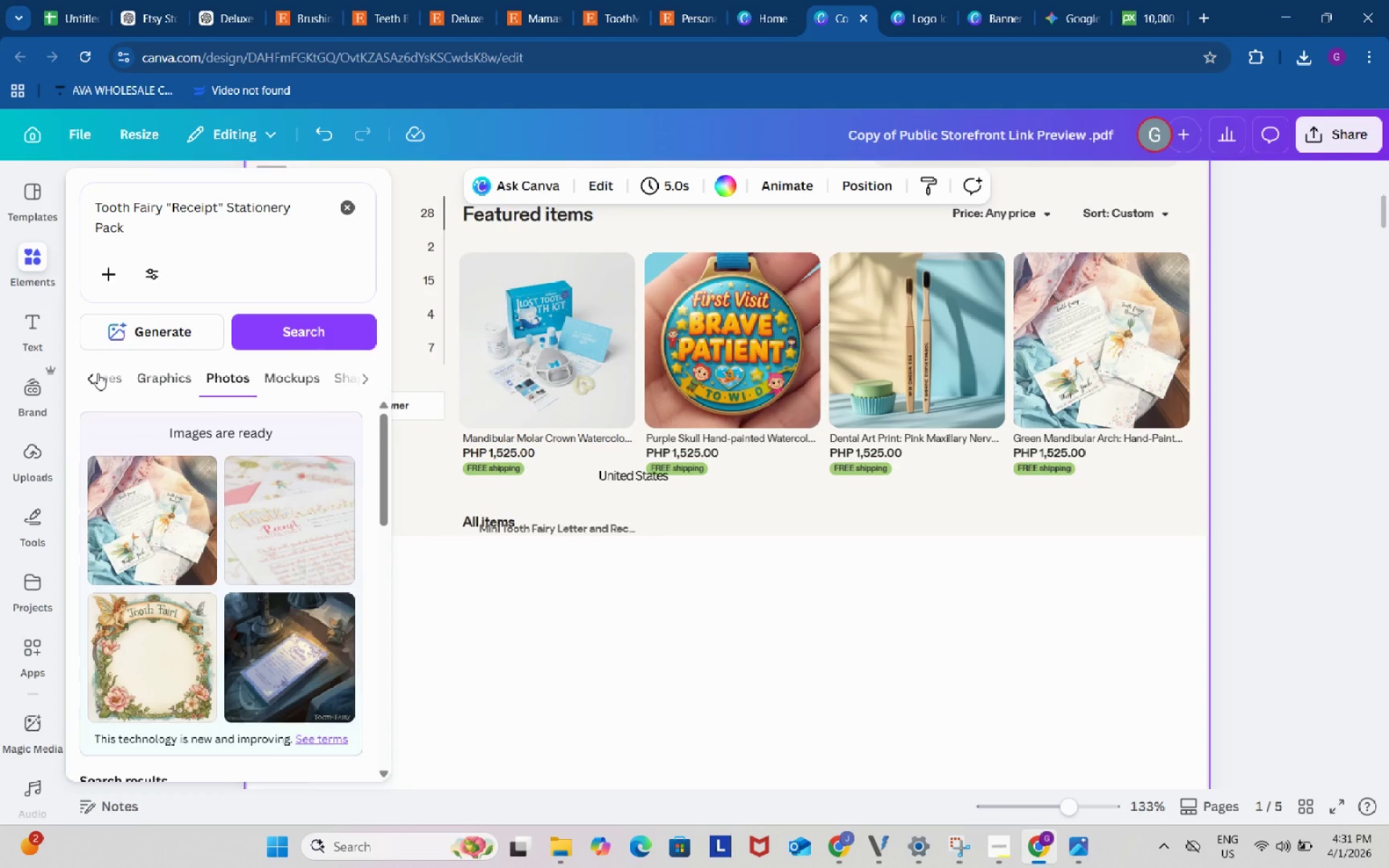 
left_click([344, 210])
 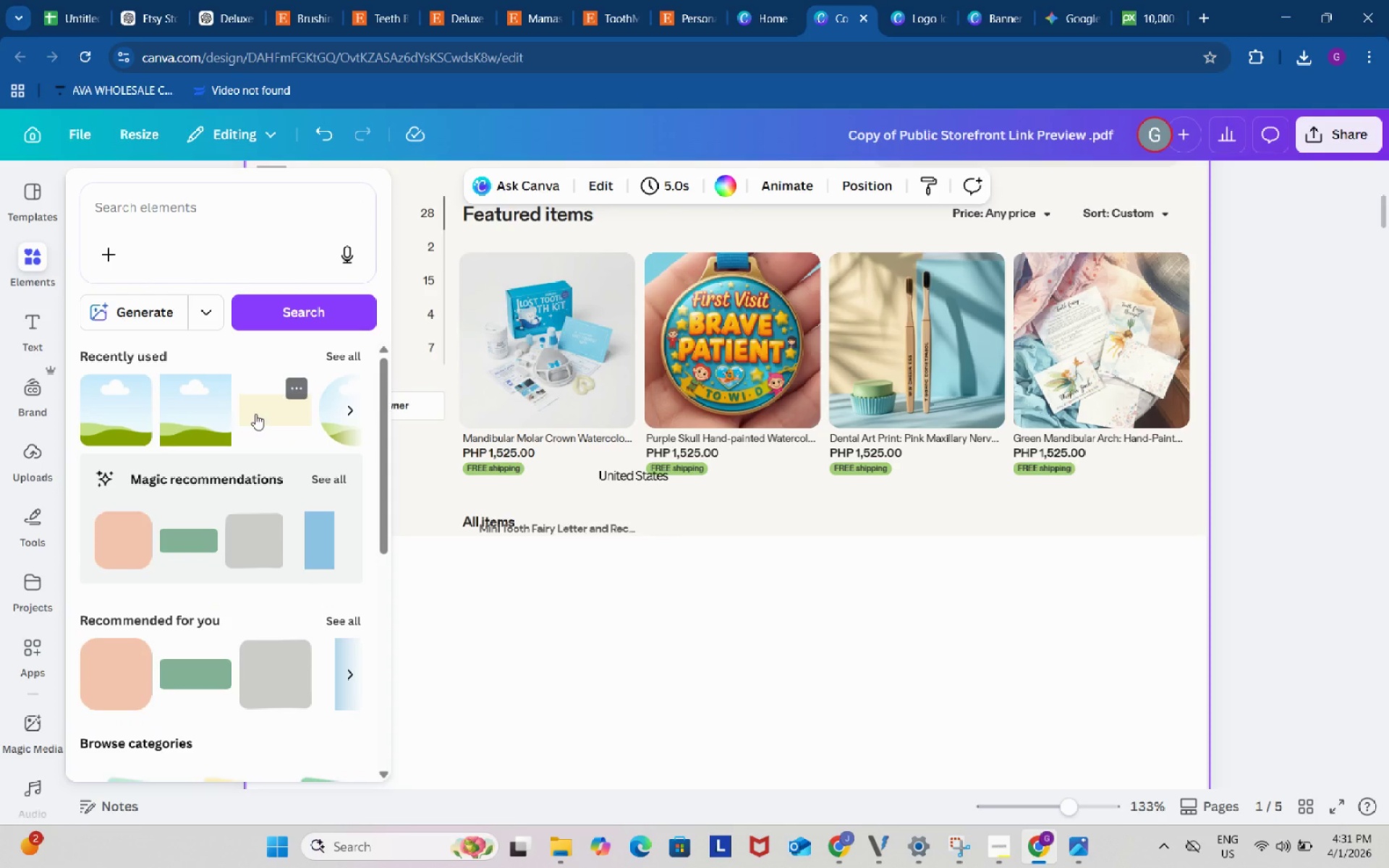 
left_click([255, 414])
 